 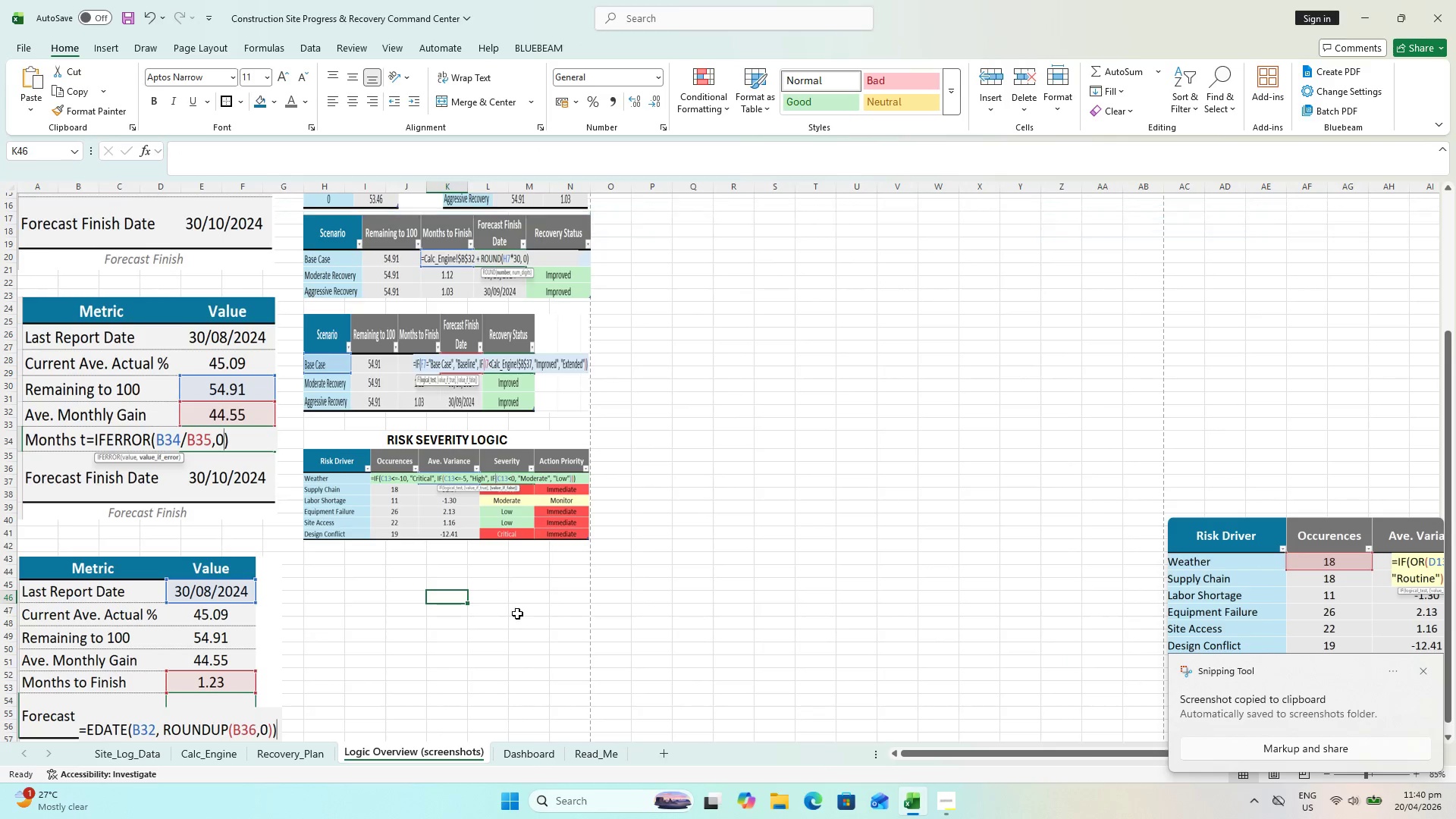 
left_click([328, 553])
 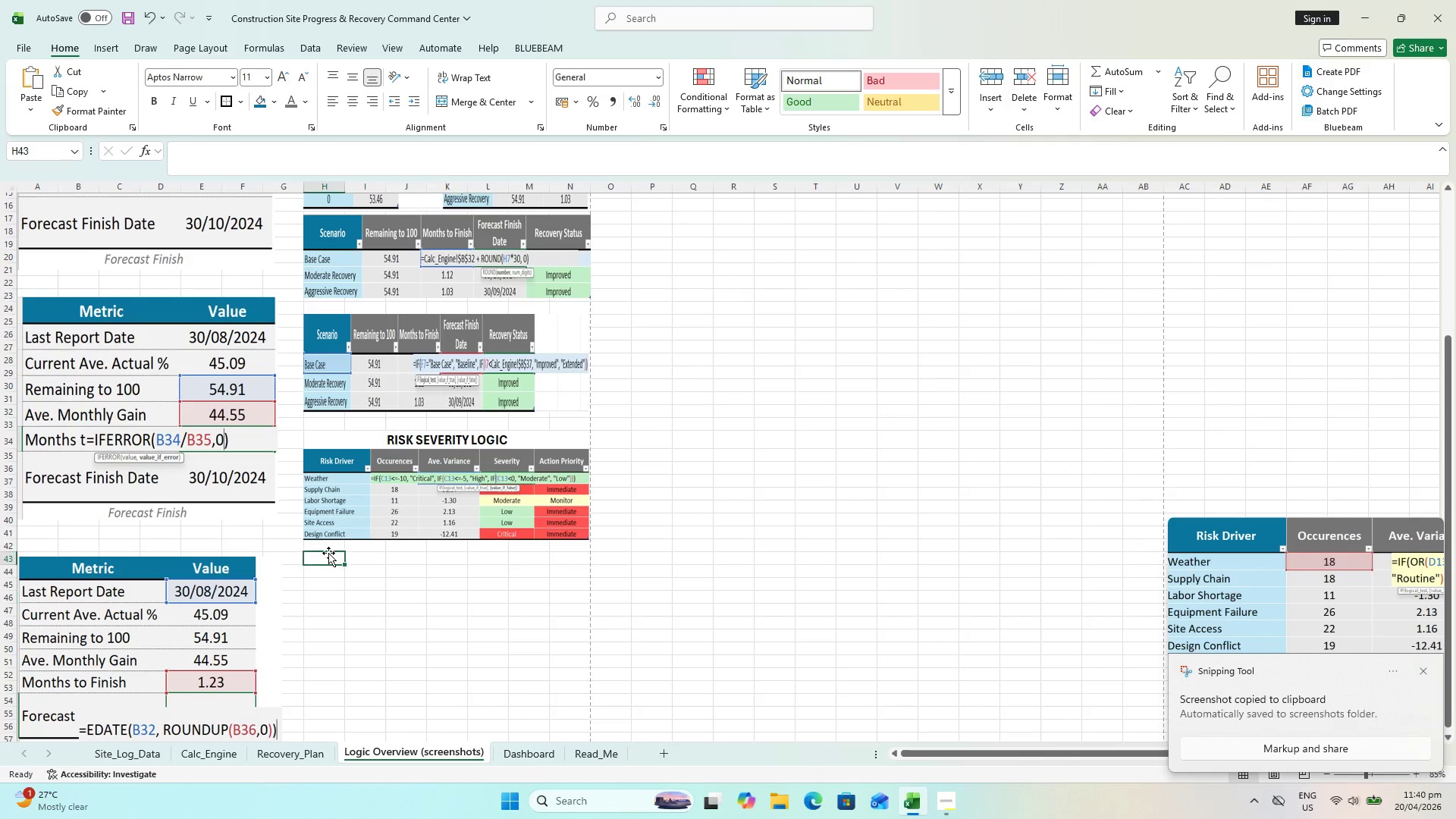 
key(Control+V)
 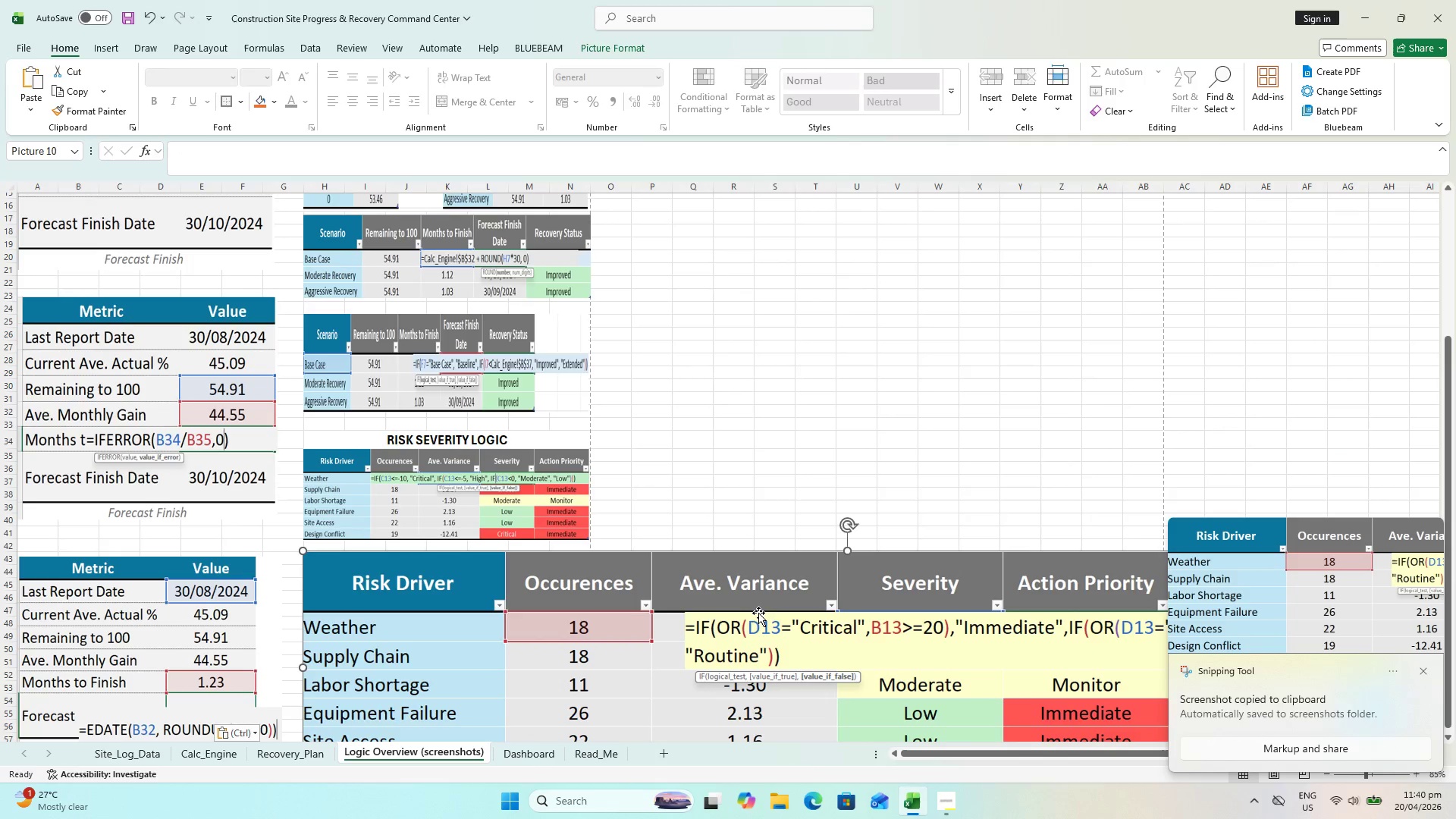 
key(Control+Shift+ShiftLeft)
 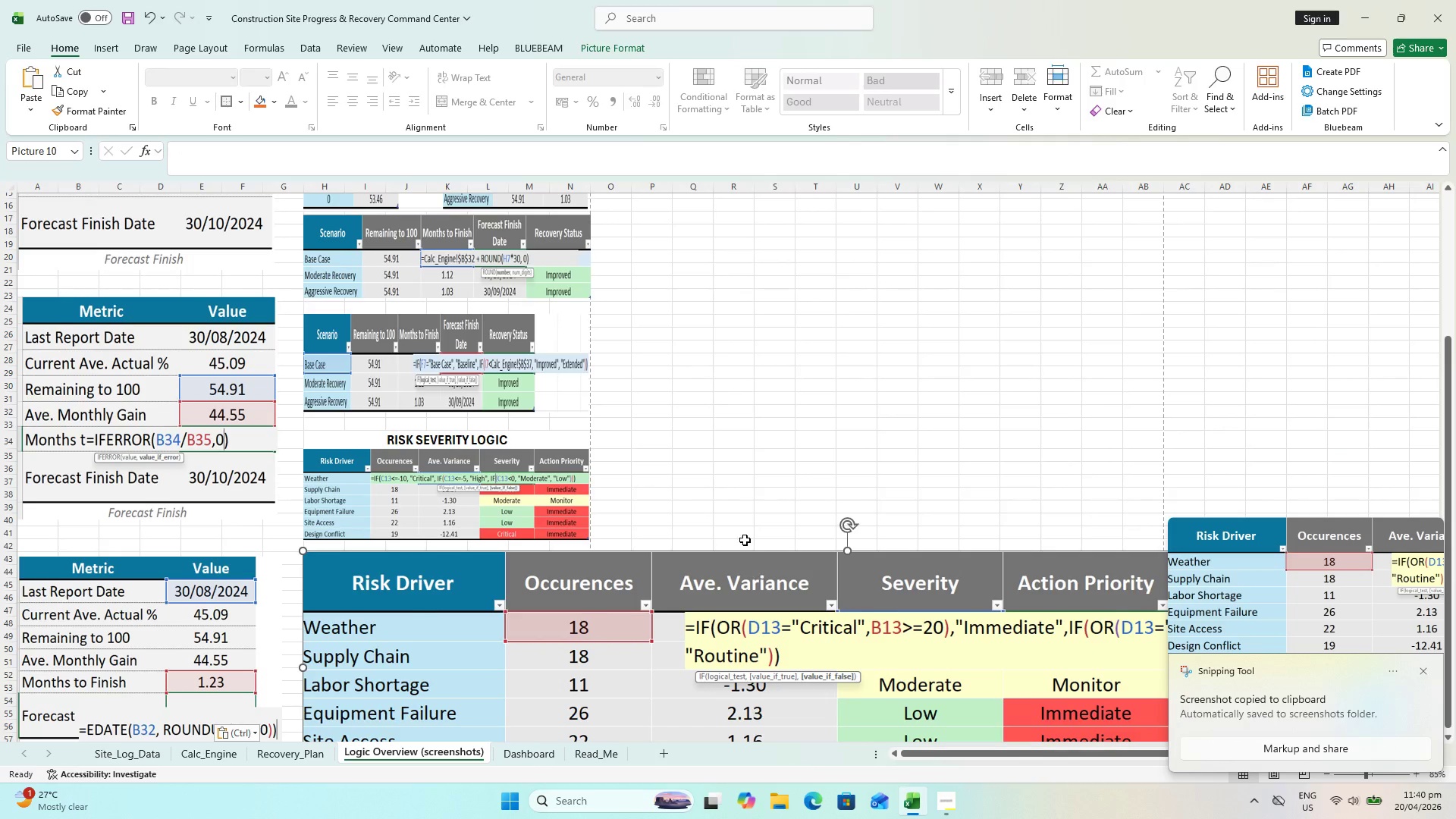 
hold_key(key=ControlLeft, duration=0.45)
scroll: coordinate [737, 513], scroll_direction: down, amount: 2.0
 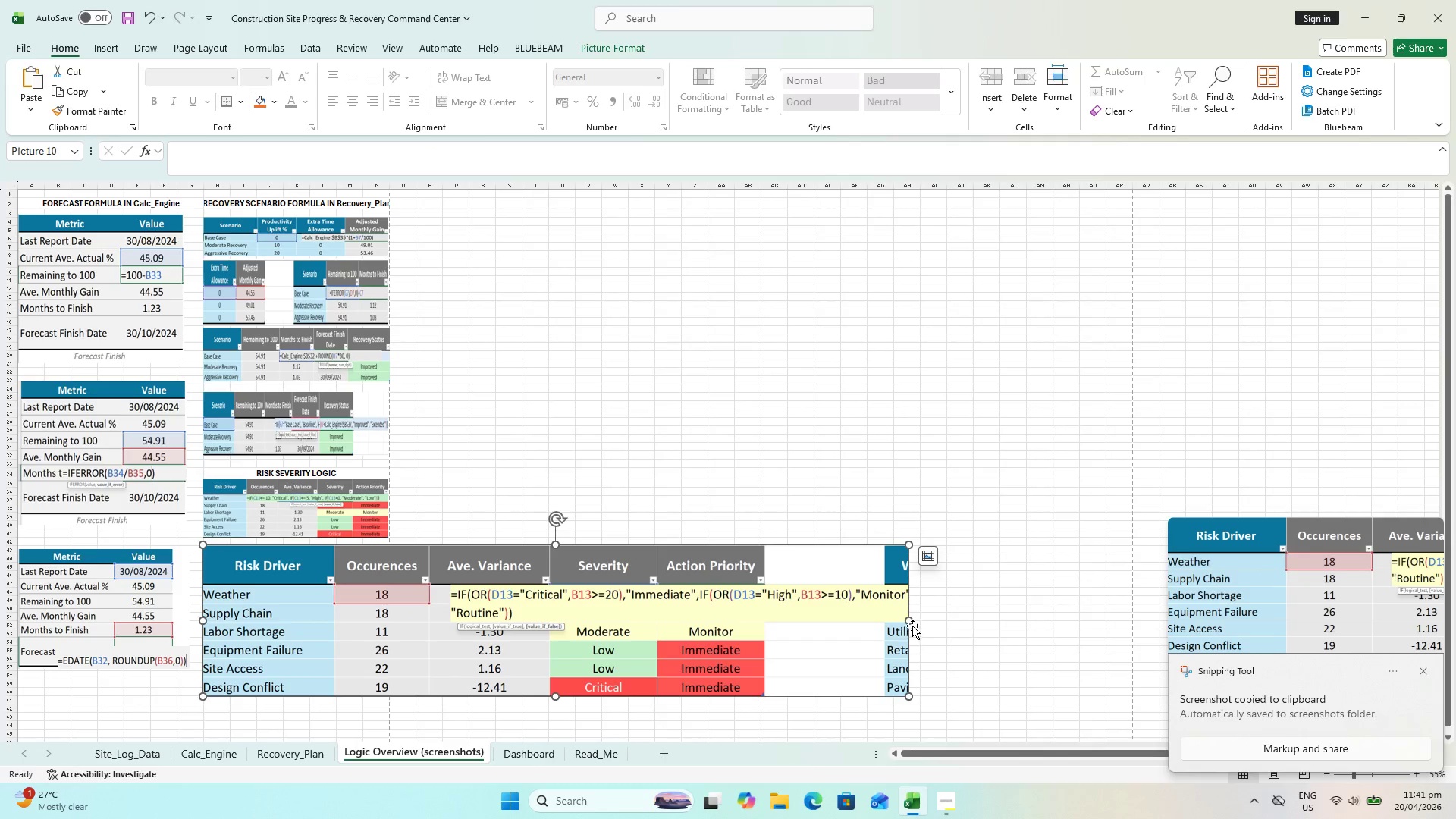 
left_click_drag(start_coordinate=[910, 620], to_coordinate=[617, 587])
 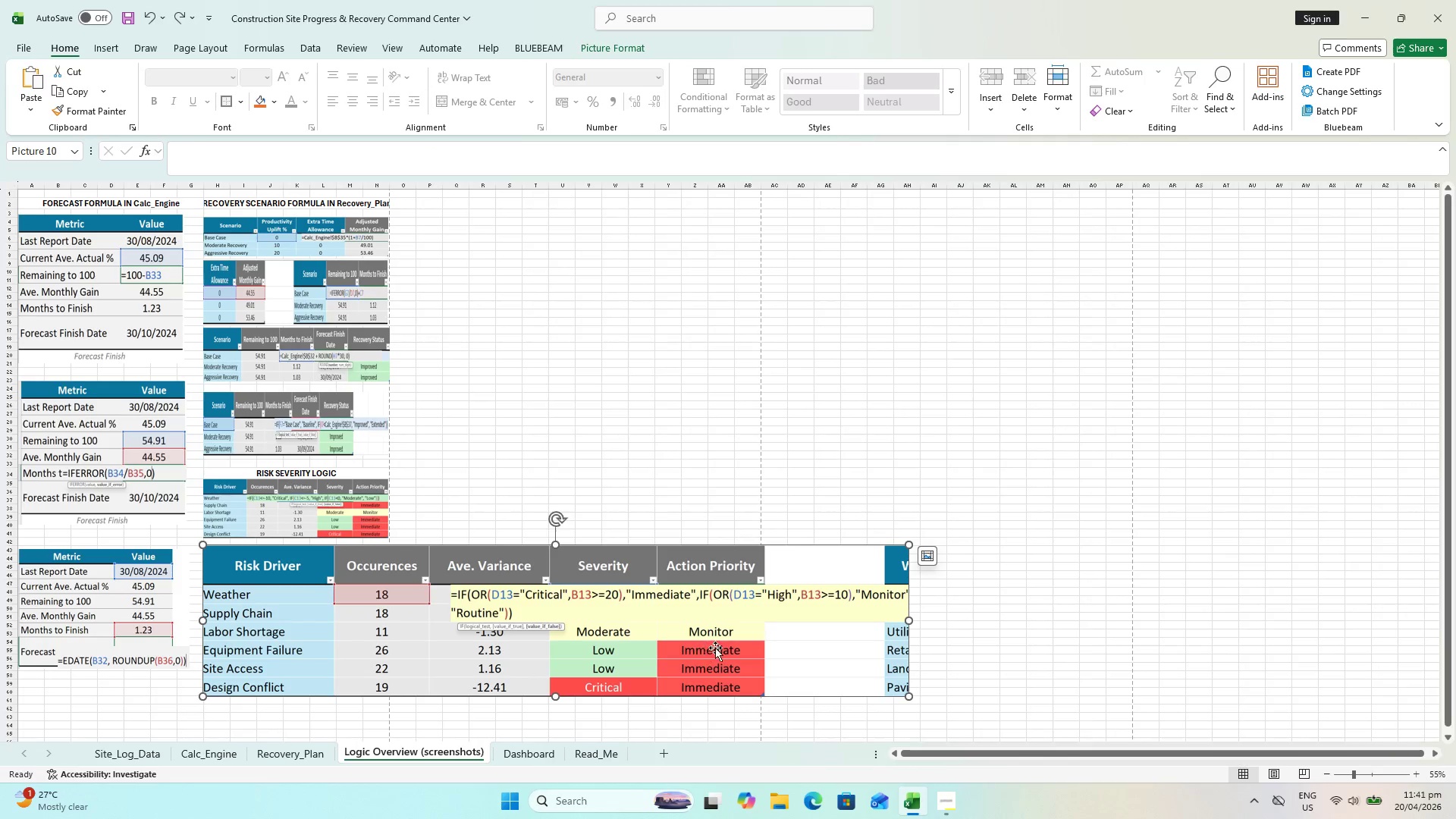 
key(Control+Z)
 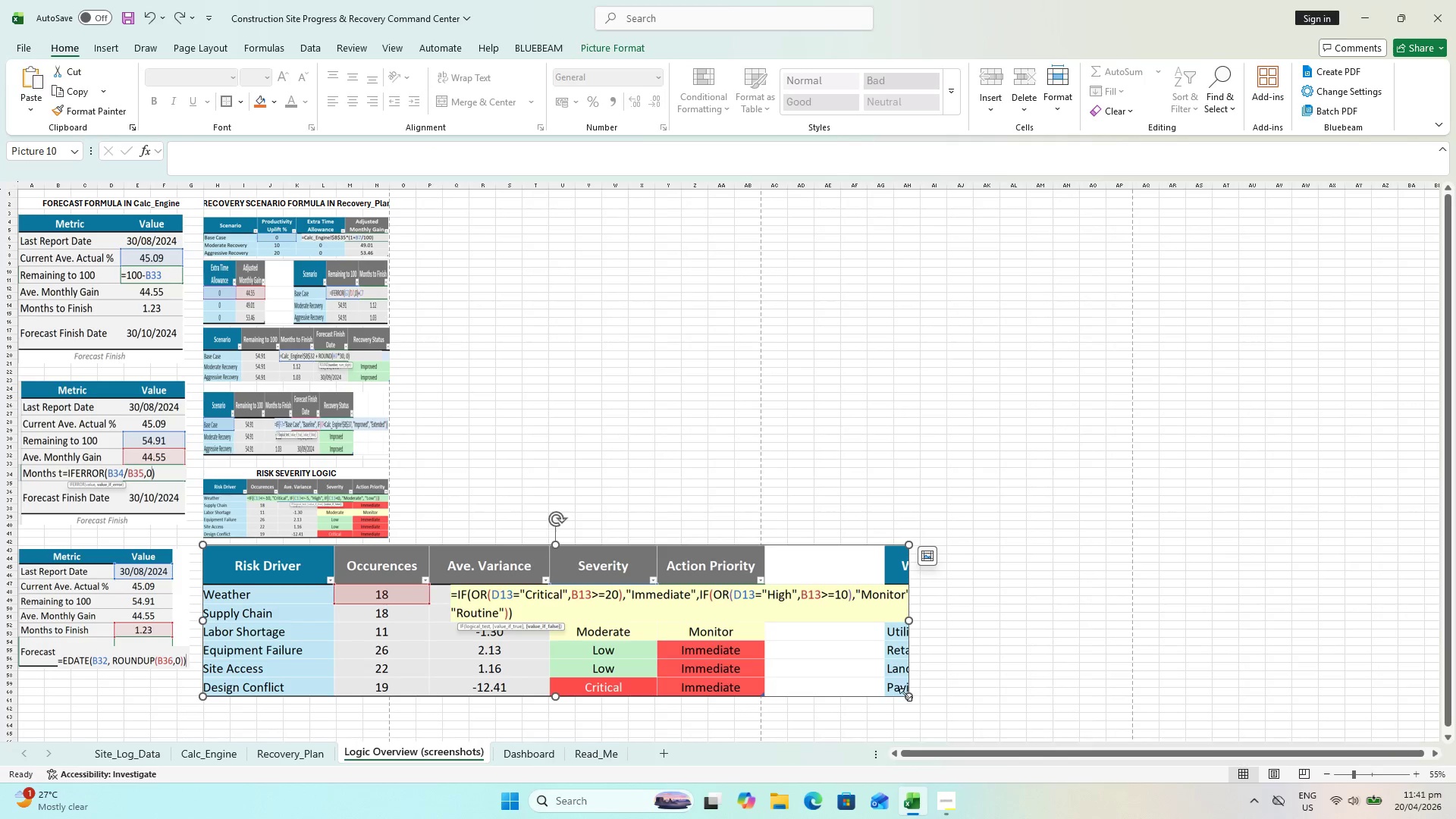 
left_click_drag(start_coordinate=[905, 695], to_coordinate=[374, 585])
 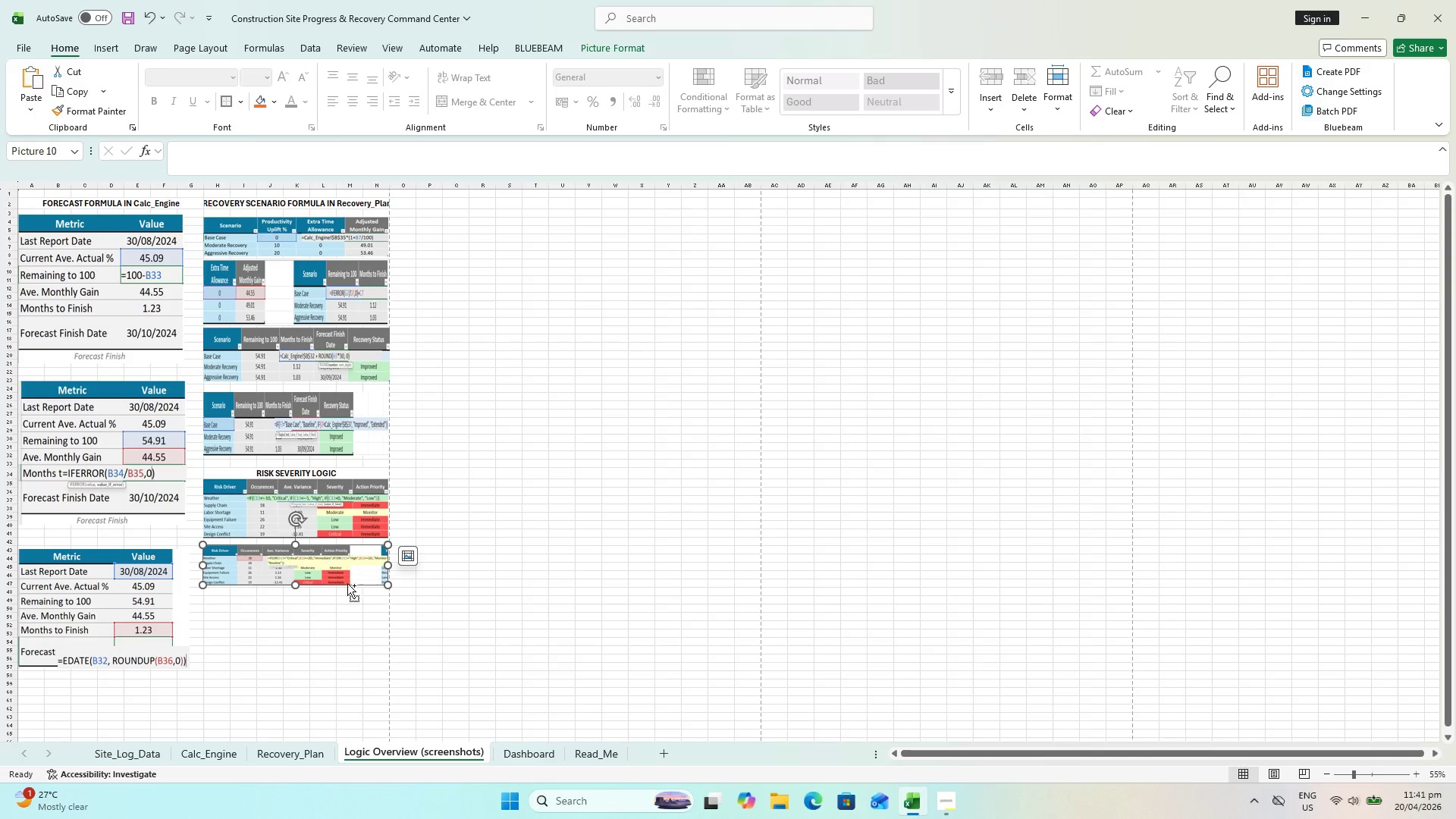 
hold_key(key=ControlLeft, duration=0.7)
 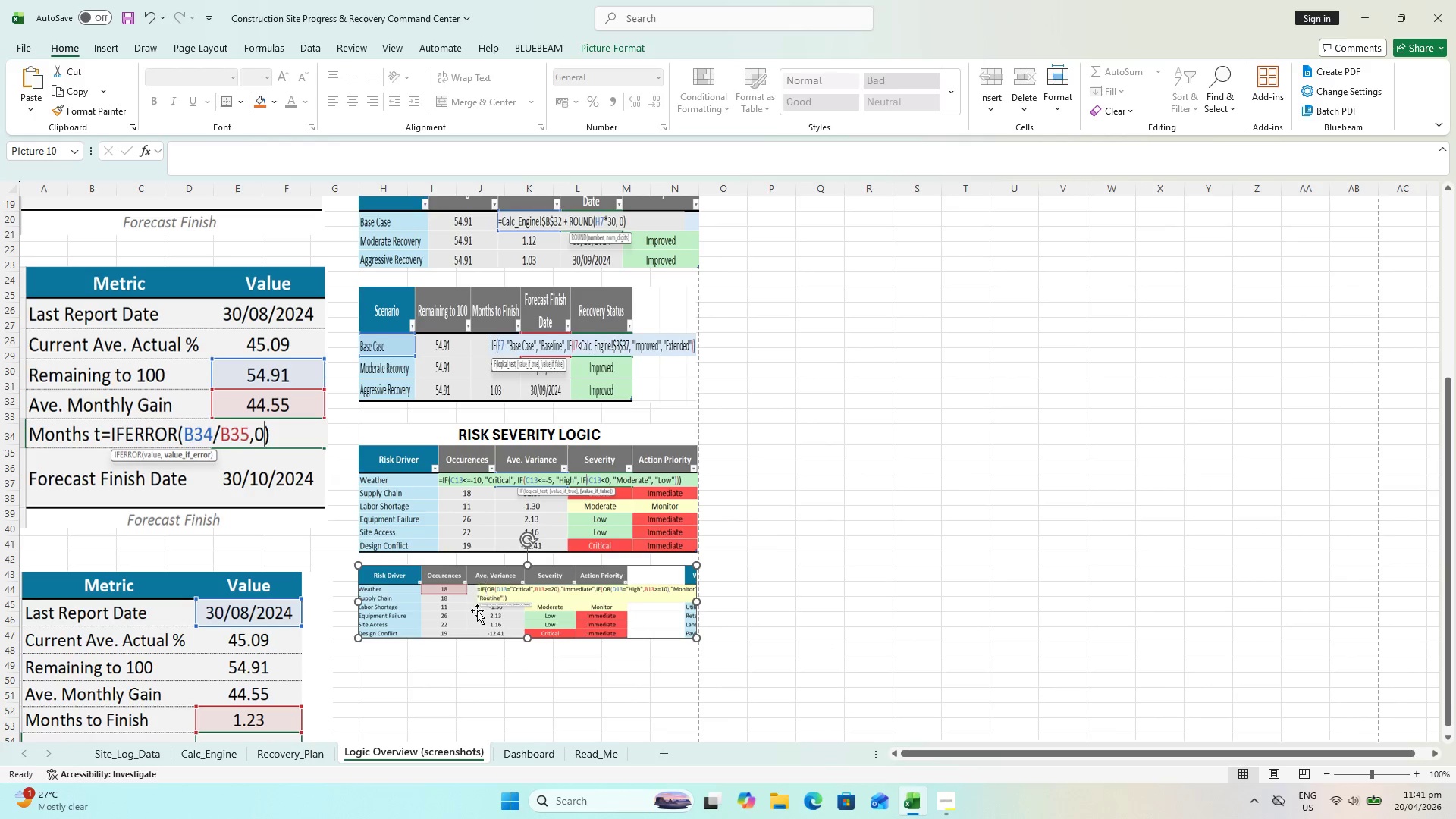 
hold_key(key=ControlLeft, duration=0.52)
 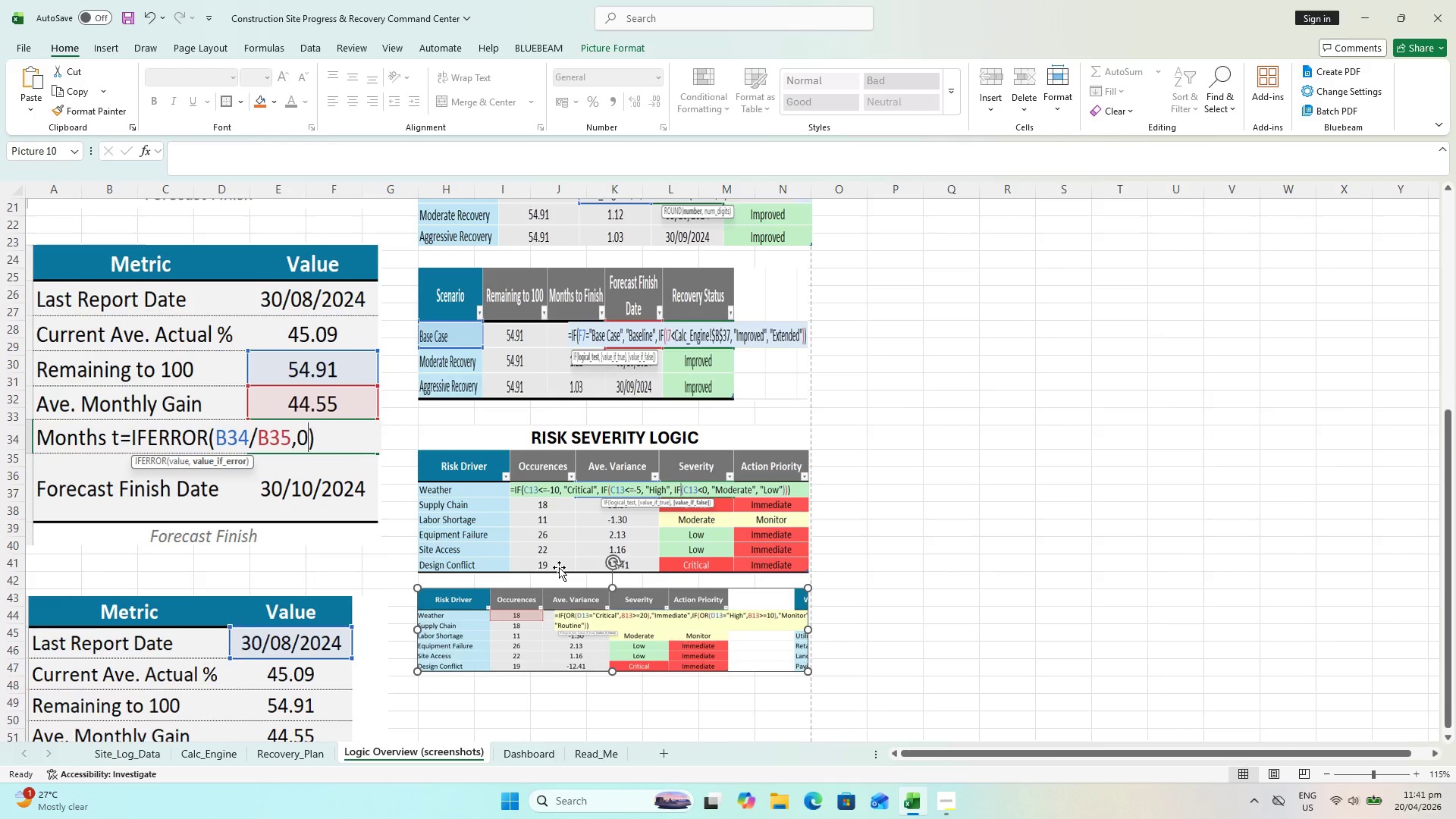 
scroll: coordinate [485, 630], scroll_direction: down, amount: 1.0
 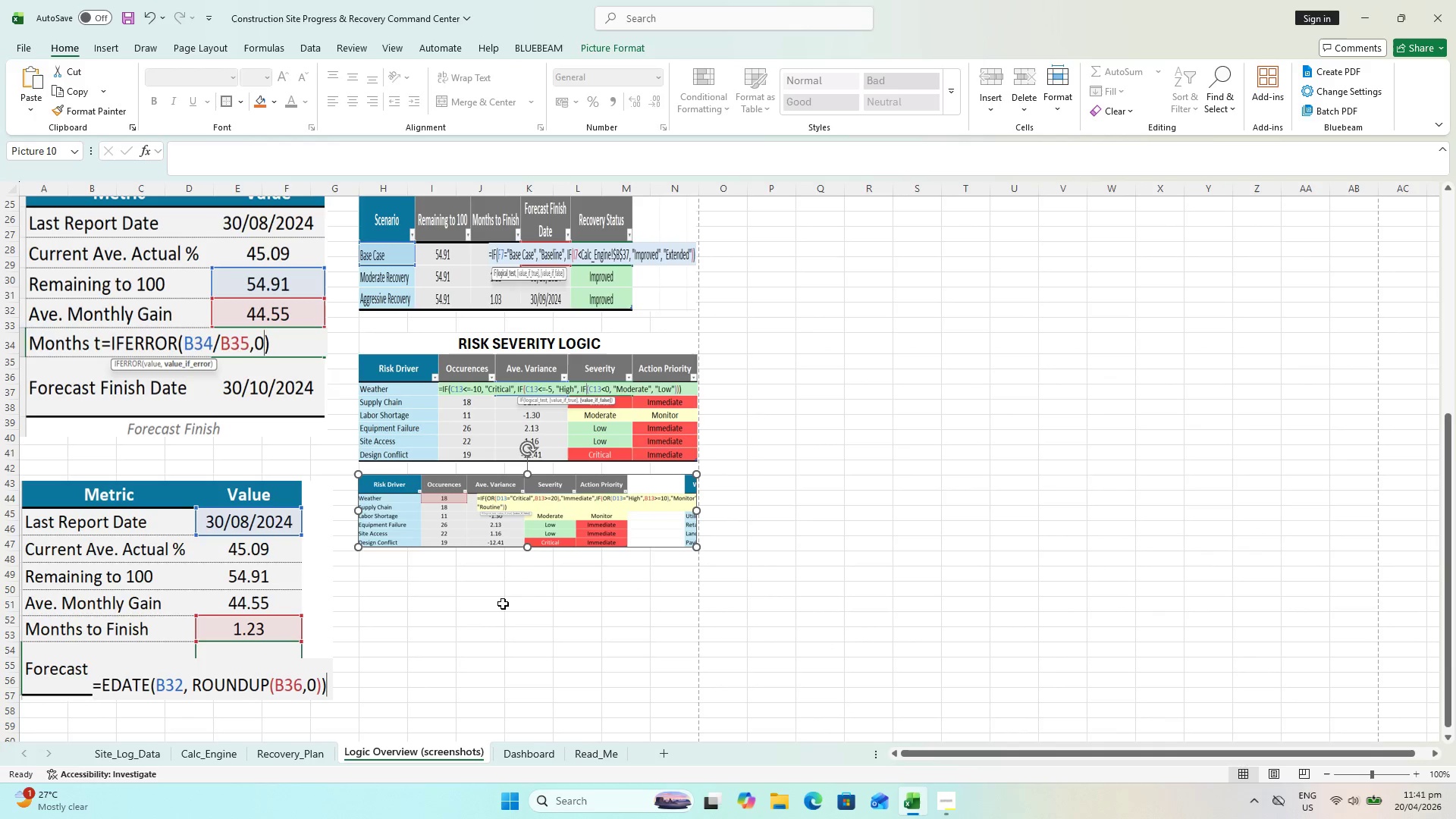 
scroll: coordinate [529, 563], scroll_direction: up, amount: 1.0
 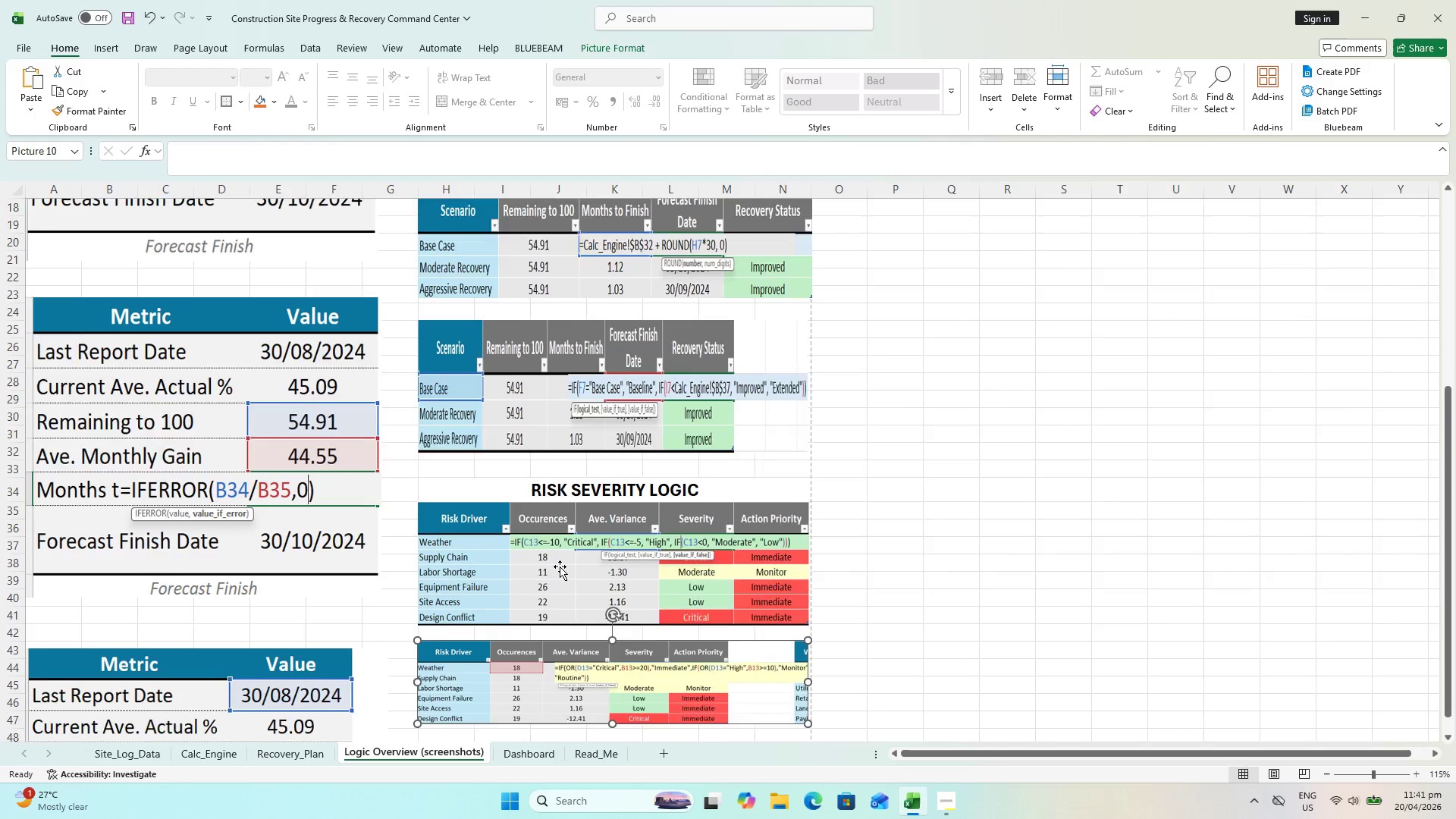 
scroll: coordinate [559, 567], scroll_direction: down, amount: 2.0
 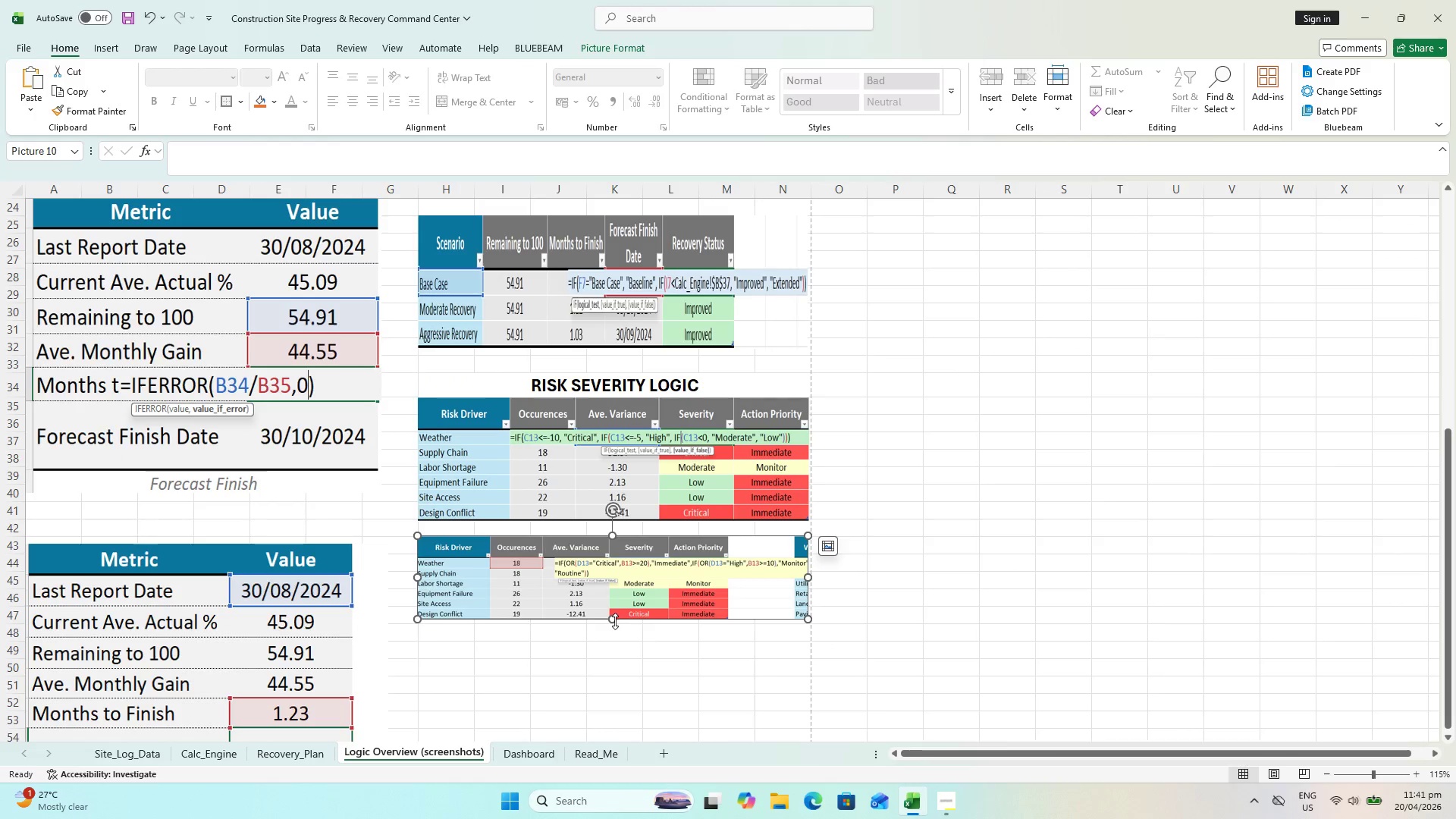 
left_click_drag(start_coordinate=[615, 621], to_coordinate=[617, 643])
 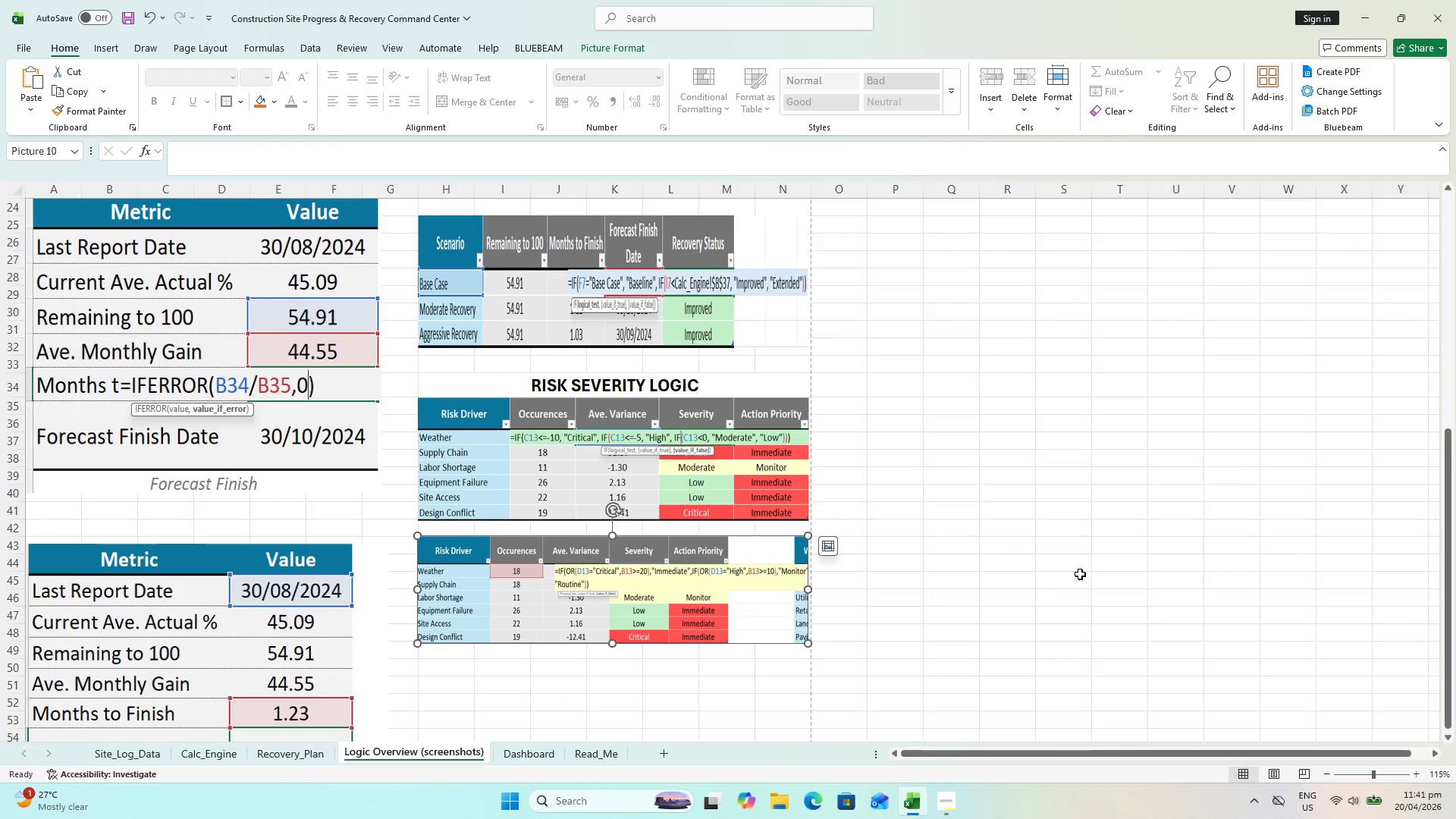 
left_click([612, 664])
 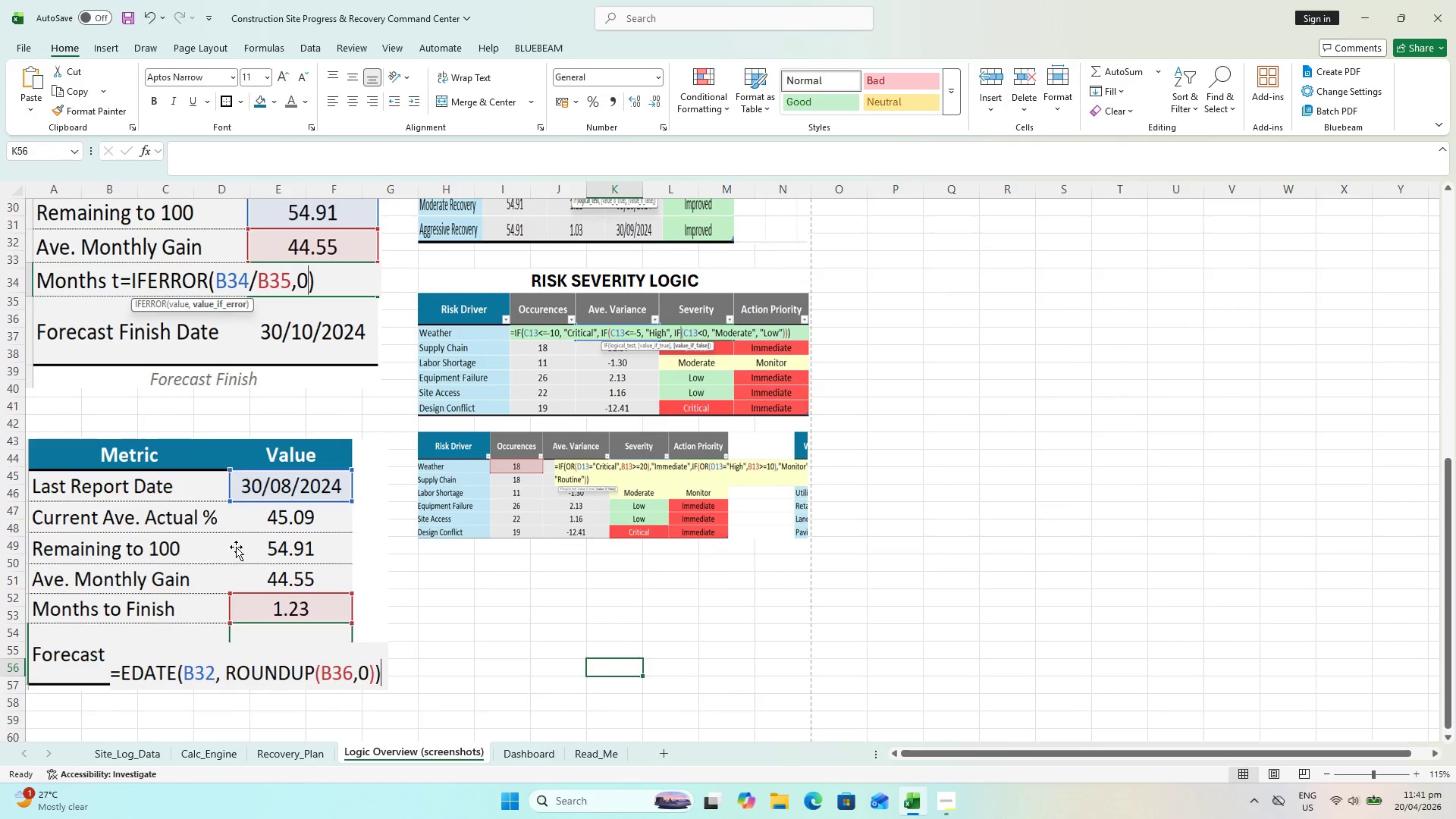 
scroll: coordinate [794, 573], scroll_direction: down, amount: 2.0
 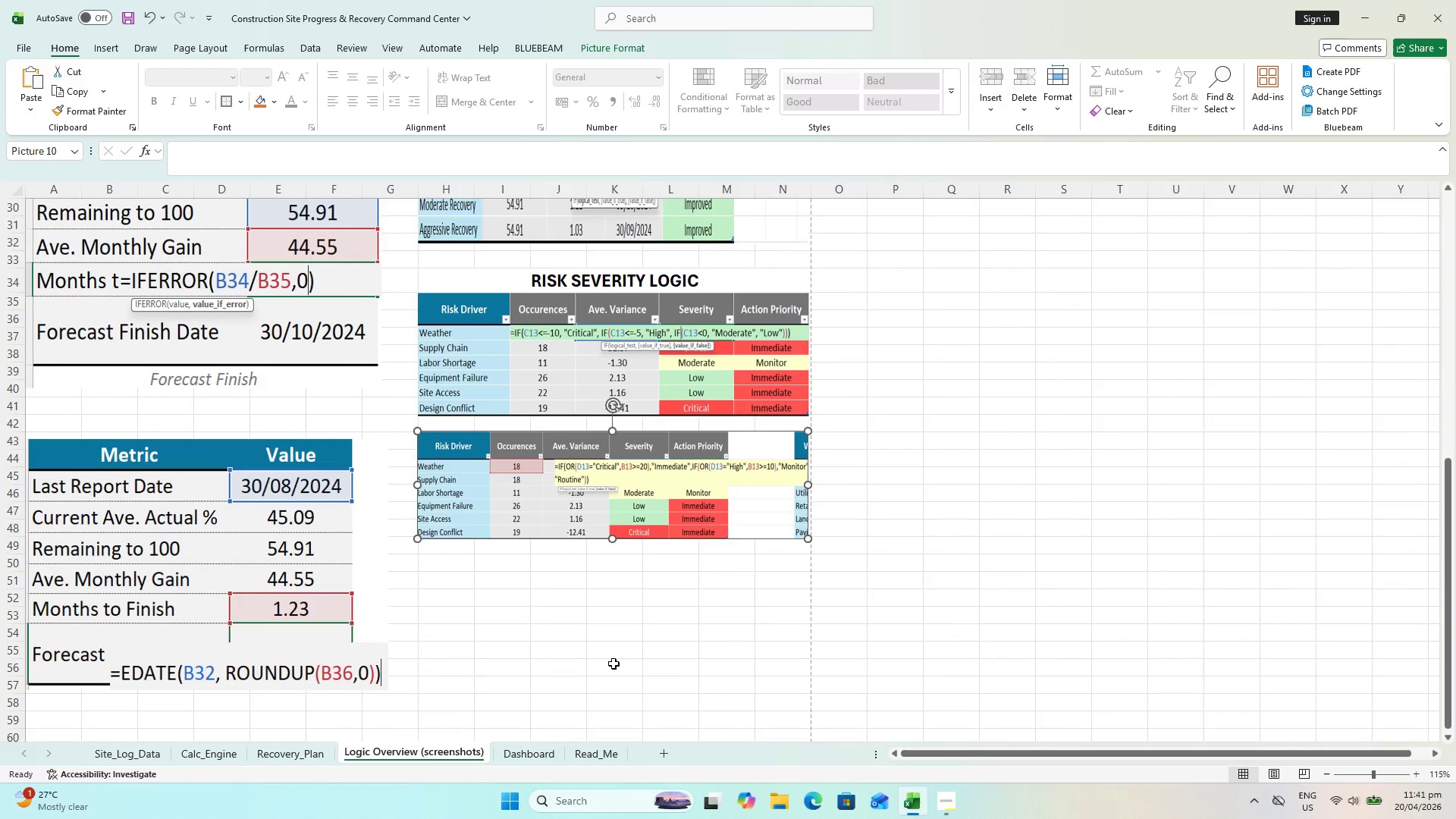 
left_click([234, 547])
 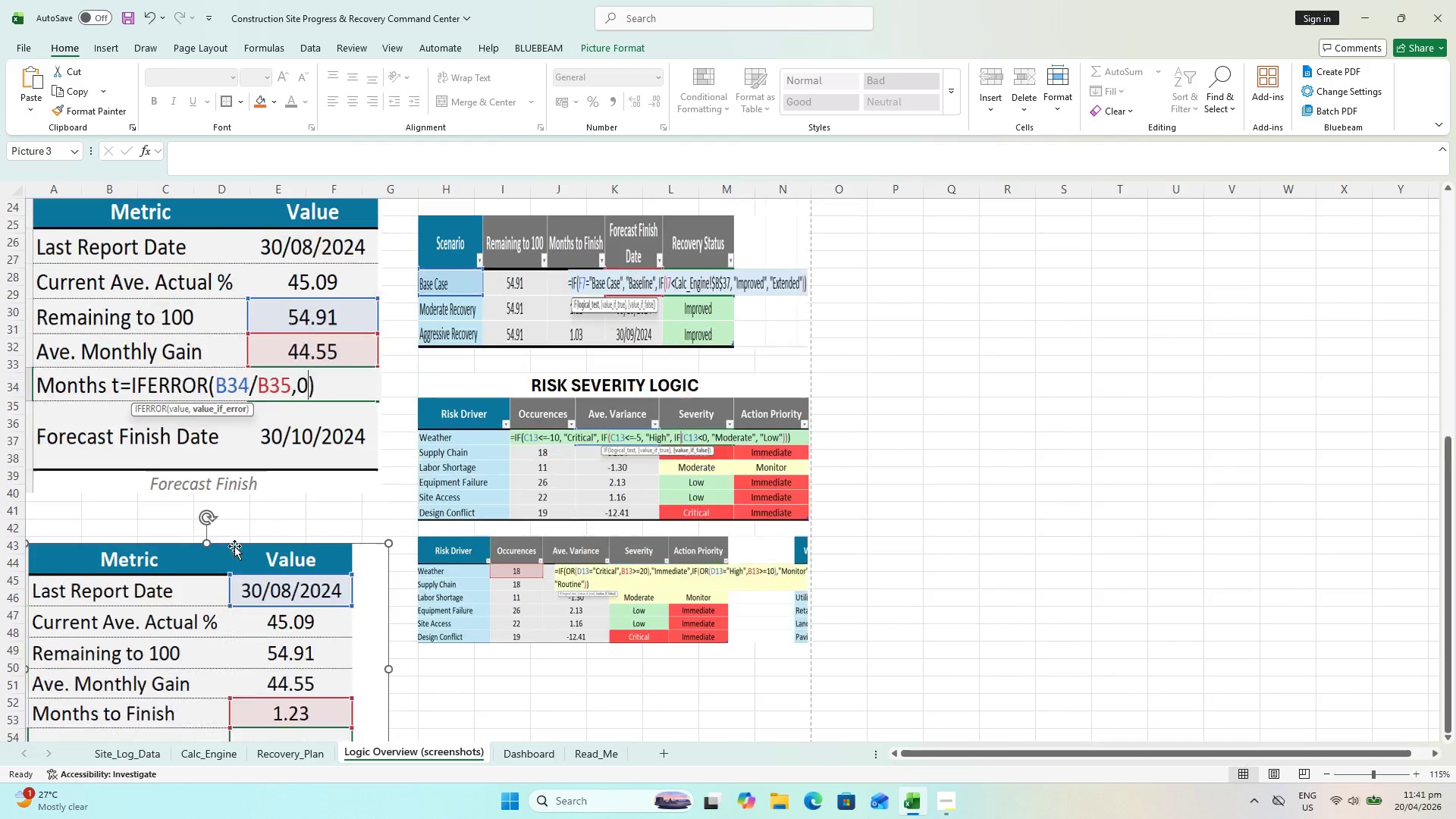 
scroll: coordinate [249, 535], scroll_direction: up, amount: 8.0
 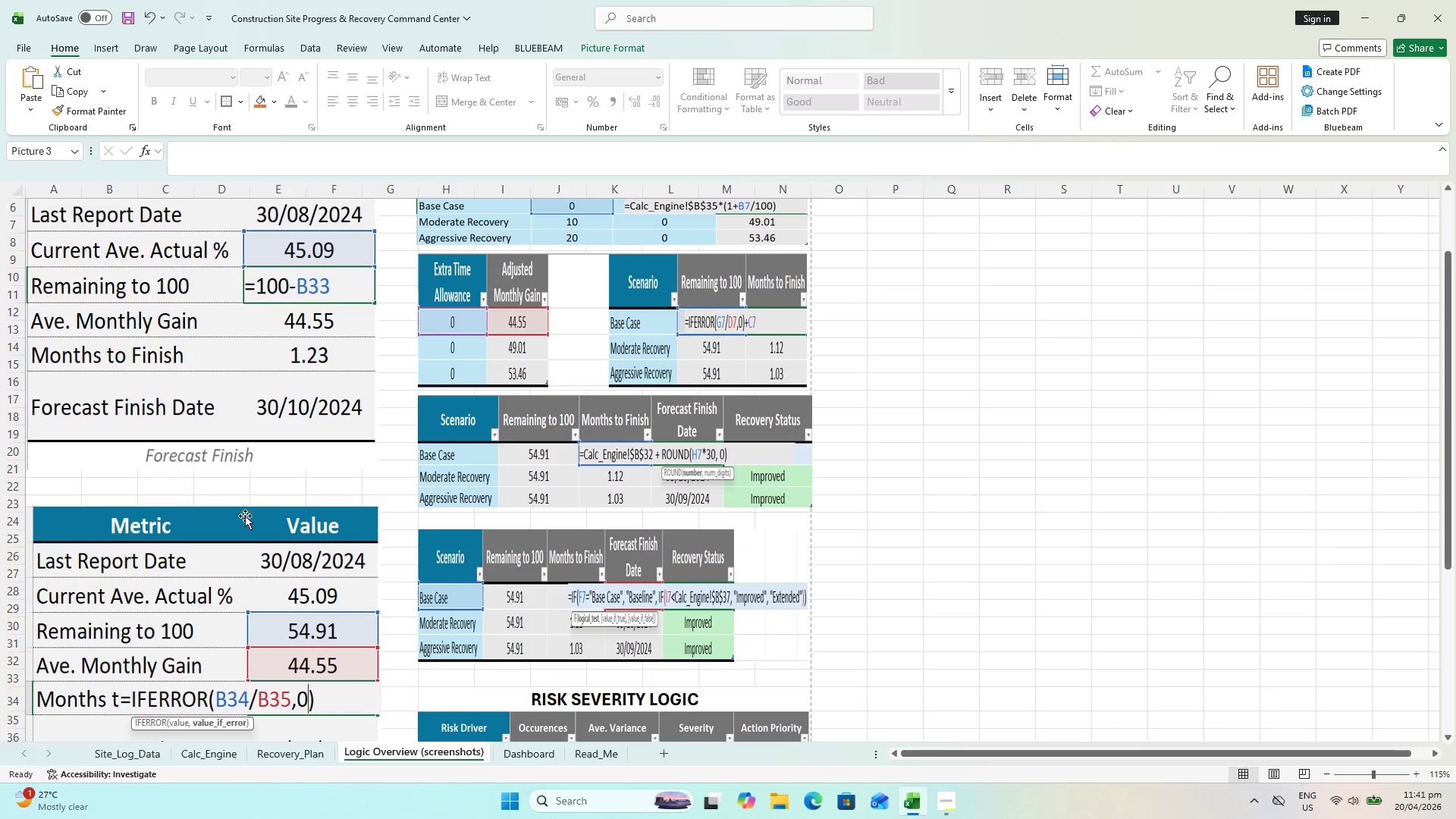 
left_click_drag(start_coordinate=[243, 516], to_coordinate=[237, 491])
 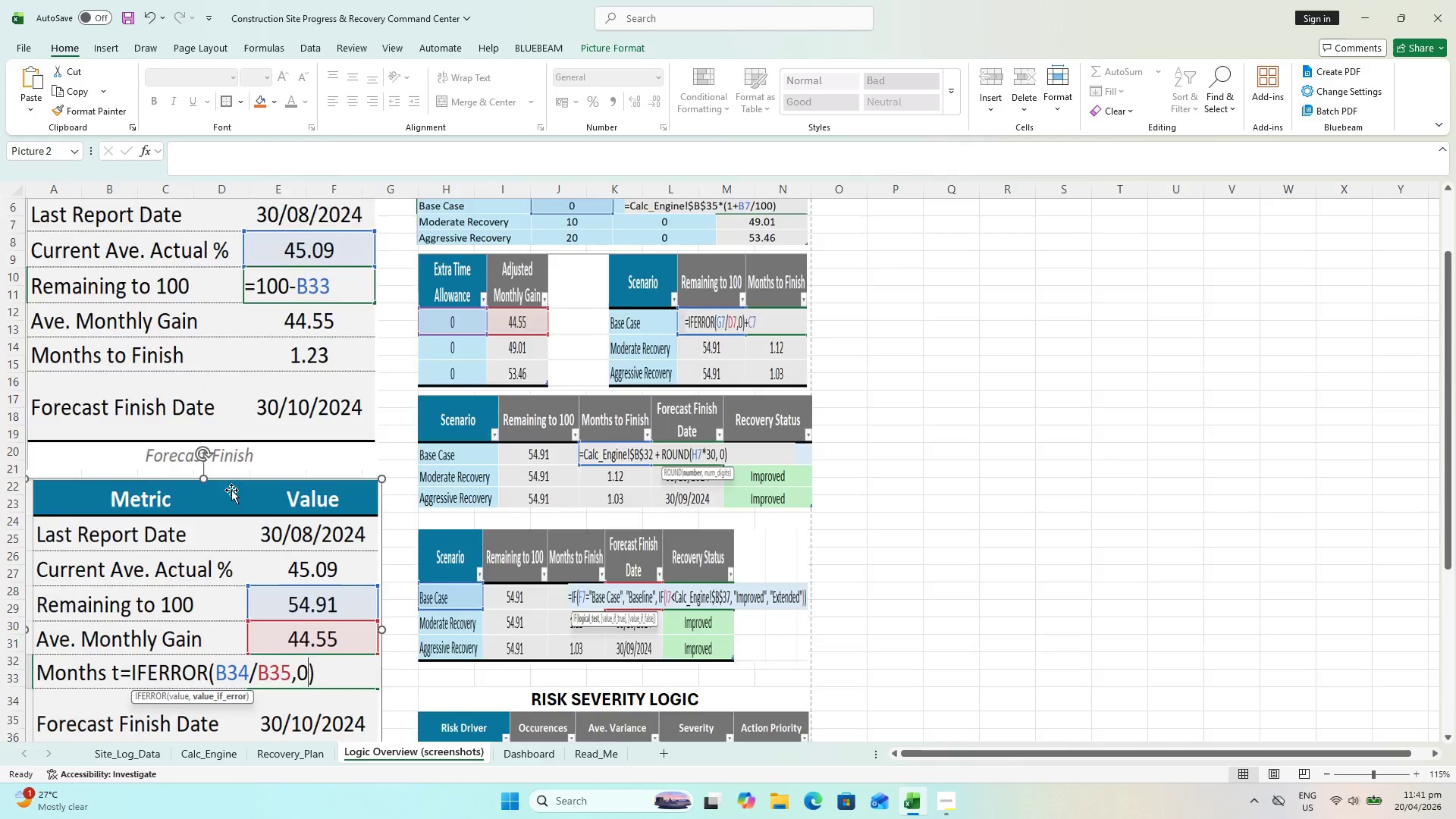 
scroll: coordinate [231, 490], scroll_direction: up, amount: 2.0
 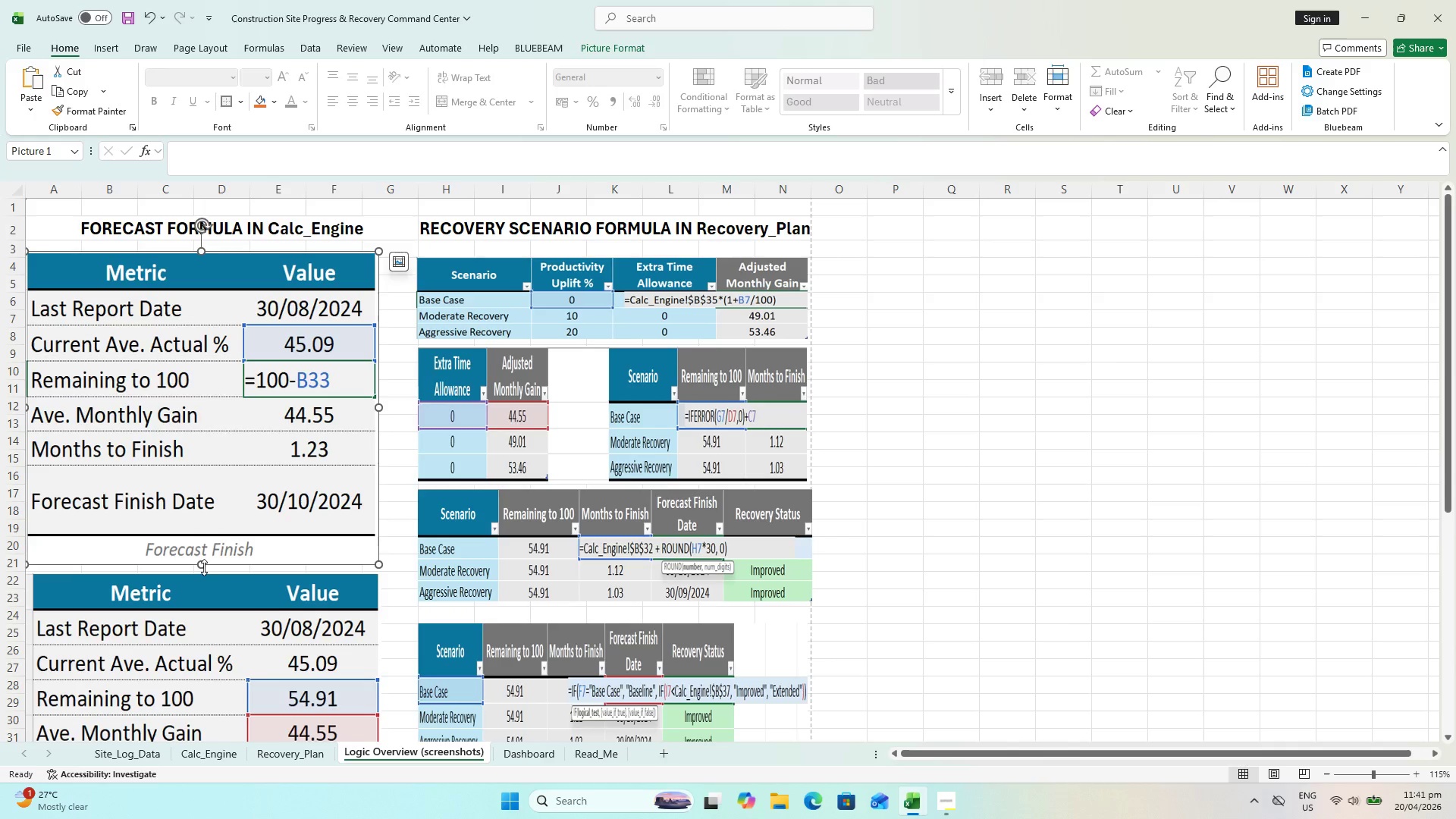 
left_click_drag(start_coordinate=[202, 564], to_coordinate=[205, 497])
 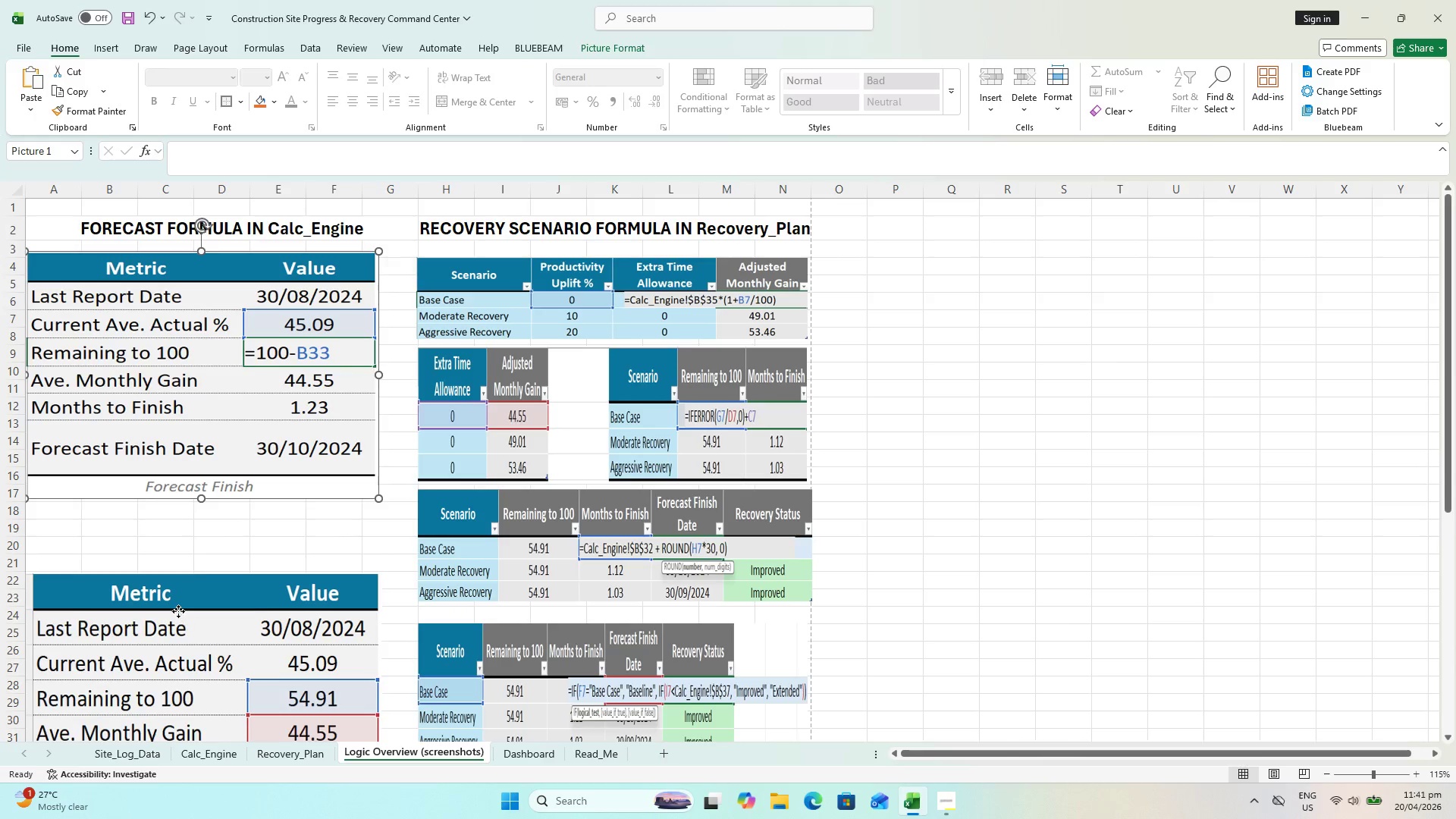 
left_click_drag(start_coordinate=[178, 611], to_coordinate=[174, 551])
 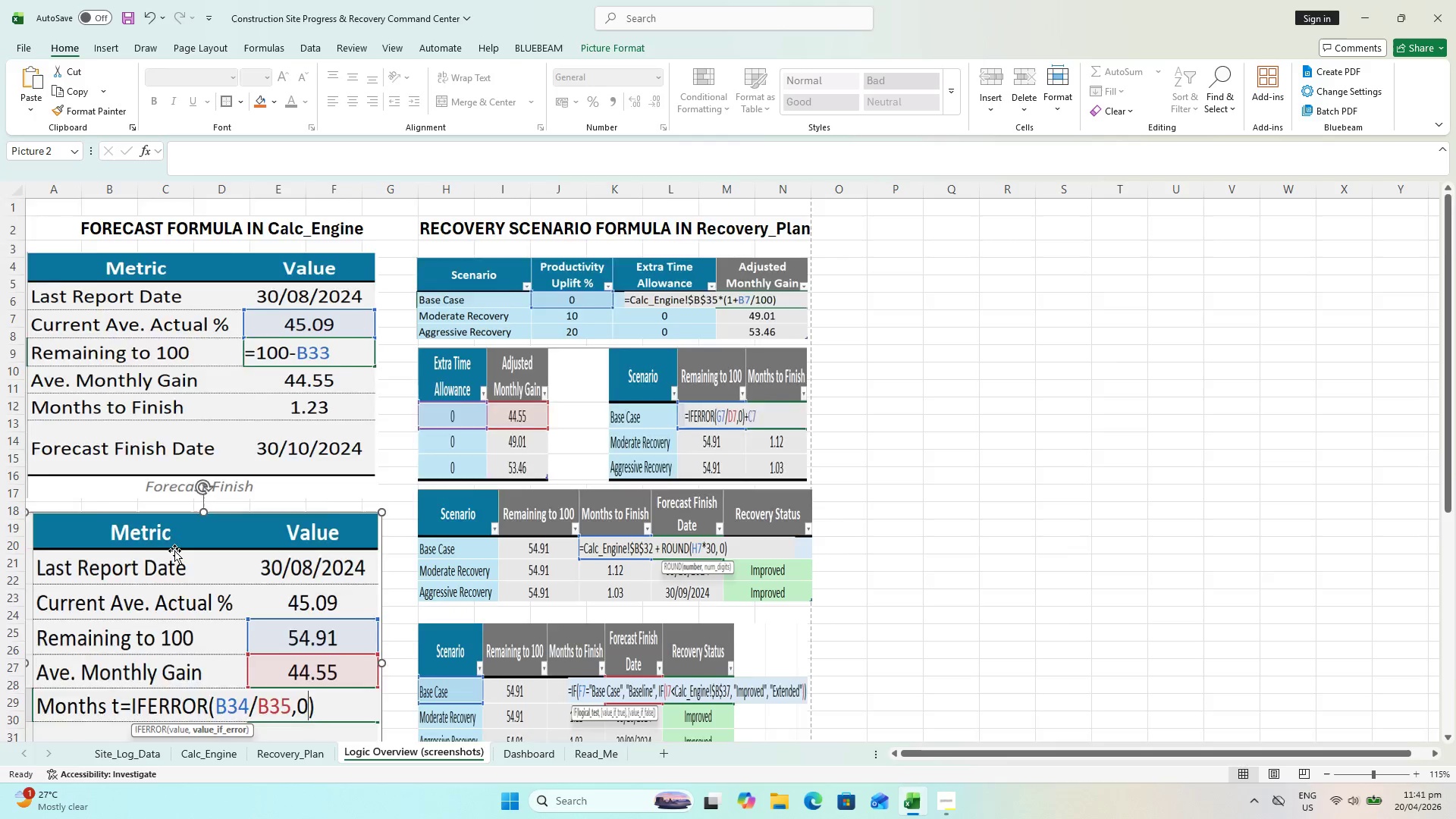 
scroll: coordinate [187, 639], scroll_direction: down, amount: 3.0
 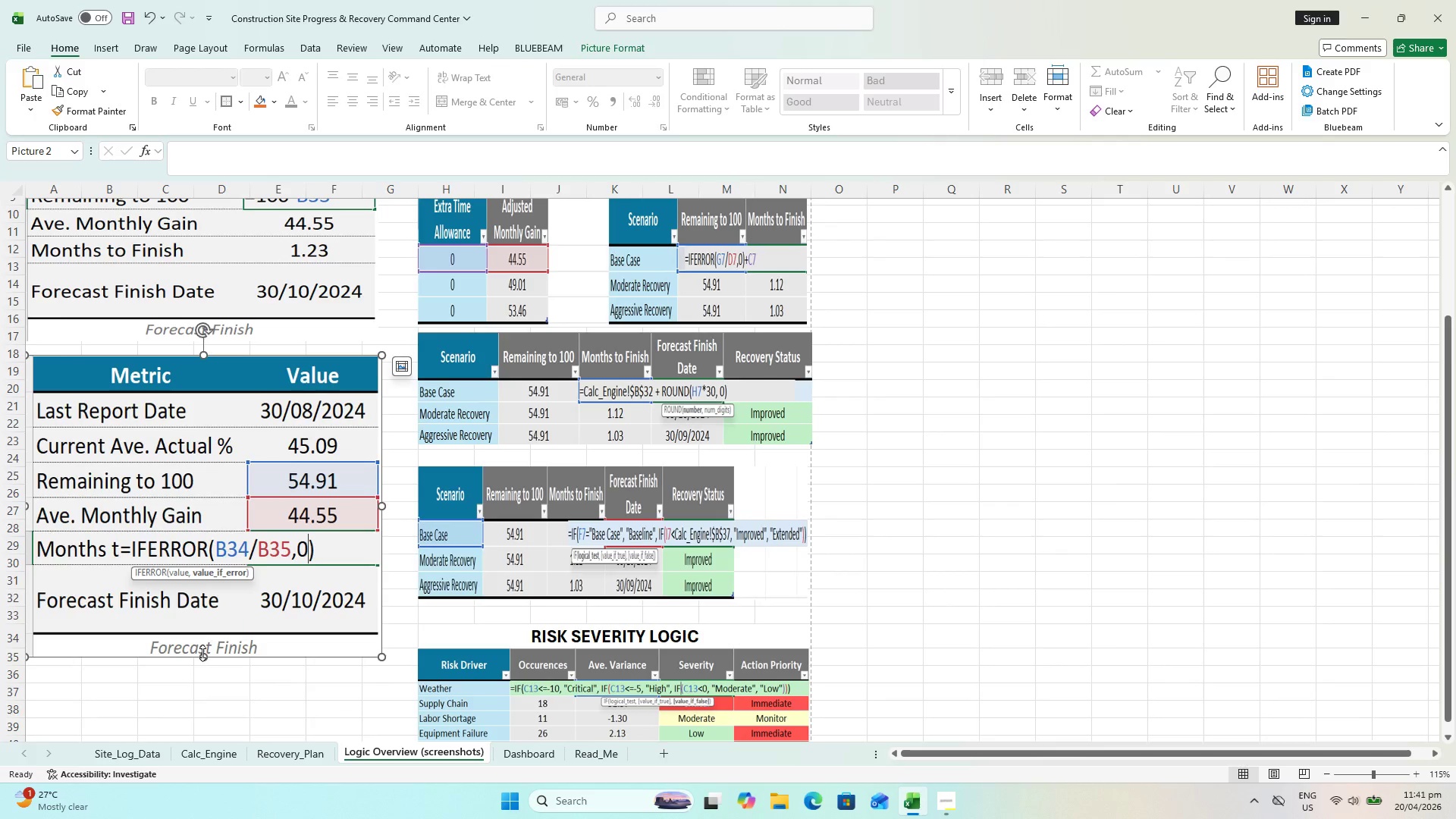 
left_click_drag(start_coordinate=[202, 653], to_coordinate=[191, 607])
 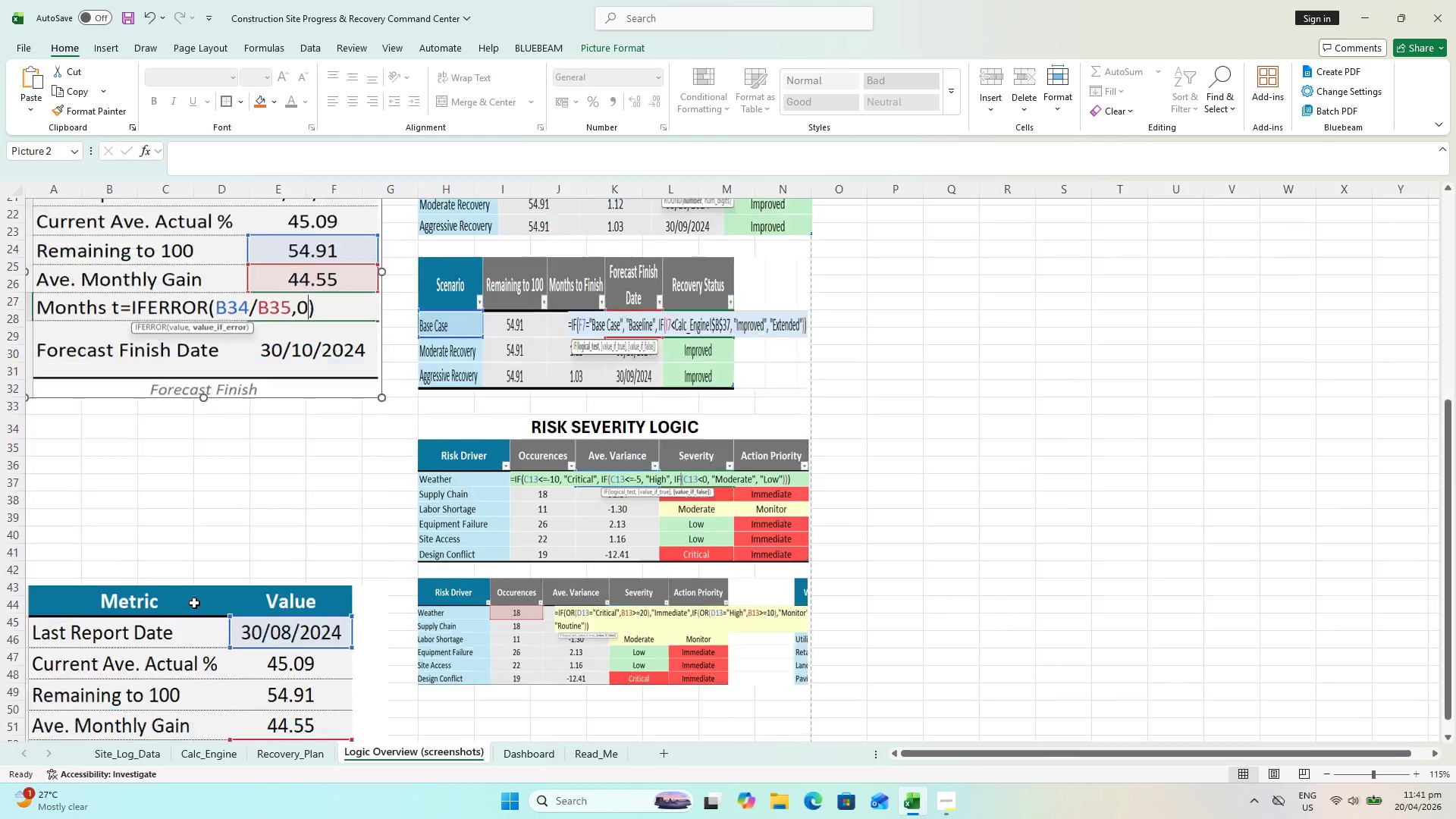 
left_click([193, 596])
 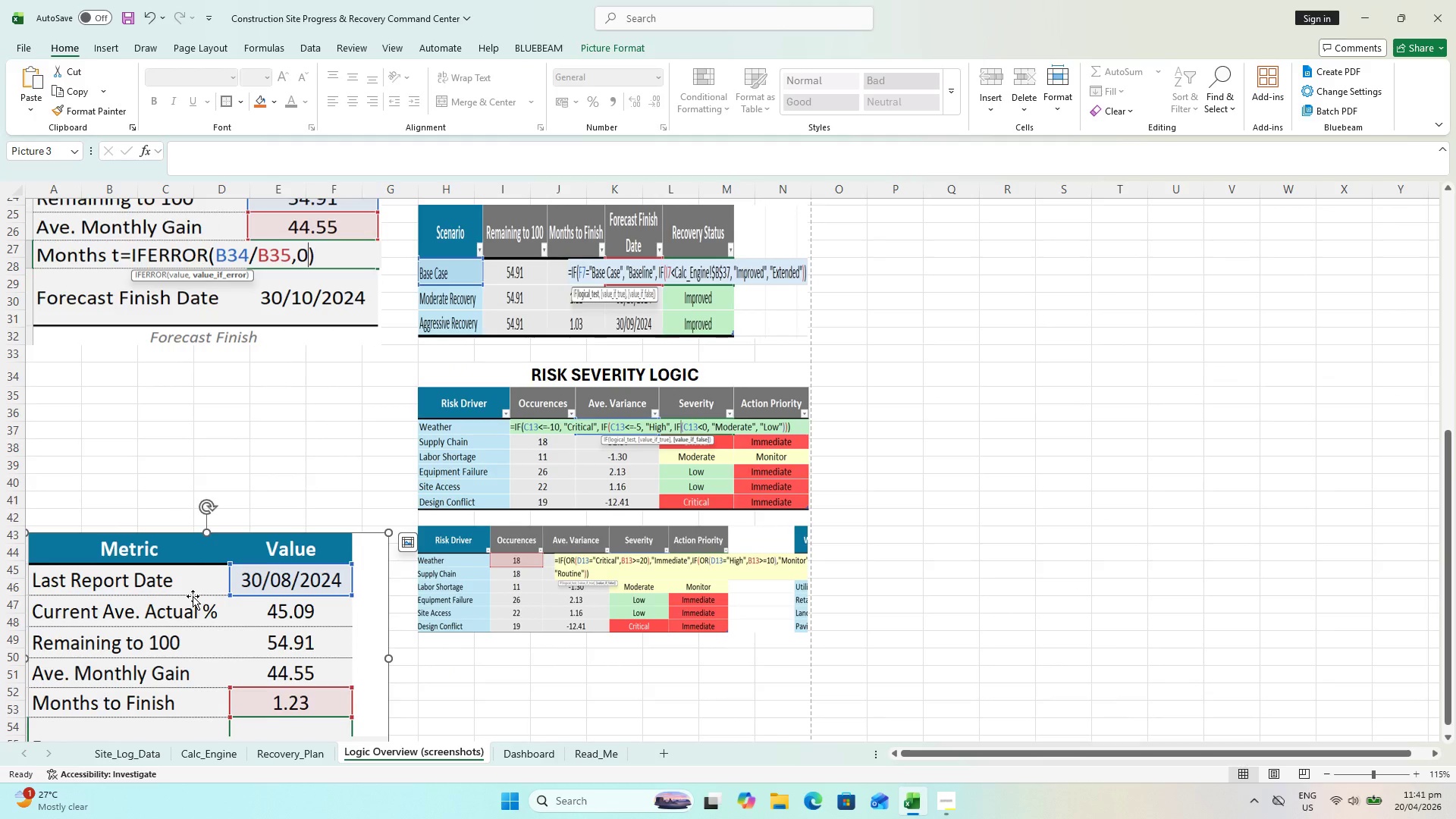 
scroll: coordinate [194, 603], scroll_direction: down, amount: 5.0
 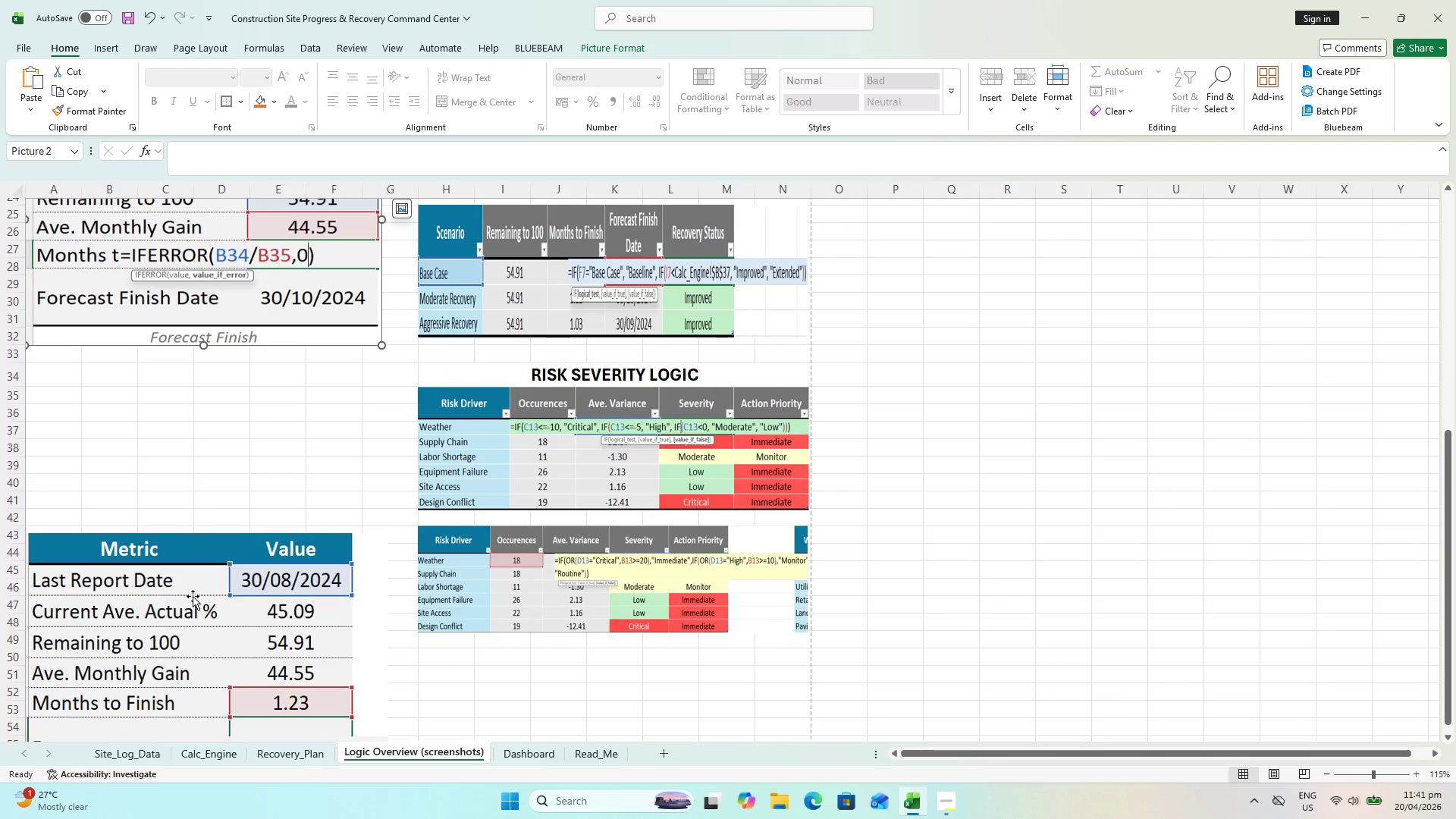 
left_click_drag(start_coordinate=[193, 596], to_coordinate=[201, 433])
 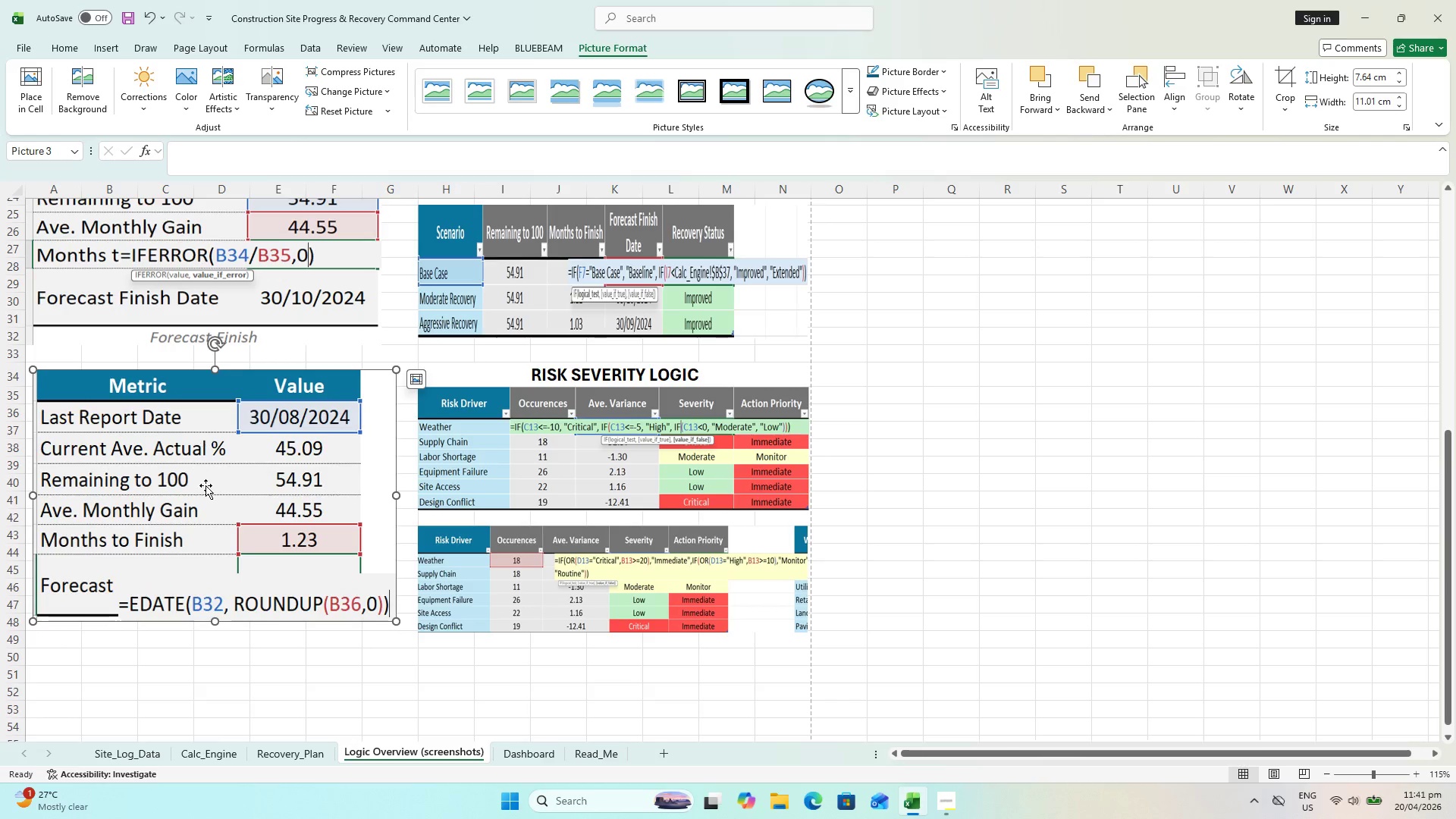 
left_click_drag(start_coordinate=[206, 485], to_coordinate=[152, 477])
 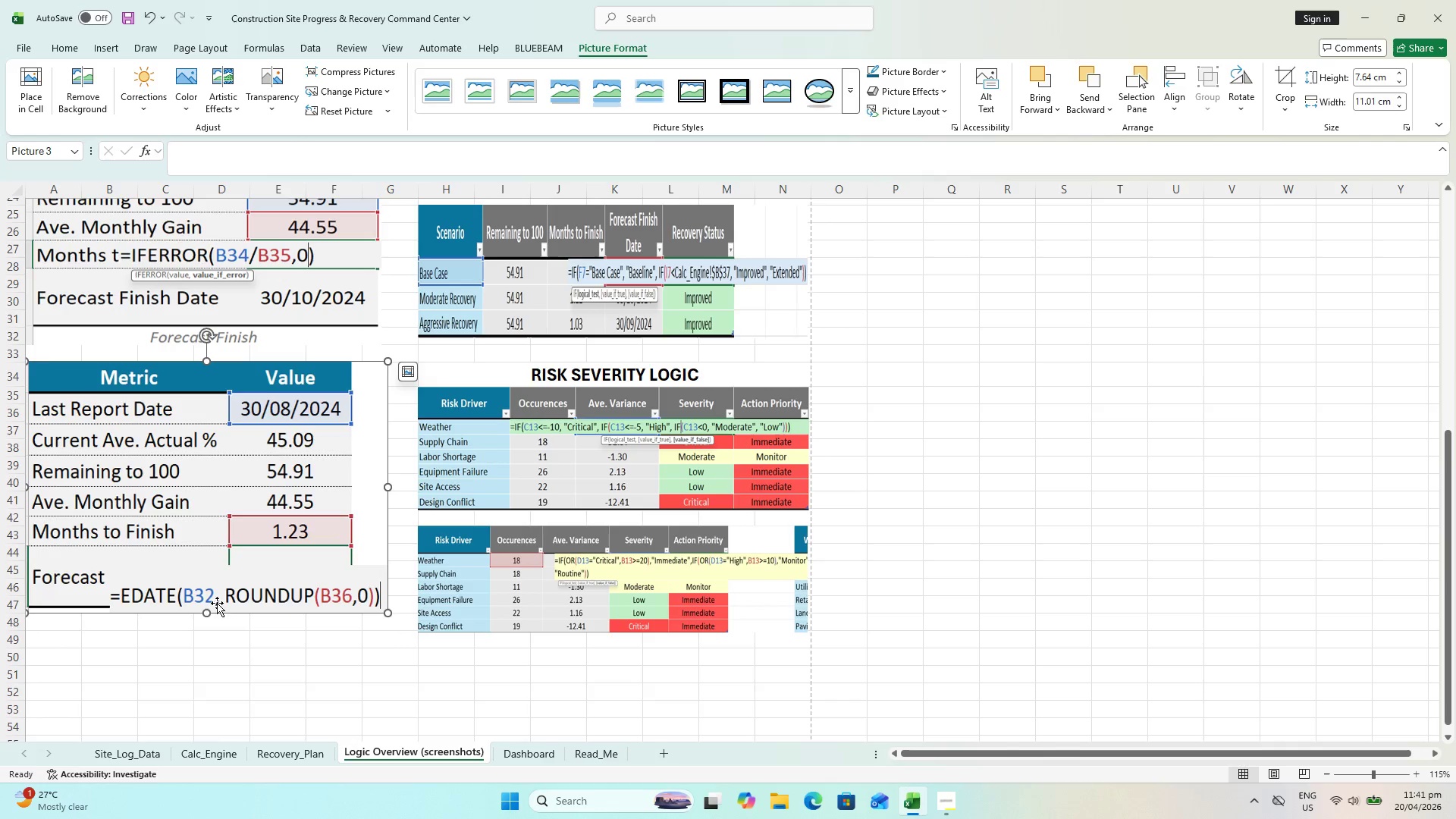 
left_click_drag(start_coordinate=[215, 578], to_coordinate=[208, 582])
 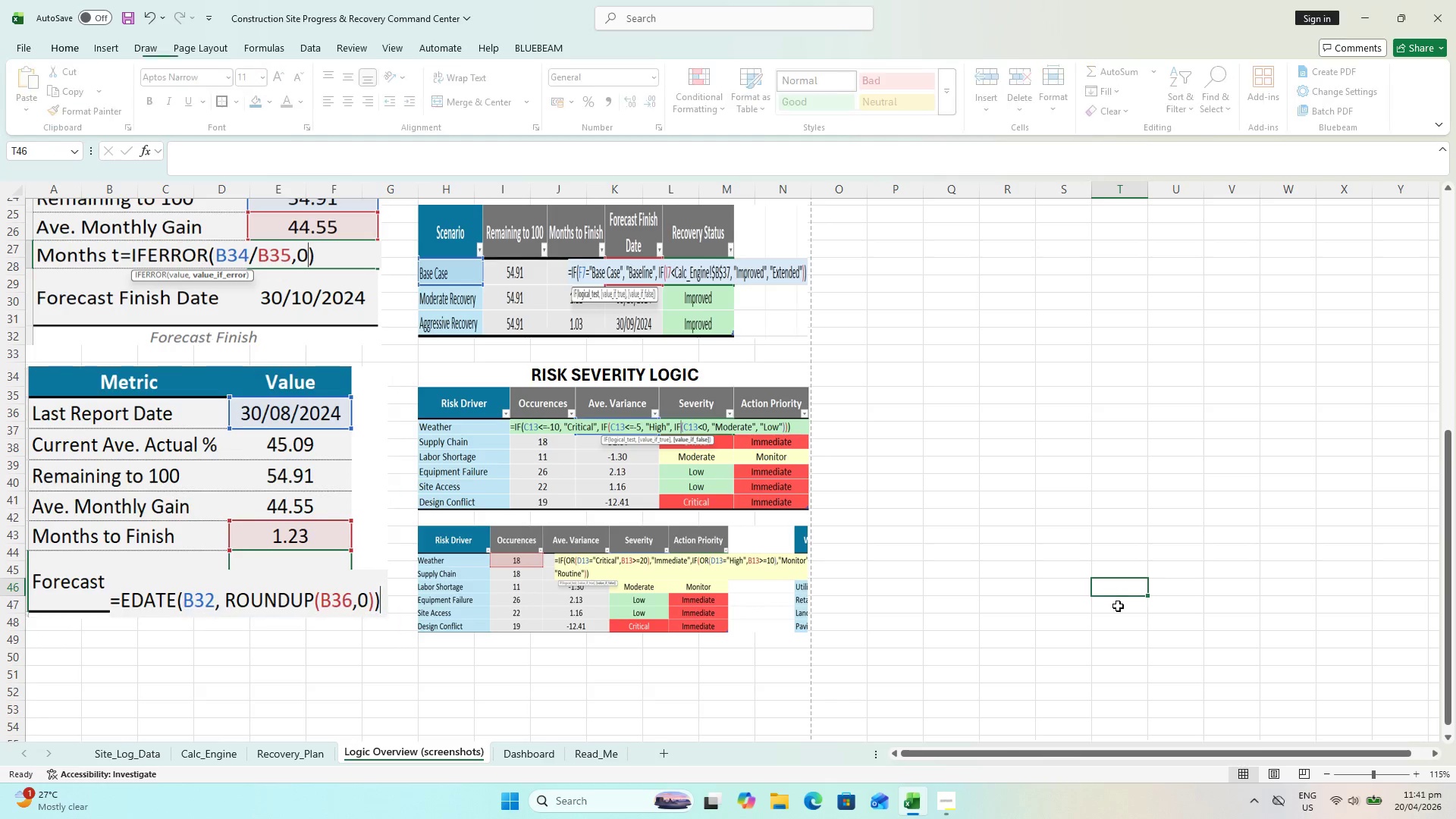 
key(Control+S)
 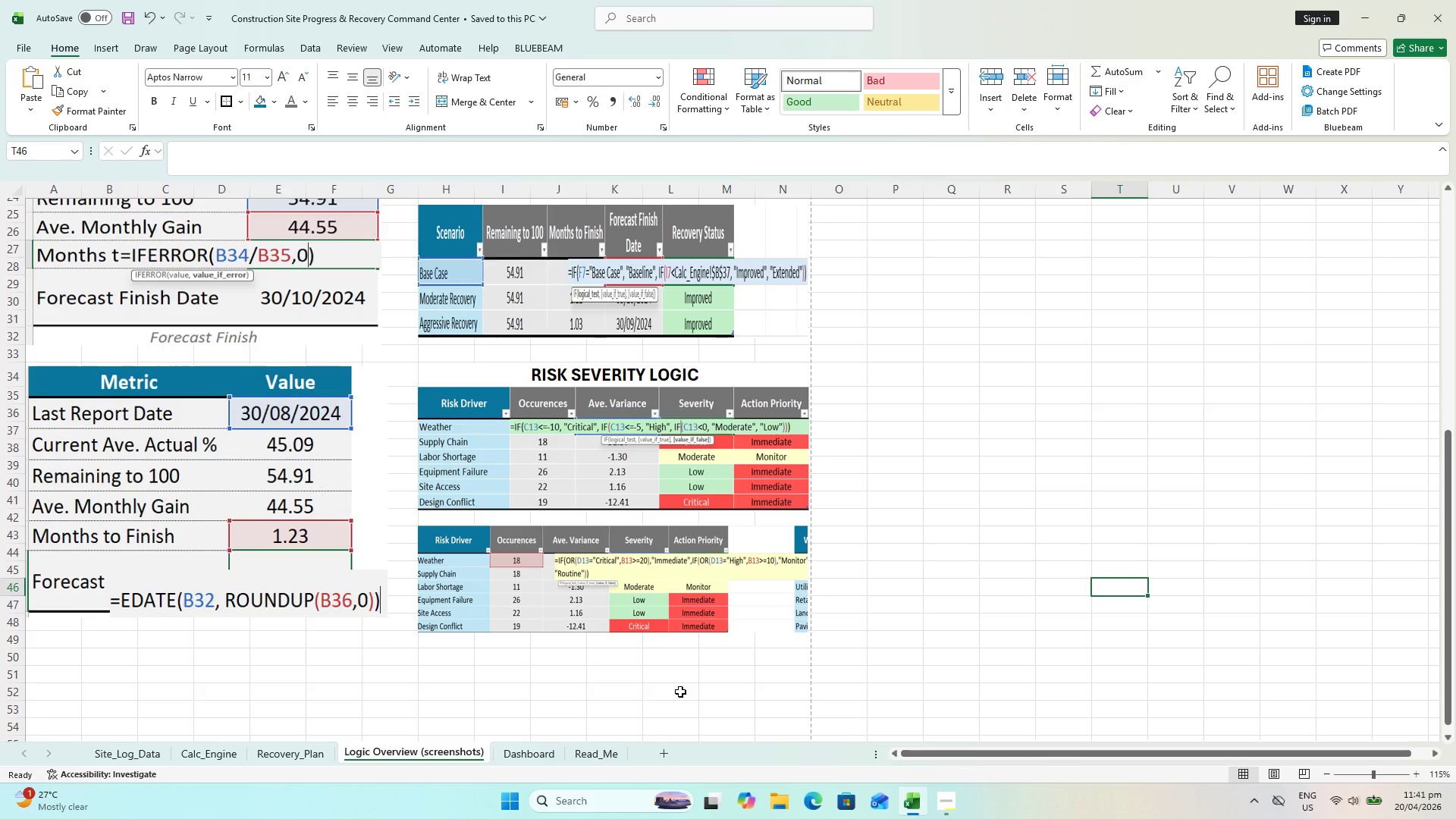 
wait(8.72)
 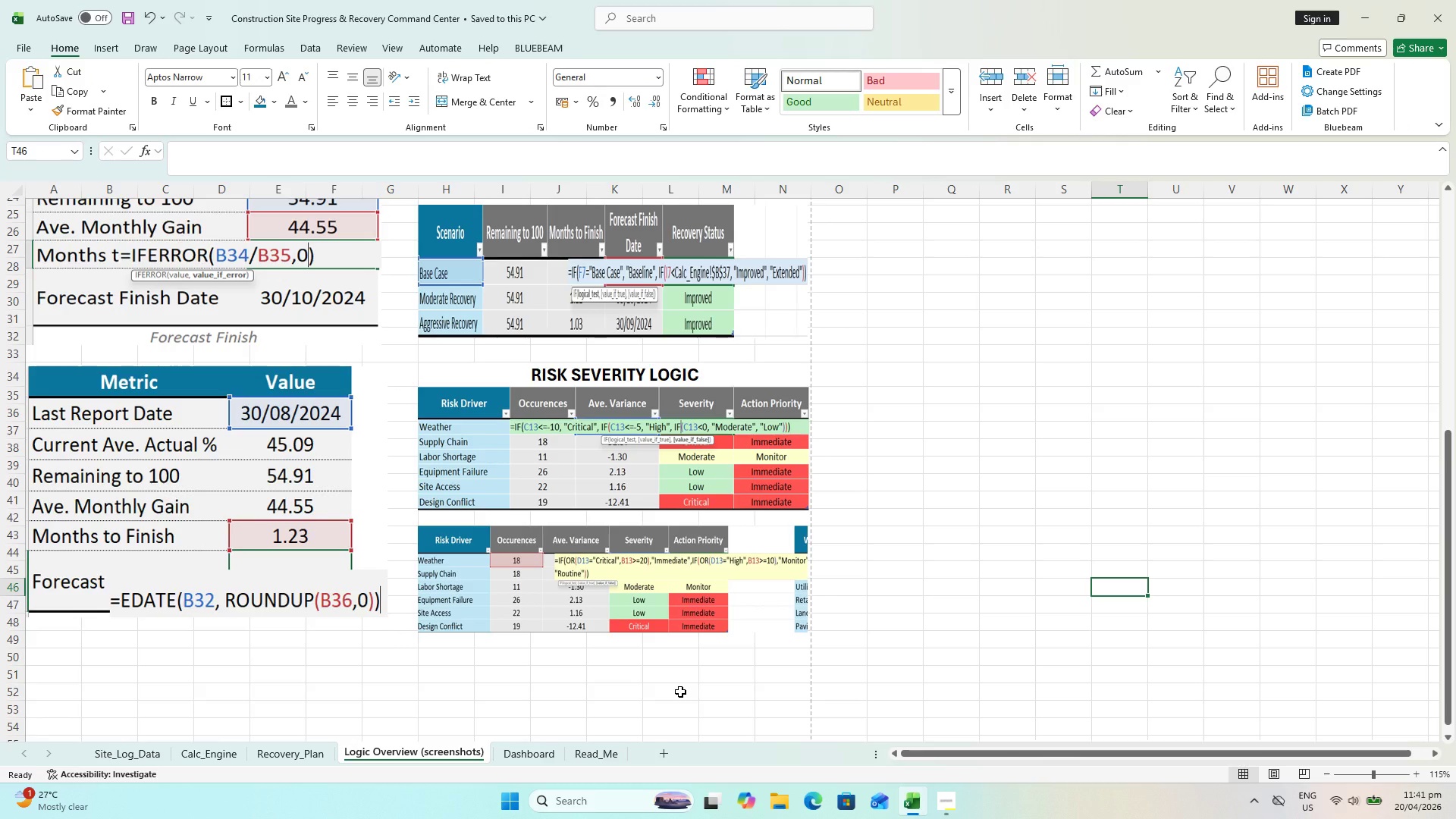 
key(Escape)
 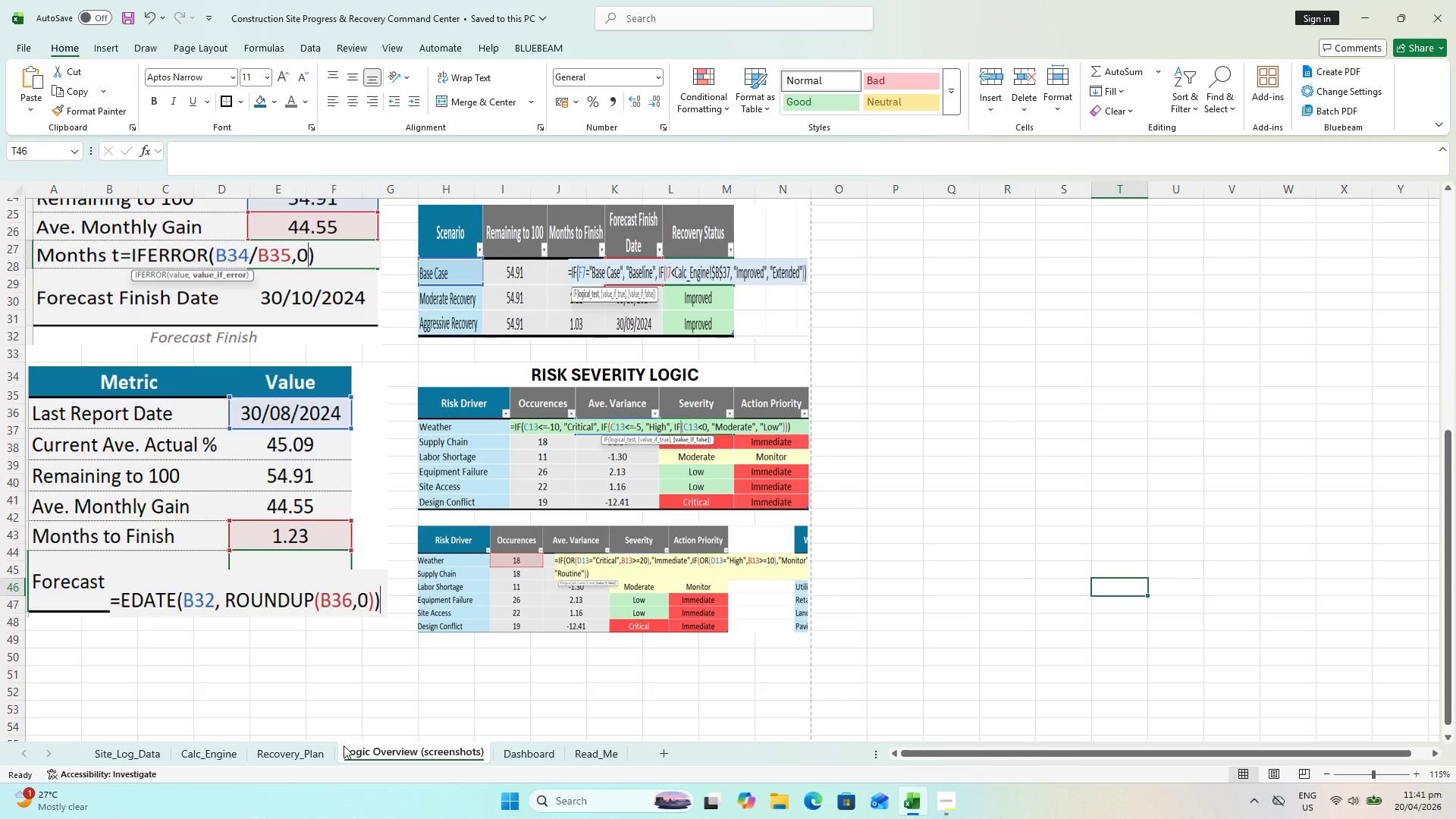 
wait(10.61)
 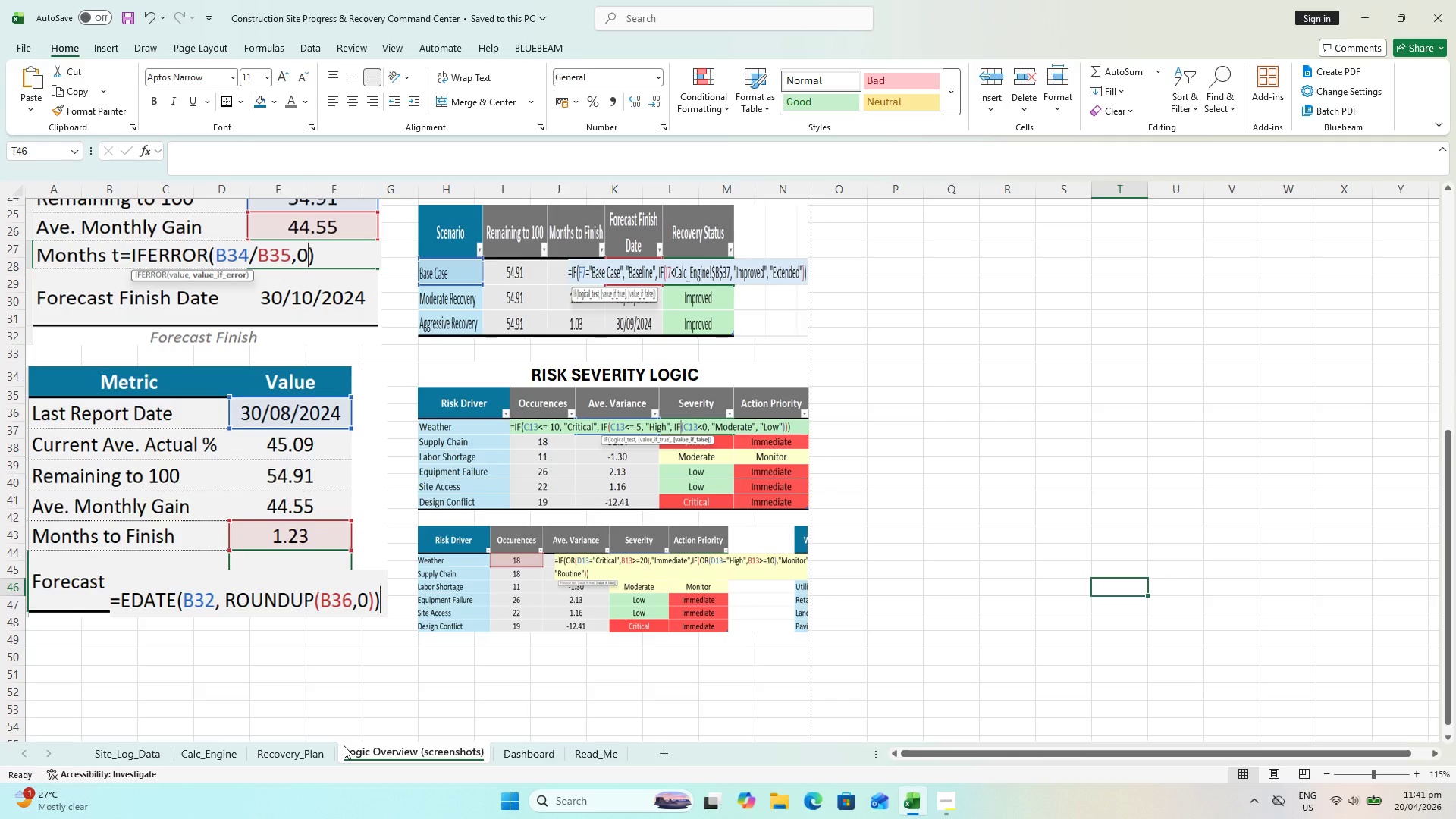 
left_click([148, 756])
 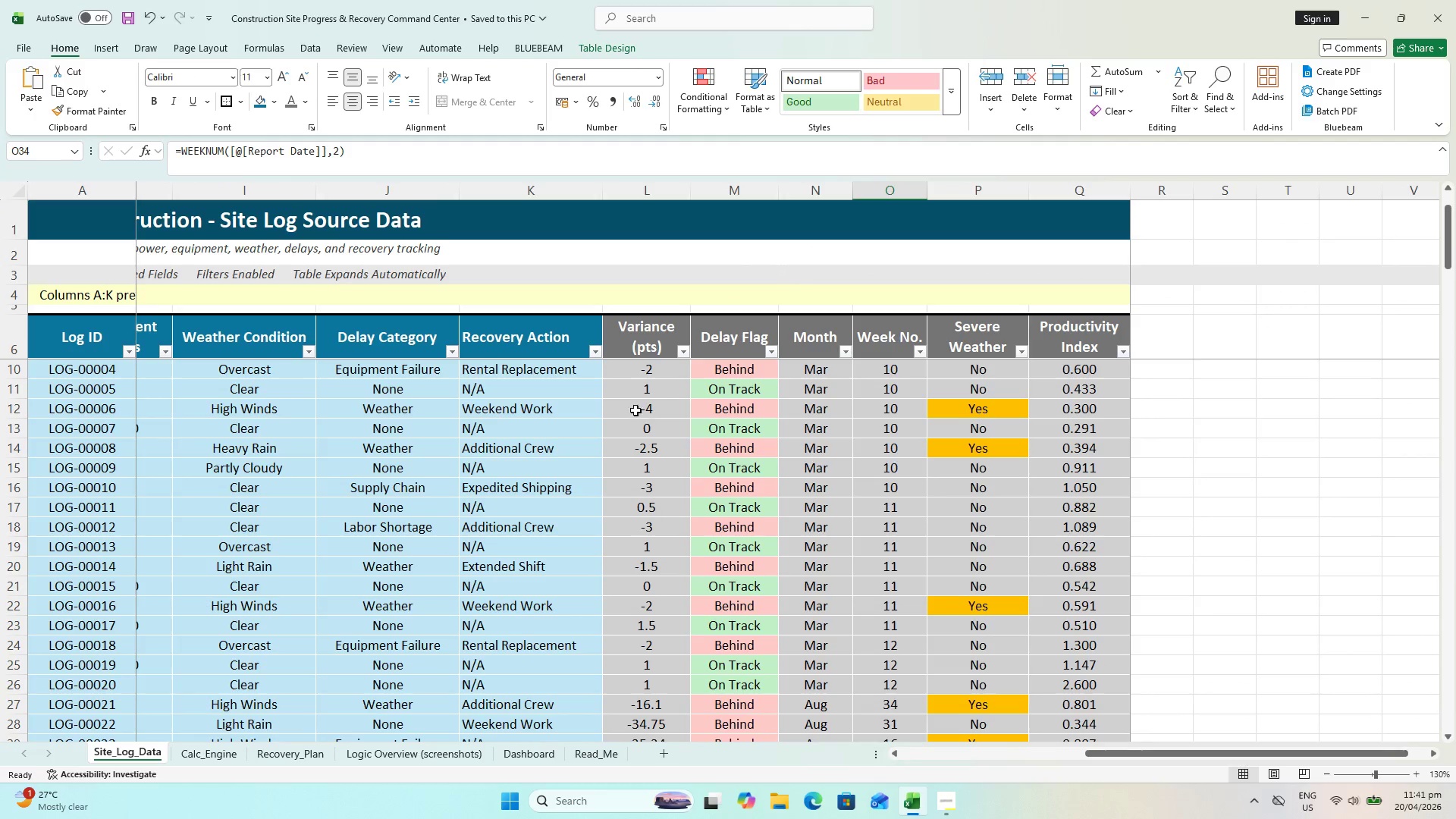 
scroll: coordinate [660, 399], scroll_direction: up, amount: 4.0
 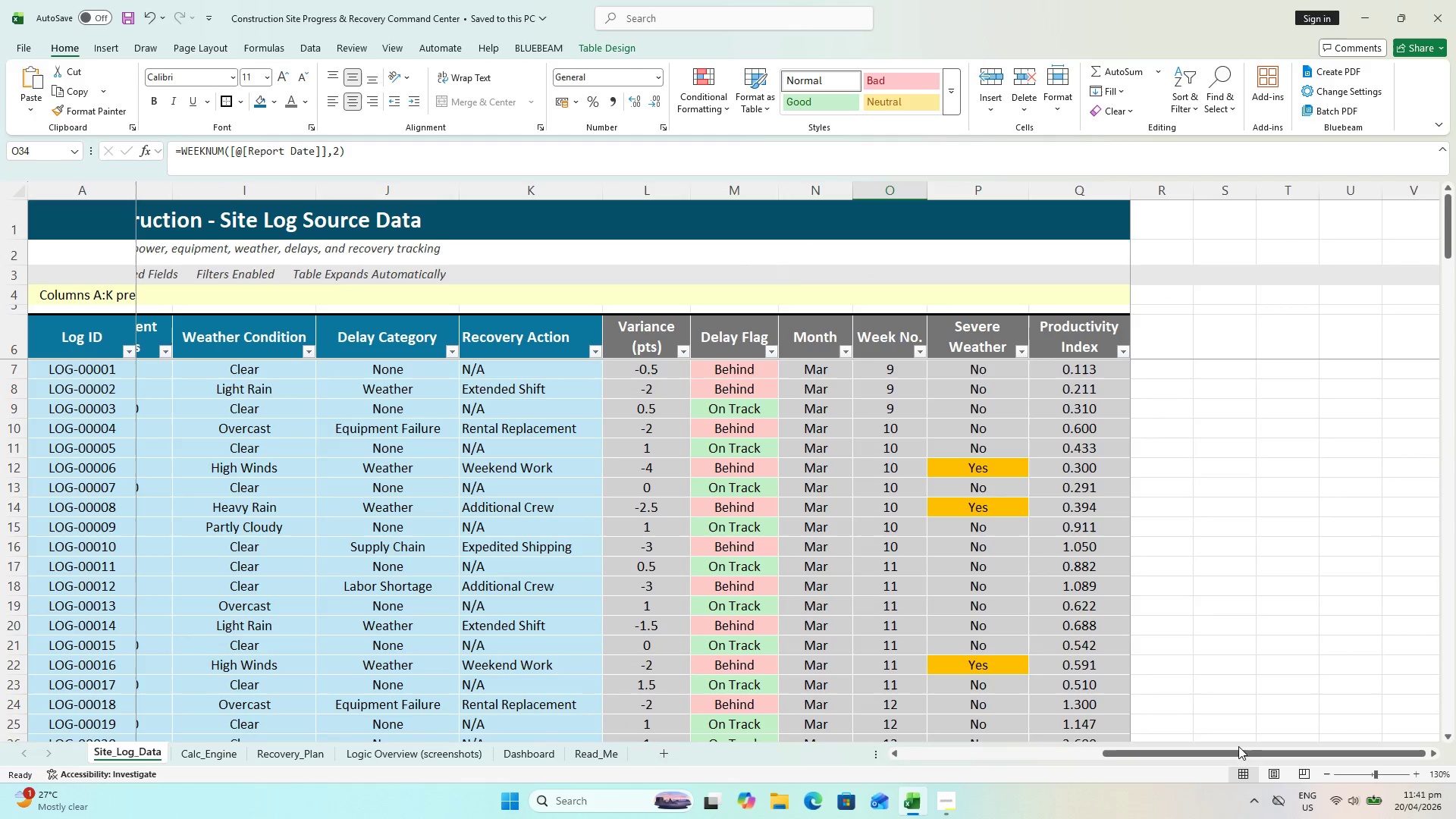 
left_click_drag(start_coordinate=[1238, 755], to_coordinate=[1201, 752])
 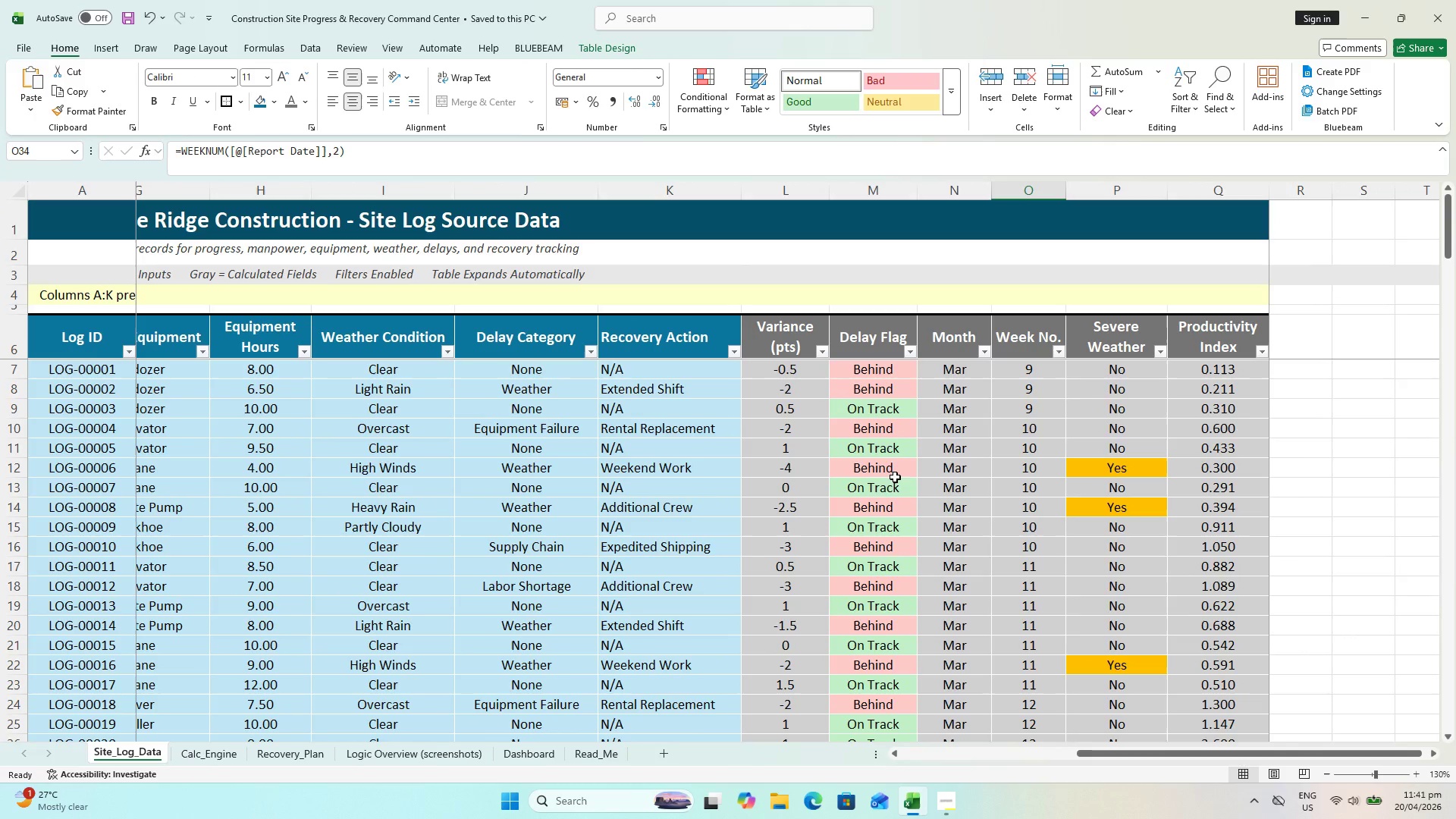 
scroll: coordinate [876, 468], scroll_direction: up, amount: 4.0
 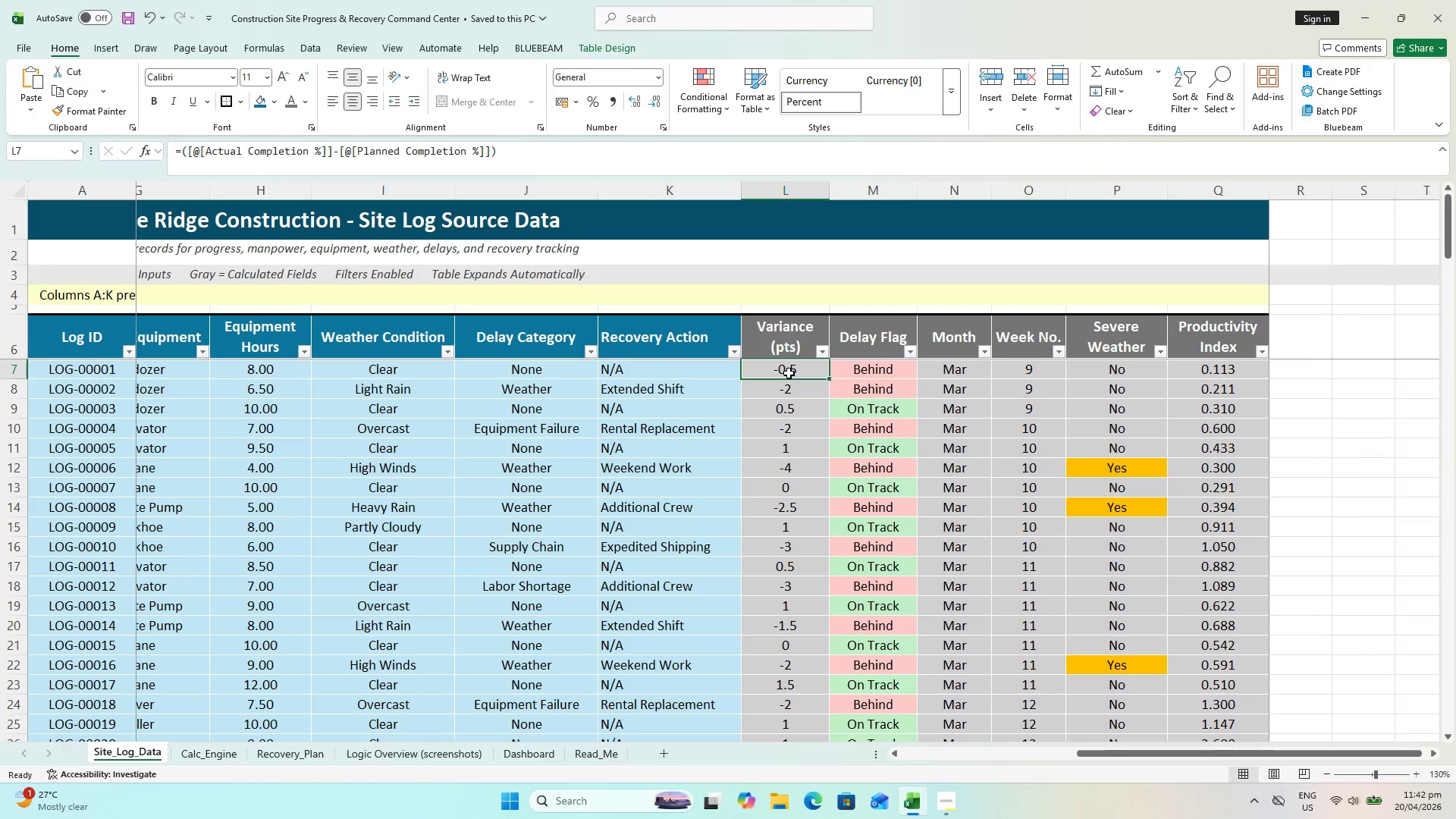 
left_click([789, 373])
 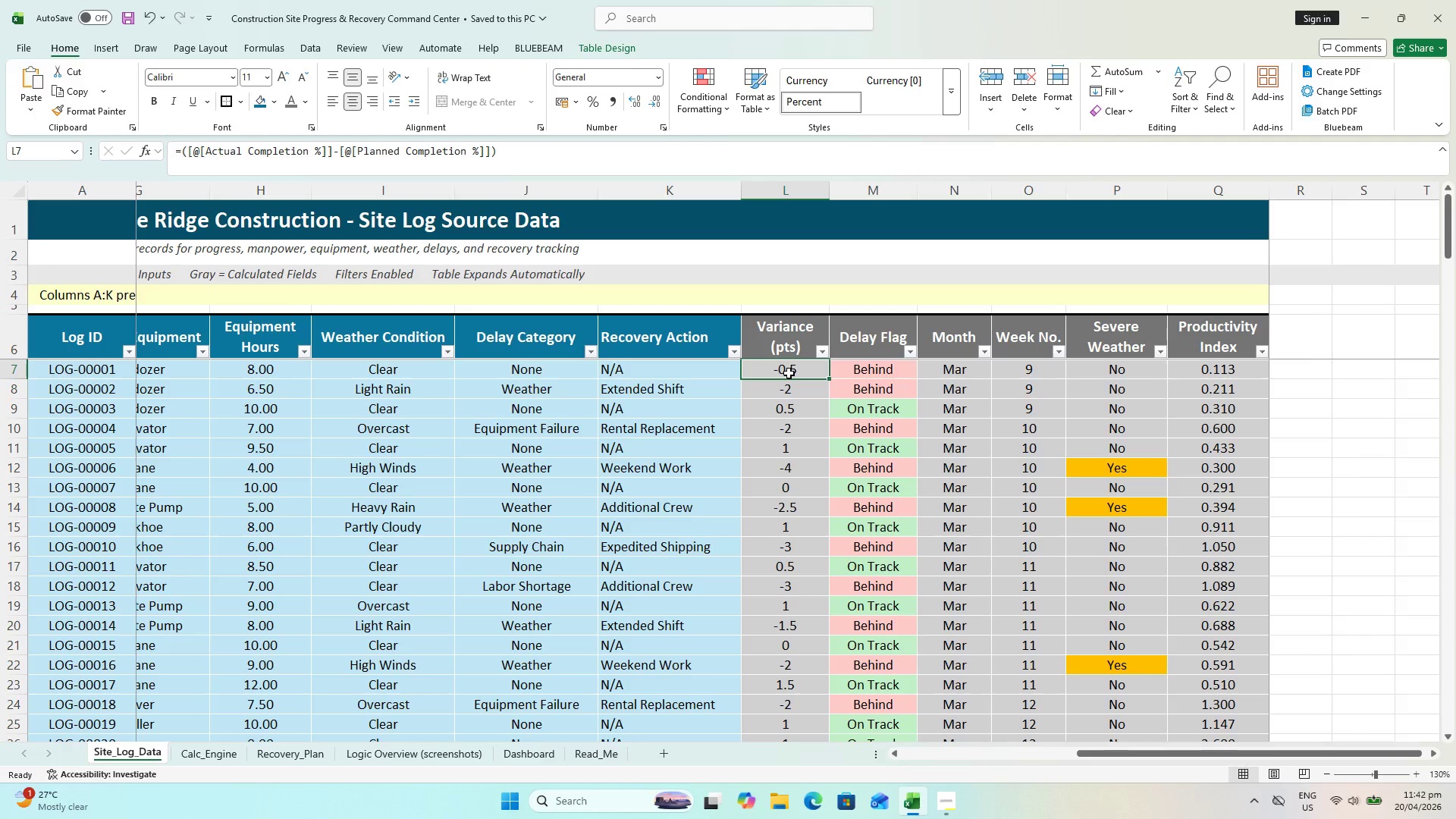 
left_click([789, 373])
 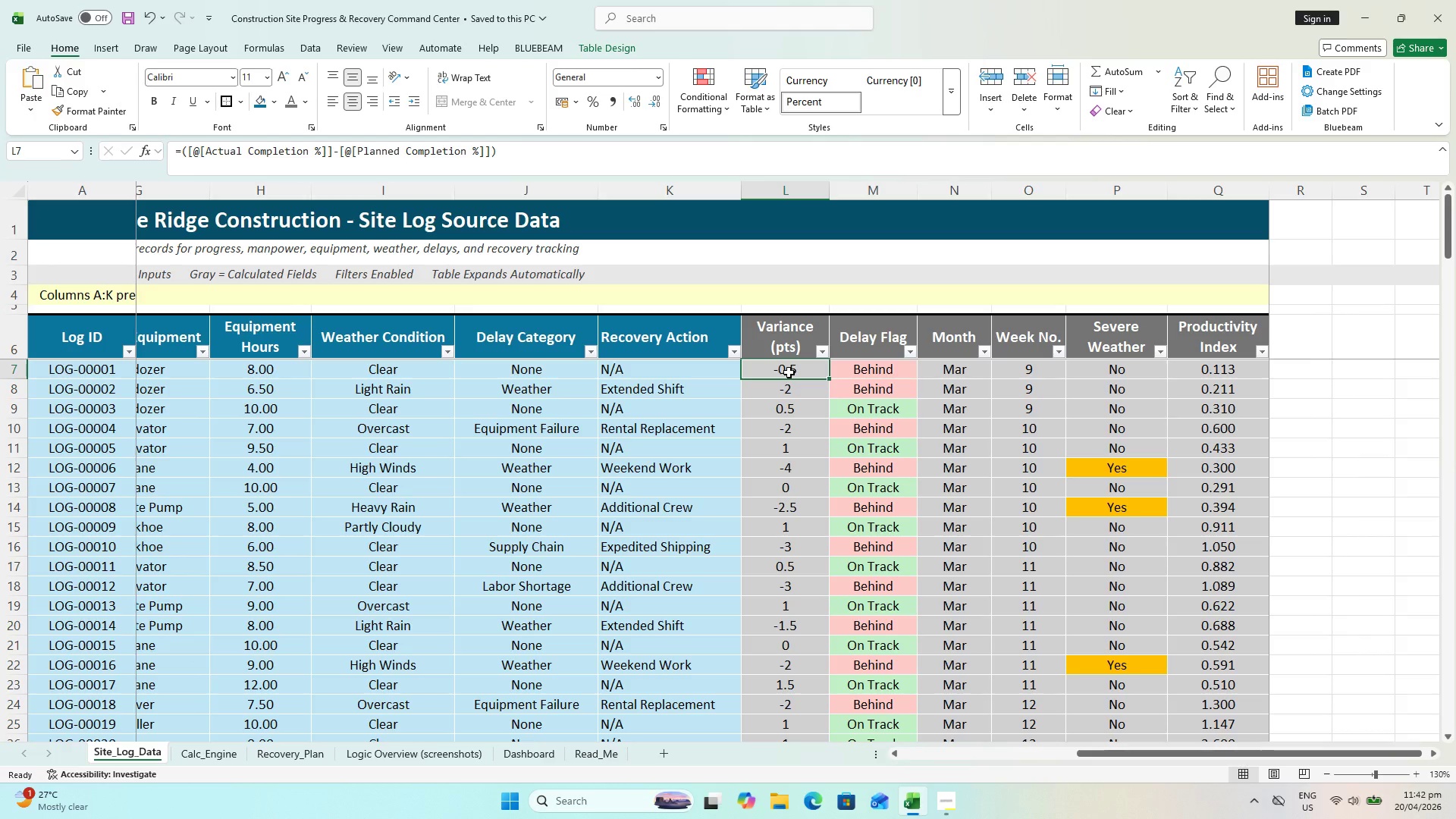 
double_click([789, 372])
 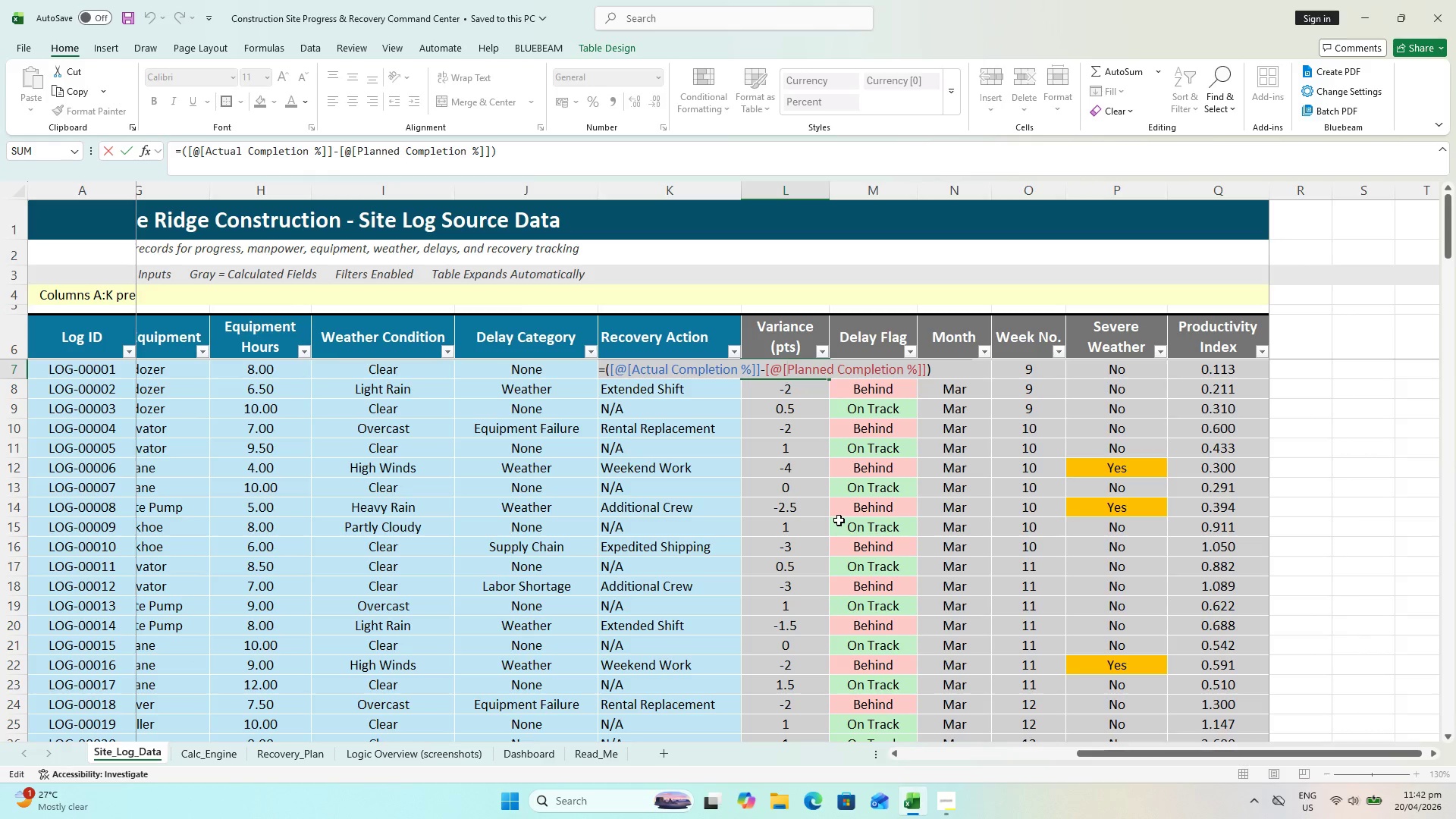 
wait(13.89)
 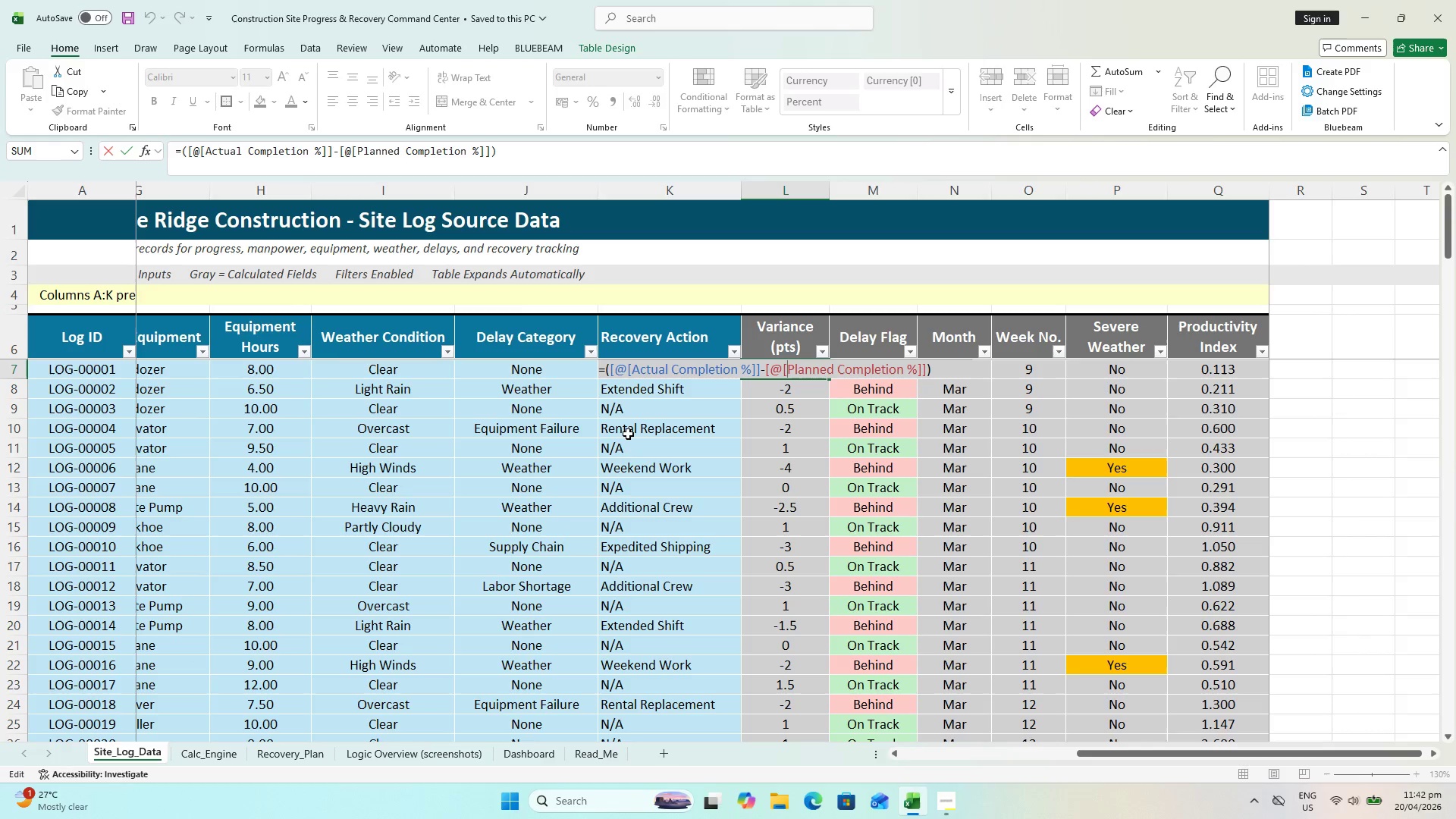 
key(Meta+Shift+S)
 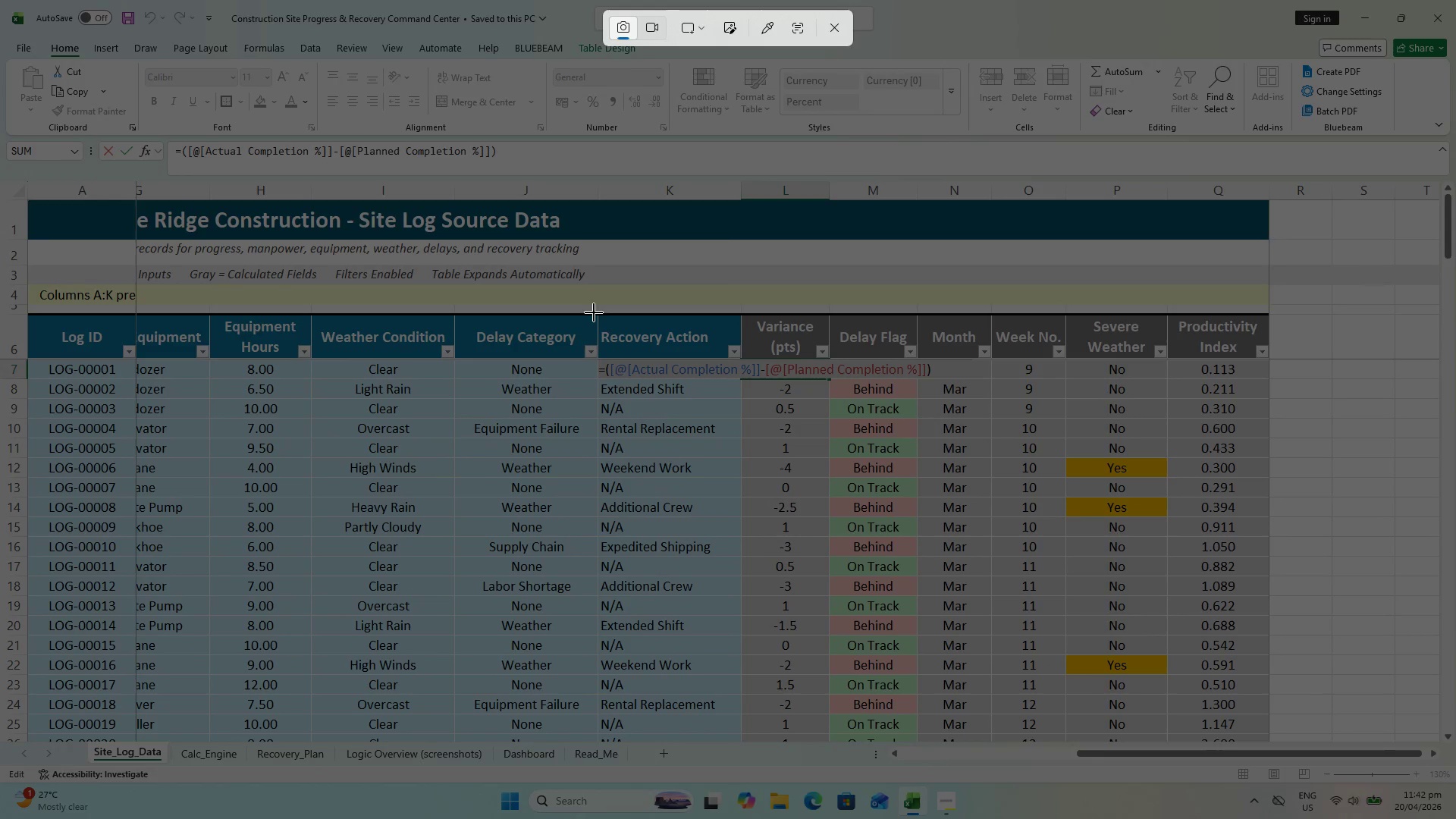 
wait(5.14)
 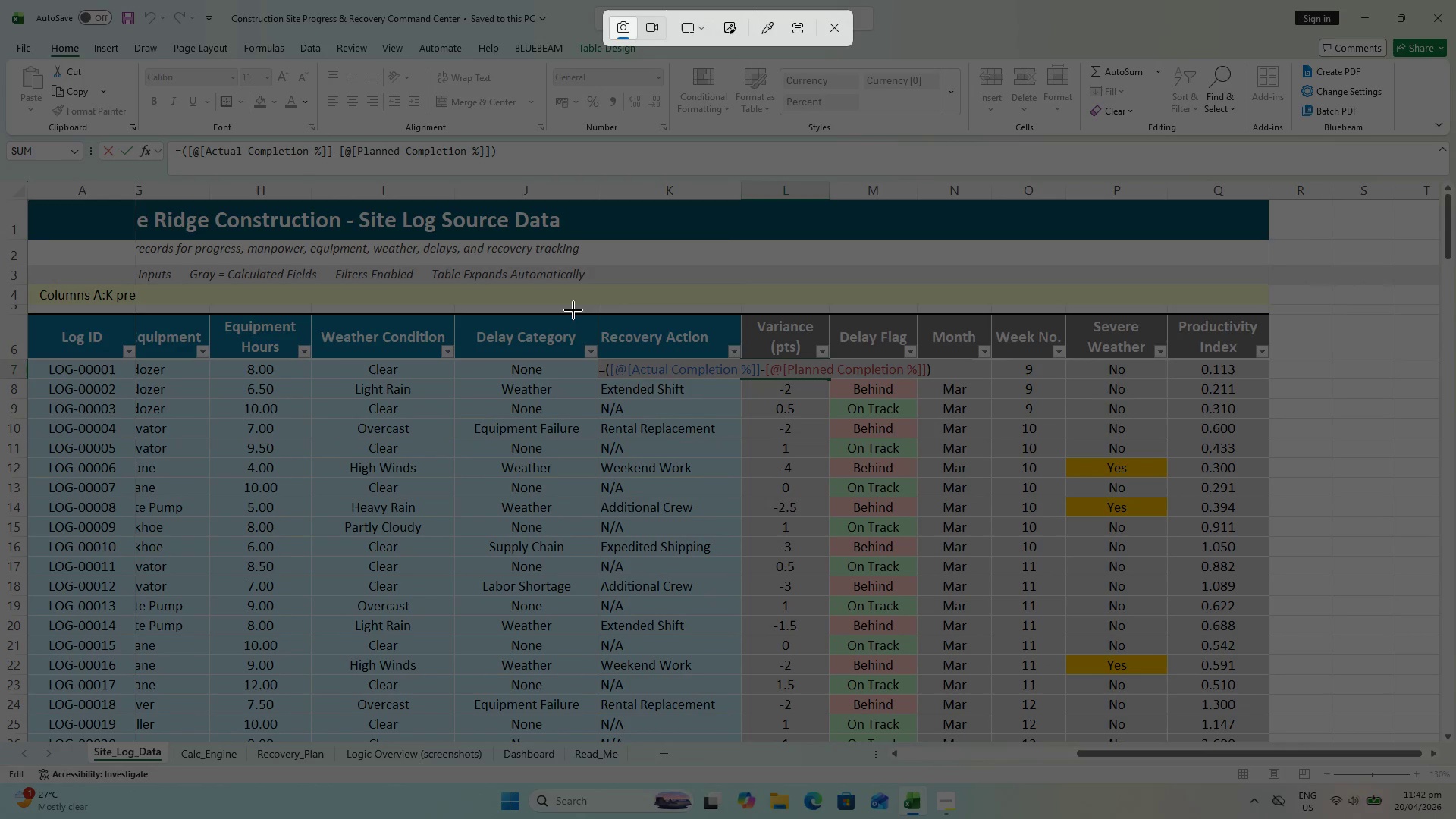 
left_click_drag(start_coordinate=[594, 312], to_coordinate=[993, 502])
 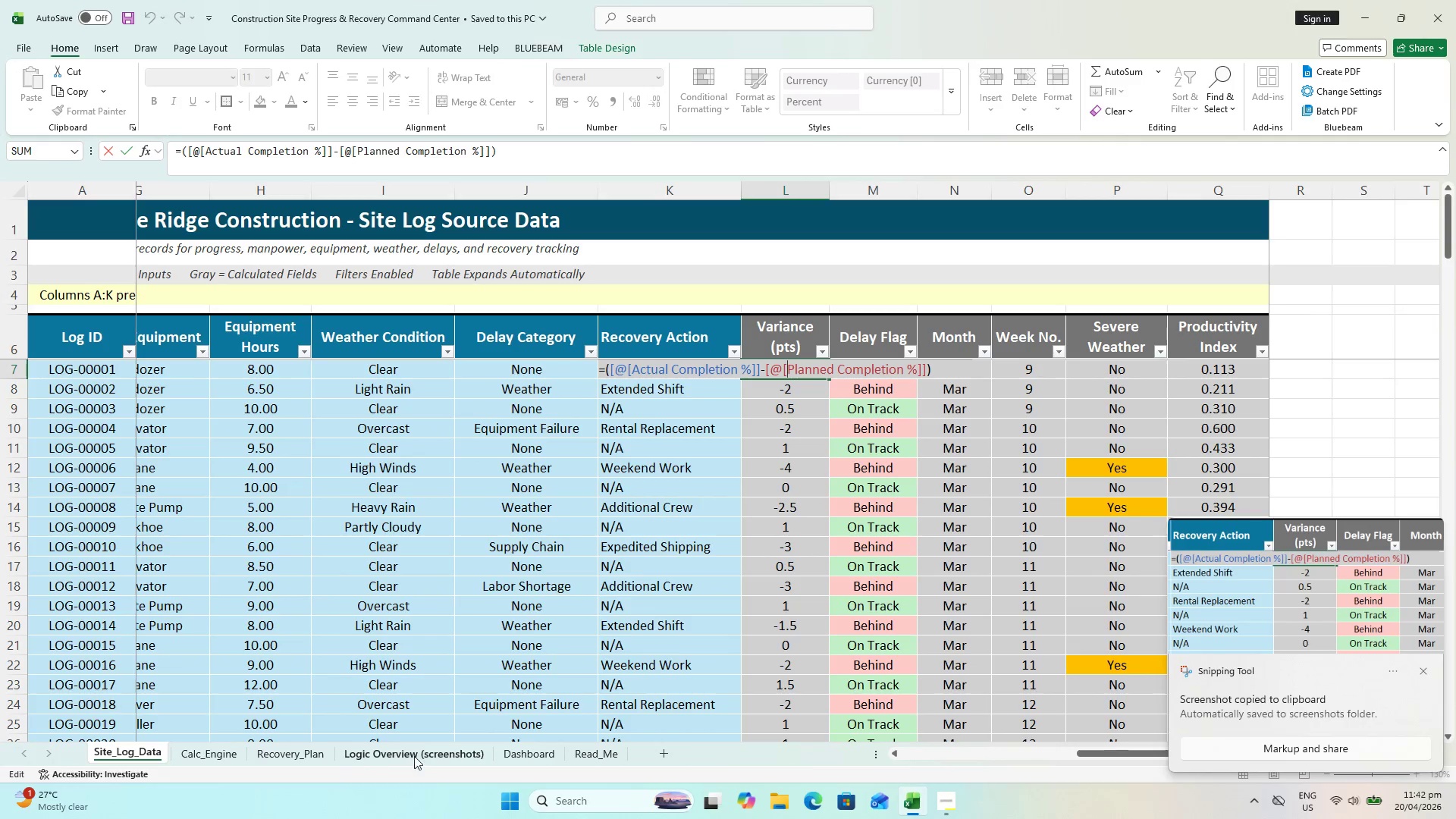 
left_click([459, 754])
 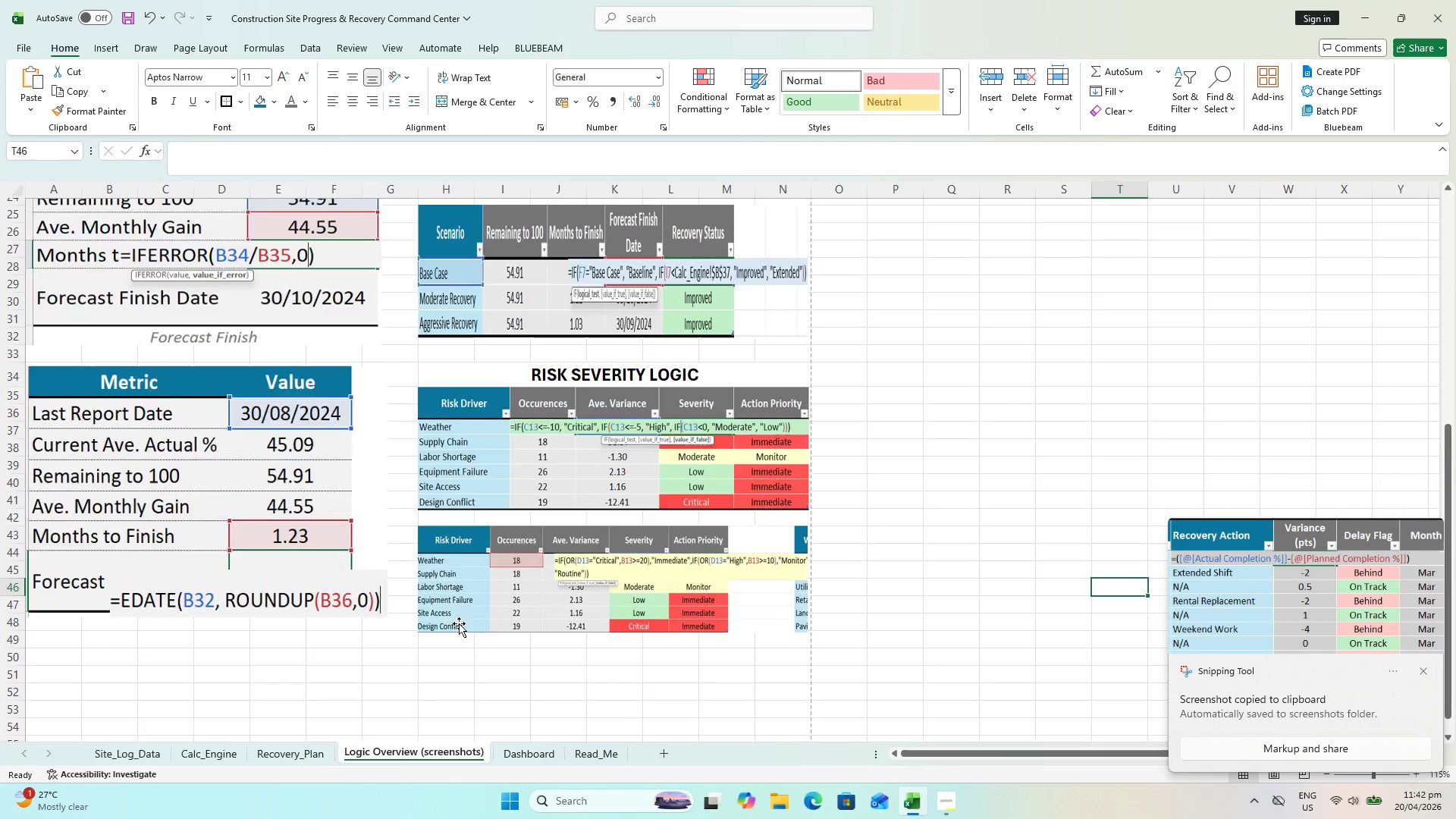 
scroll: coordinate [340, 589], scroll_direction: down, amount: 7.0
 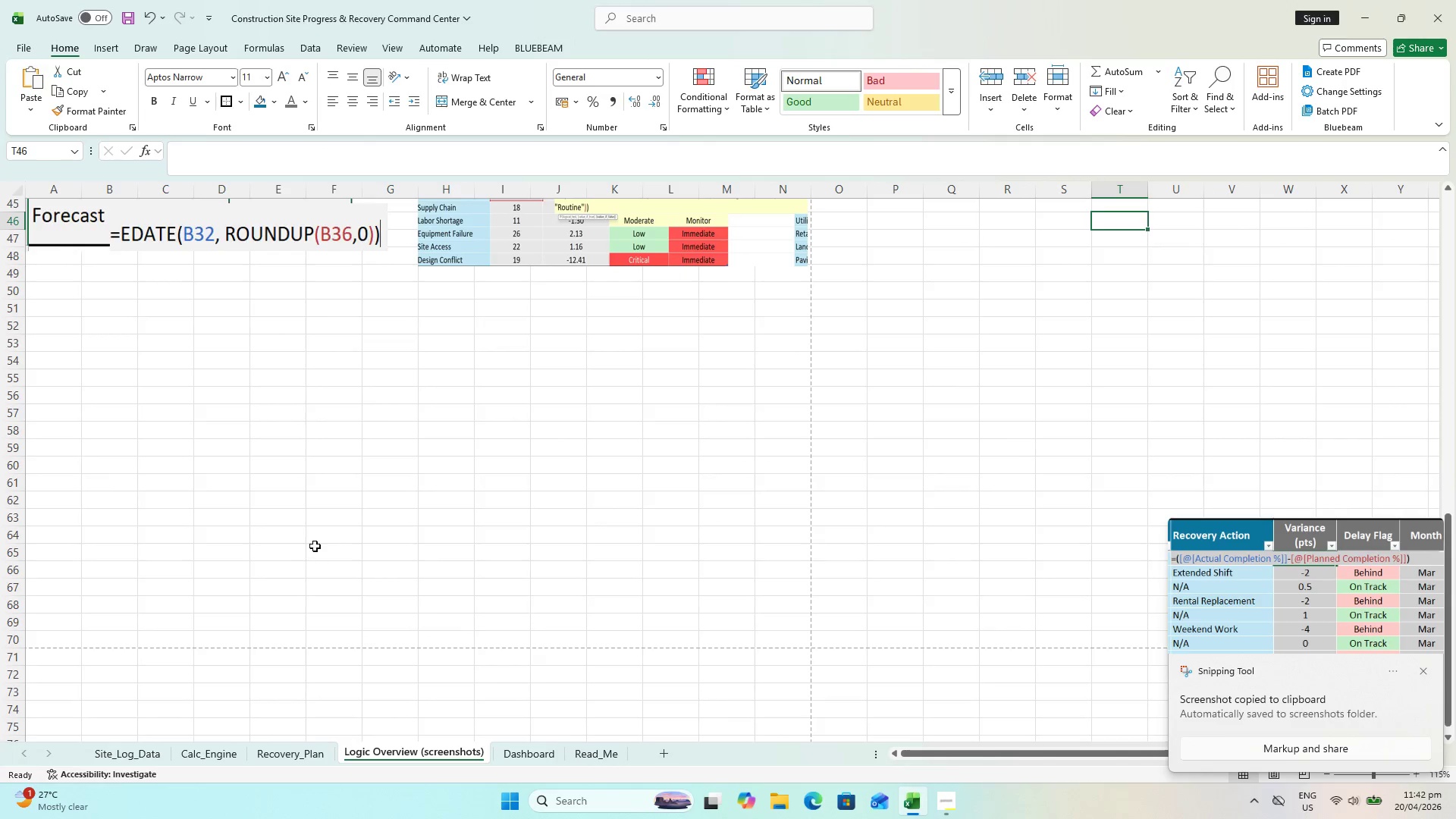 
scroll: coordinate [311, 538], scroll_direction: up, amount: 2.0
 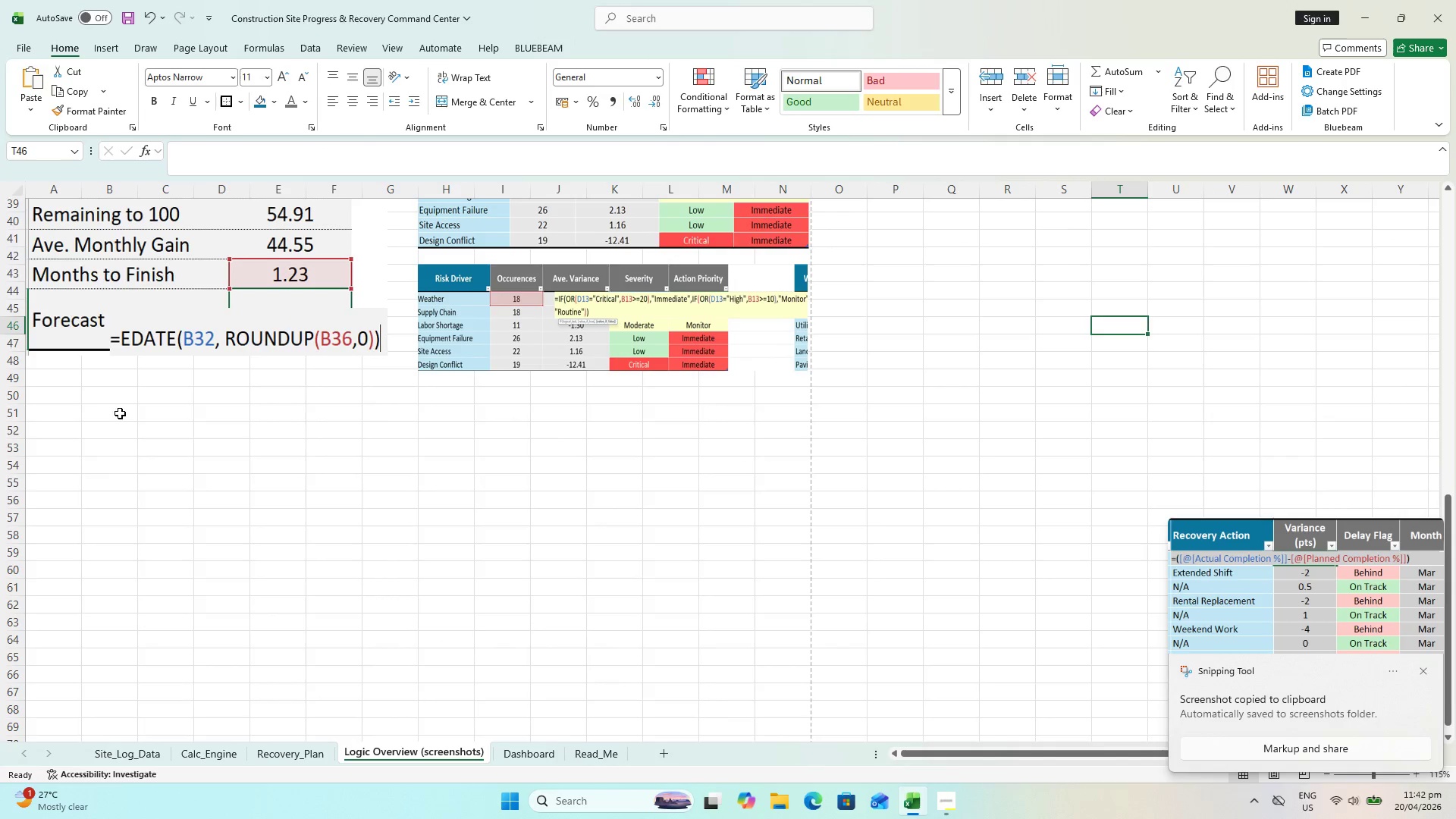 
left_click([113, 412])
 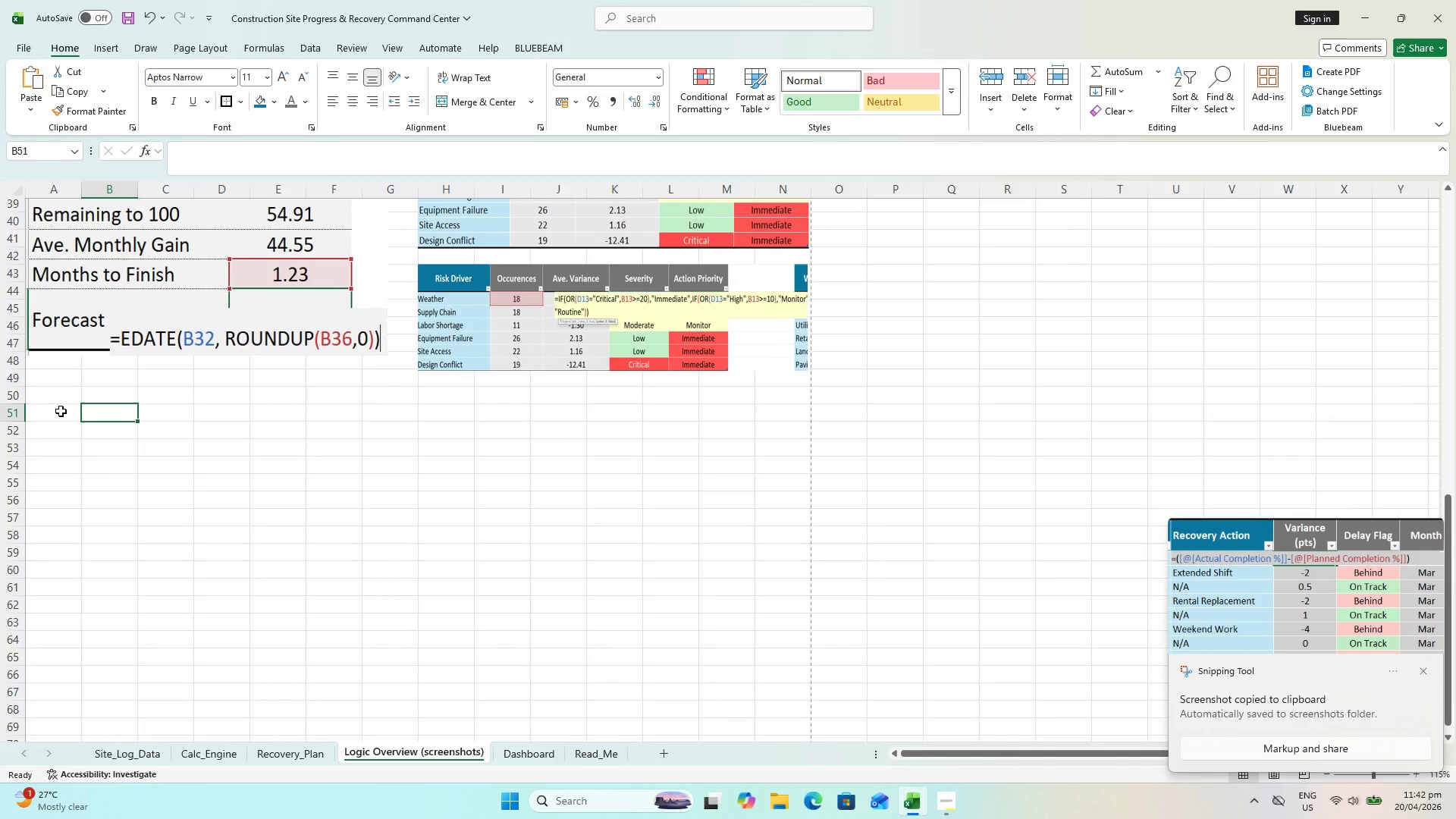 
left_click([59, 412])
 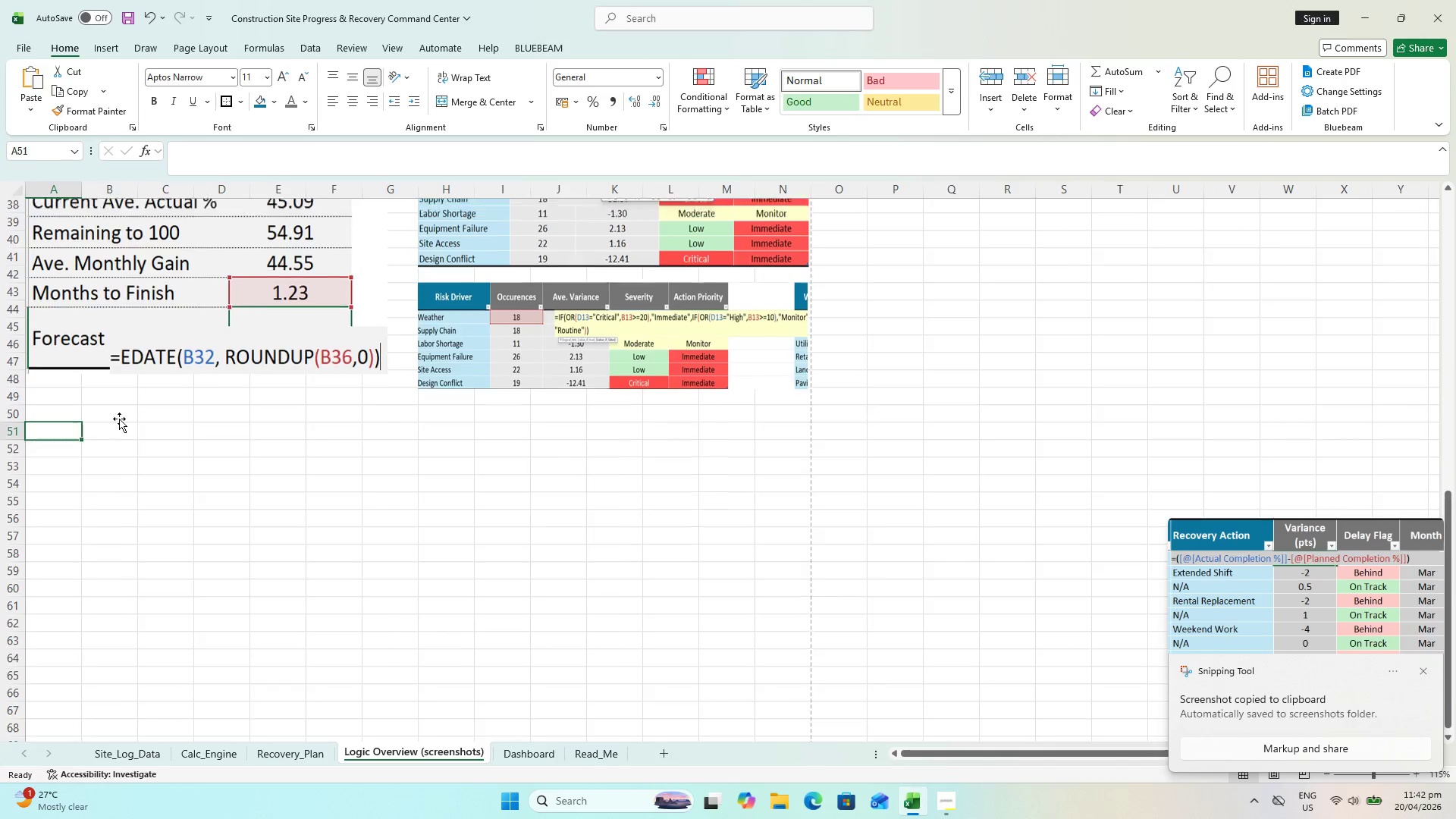 
scroll: coordinate [123, 504], scroll_direction: none, amount: 0.0
 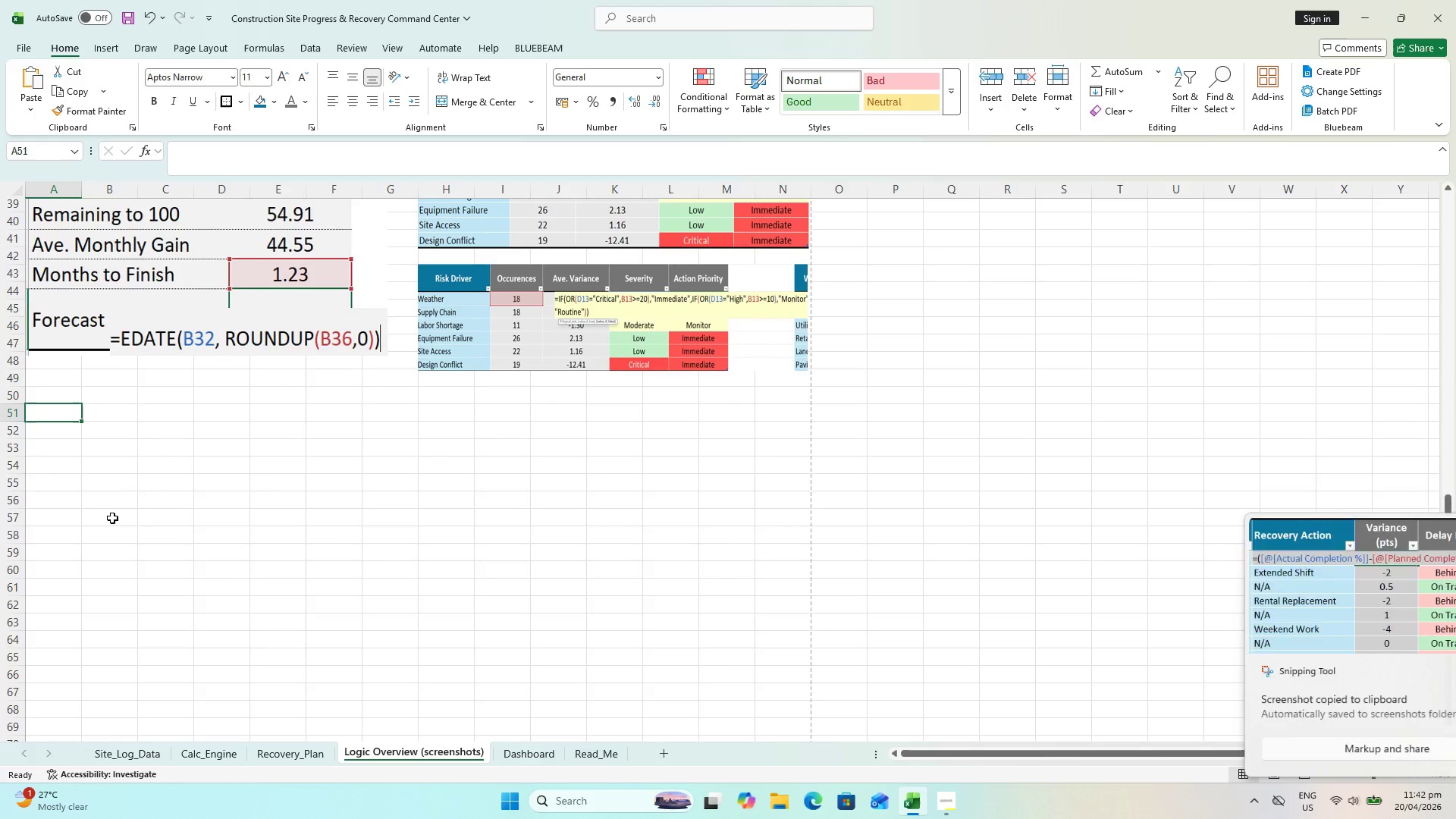 
key(Control+V)
 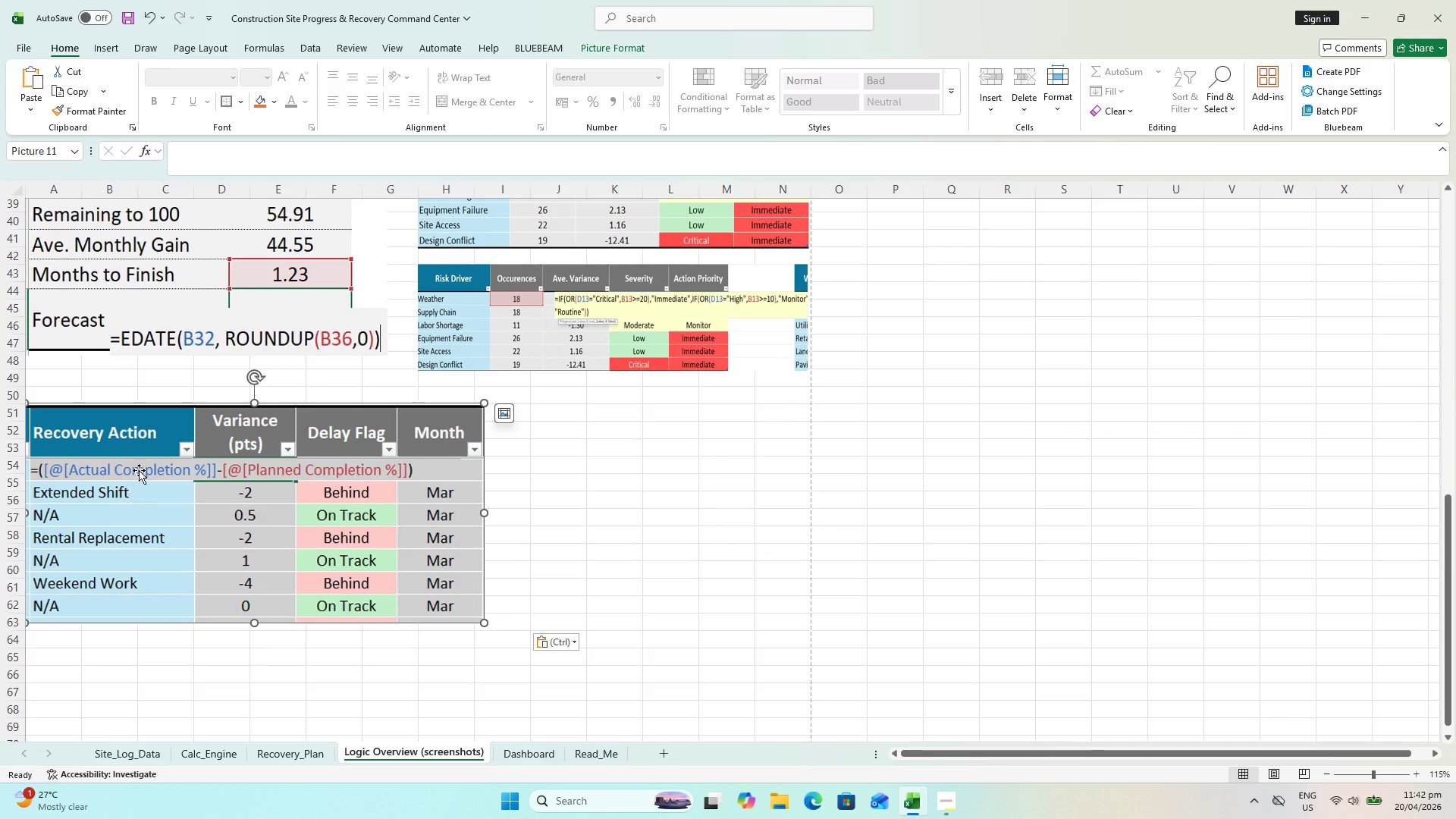 
left_click_drag(start_coordinate=[139, 469], to_coordinate=[133, 491])
 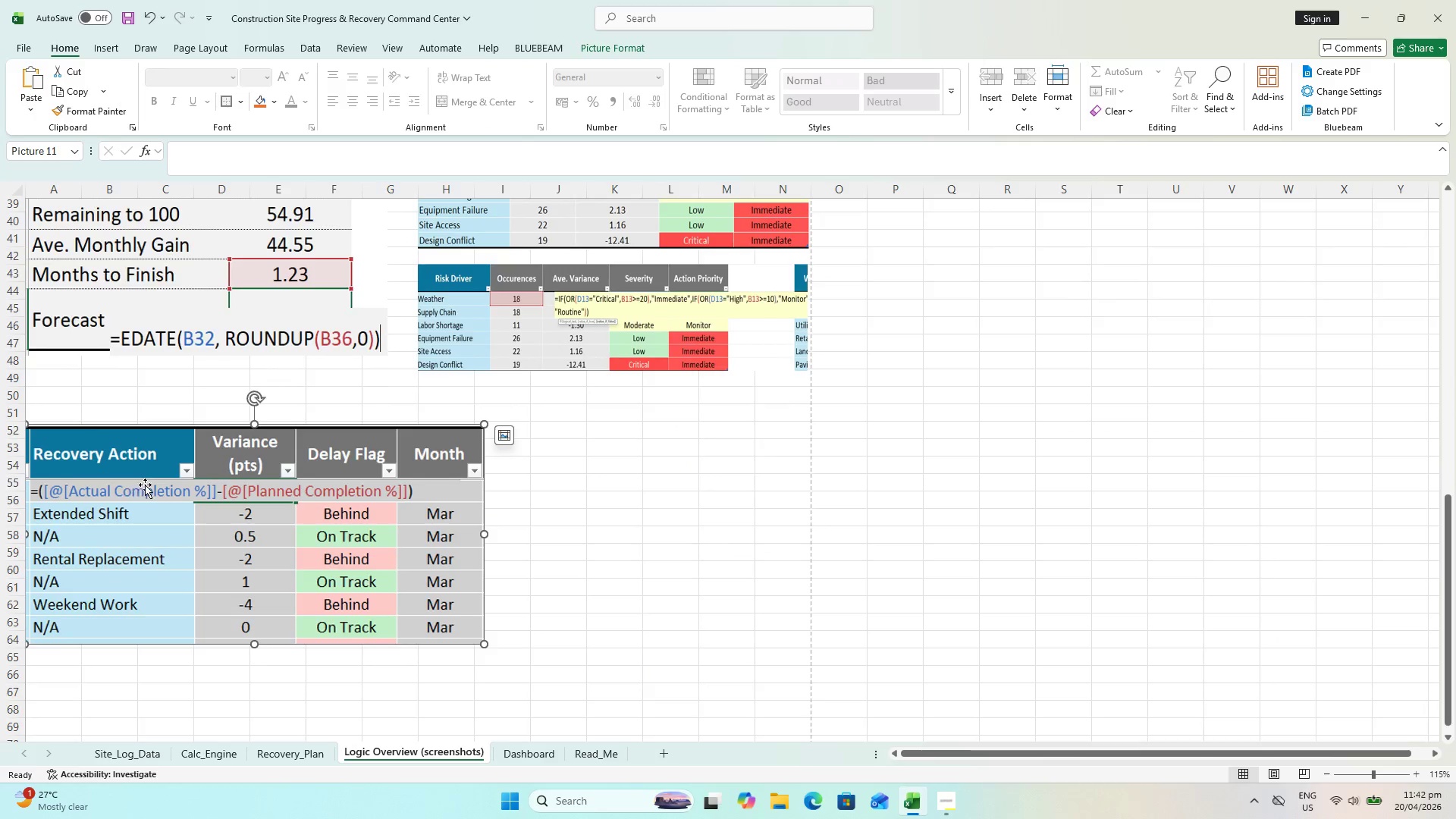 
scroll: coordinate [168, 434], scroll_direction: up, amount: 13.0
 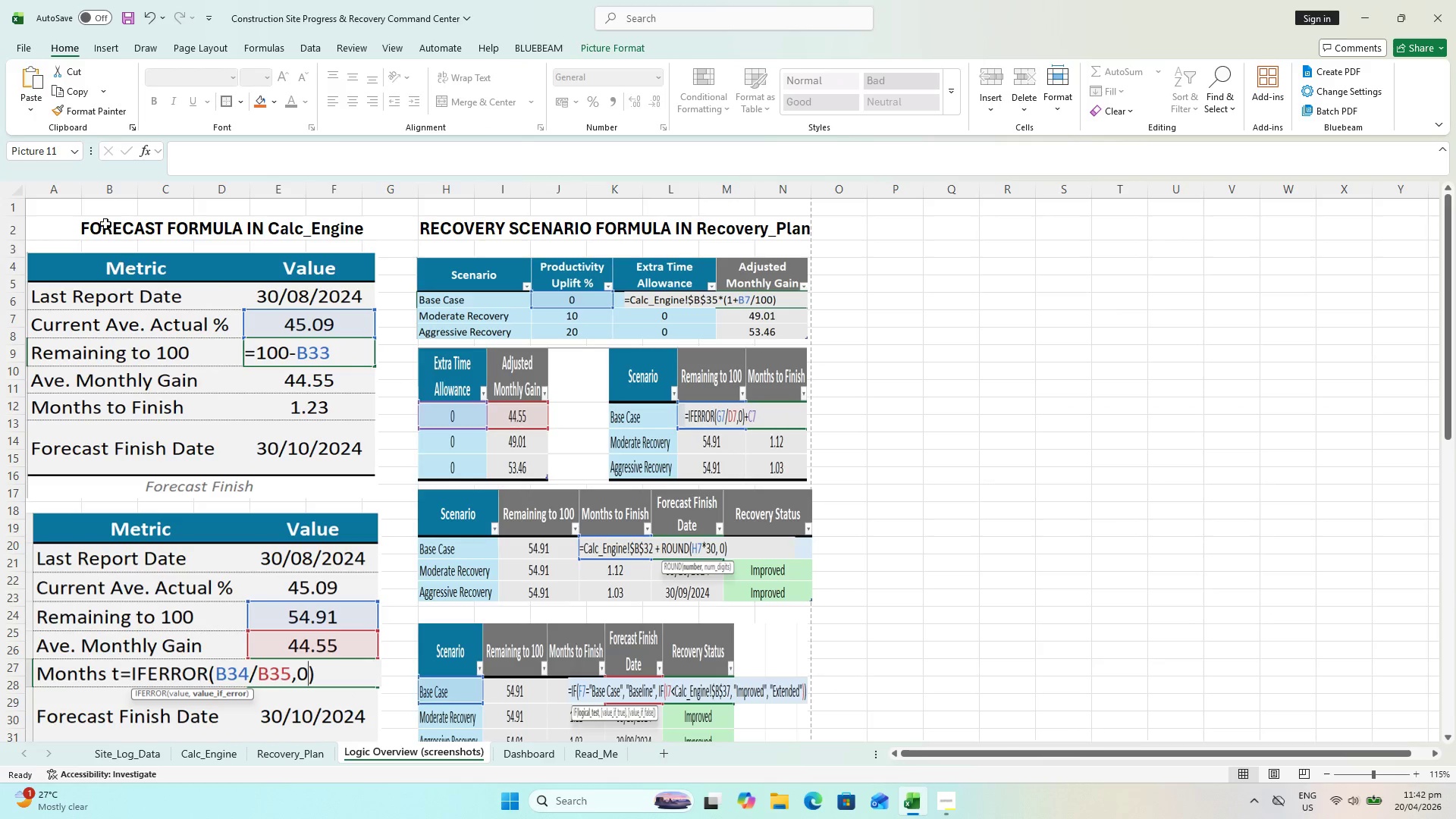 
left_click([105, 218])
 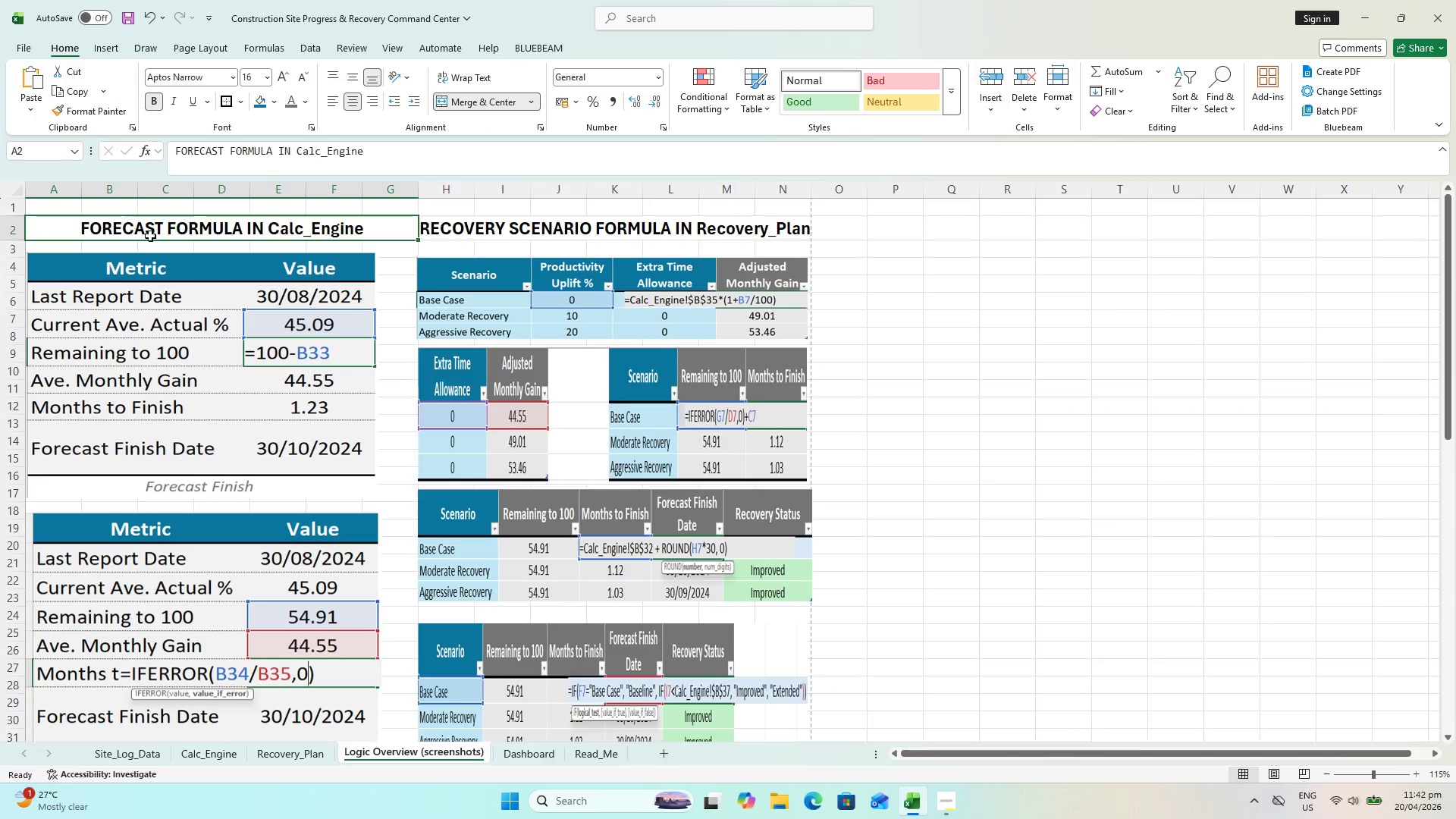 
key(Control+C)
 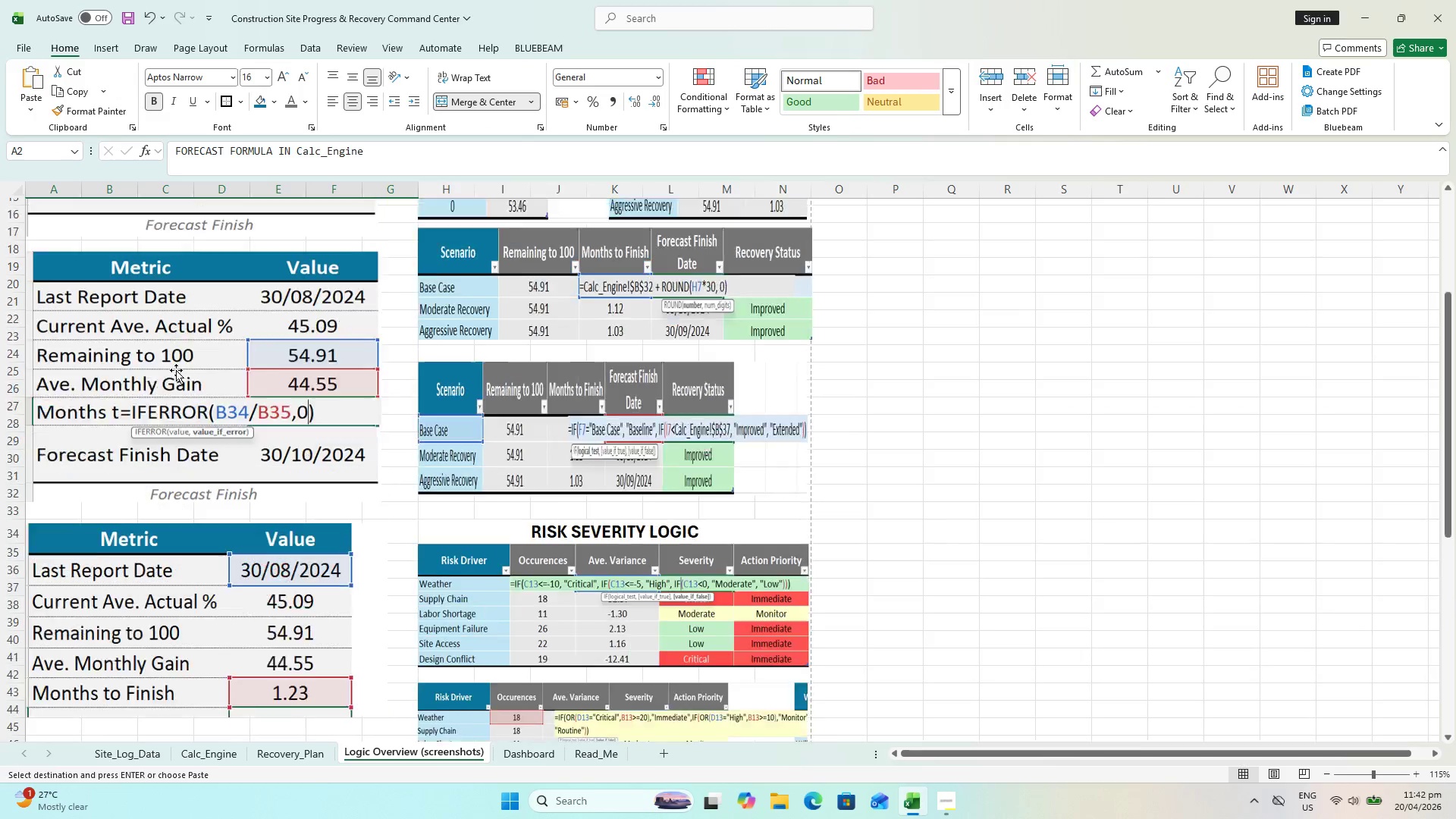 
scroll: coordinate [147, 413], scroll_direction: down, amount: 11.0
 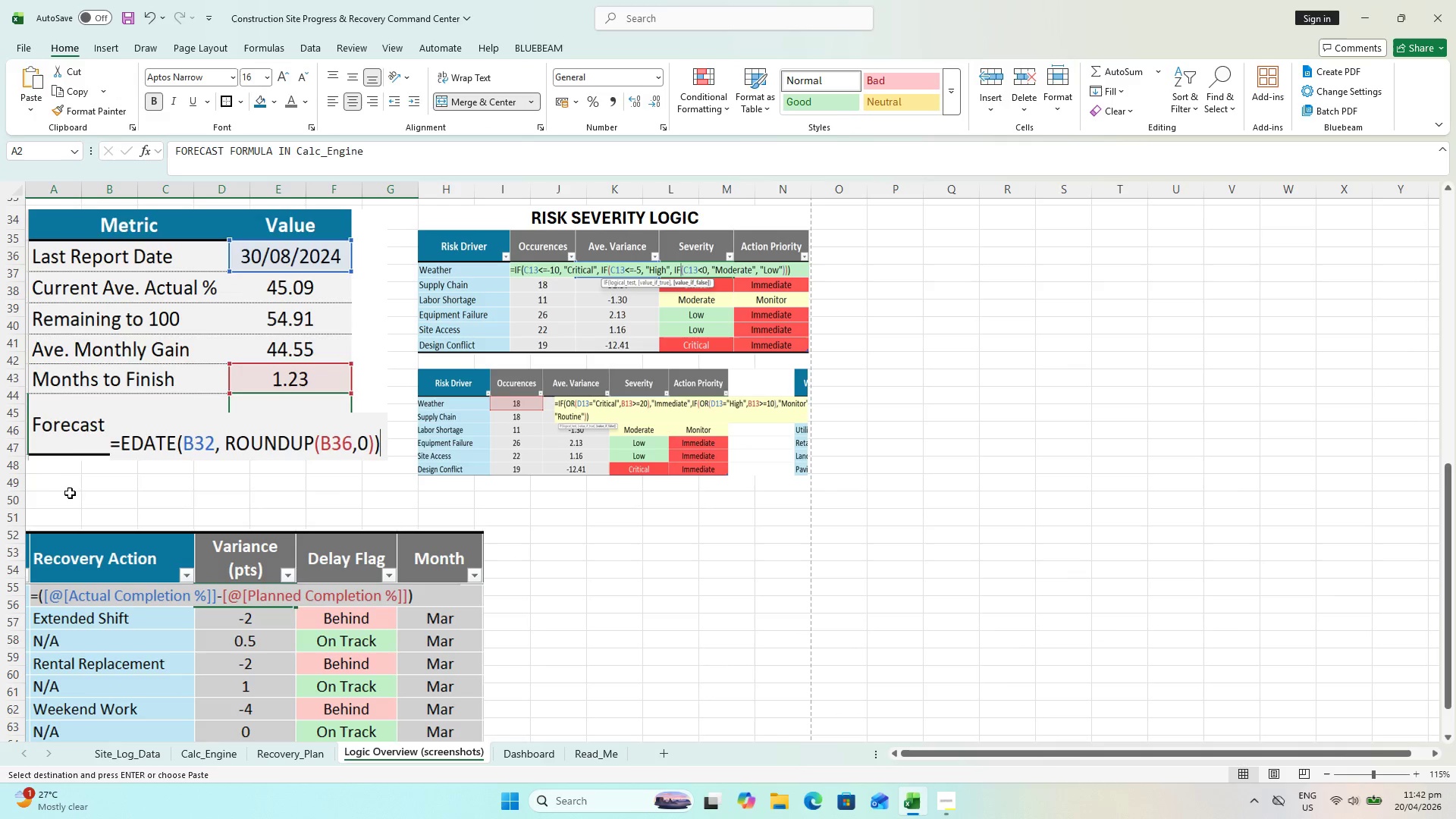 
left_click([58, 503])
 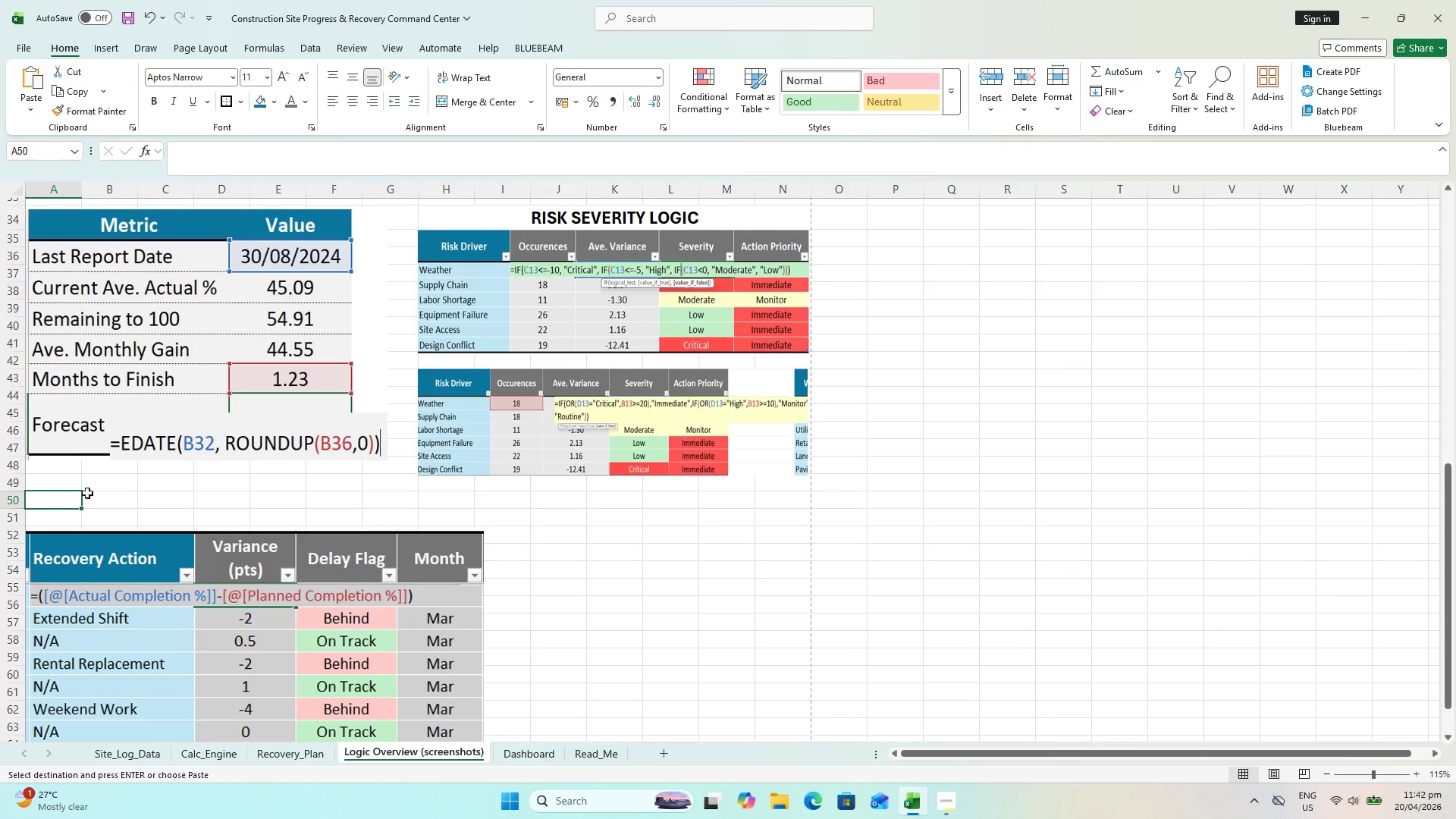 
key(Control+V)
 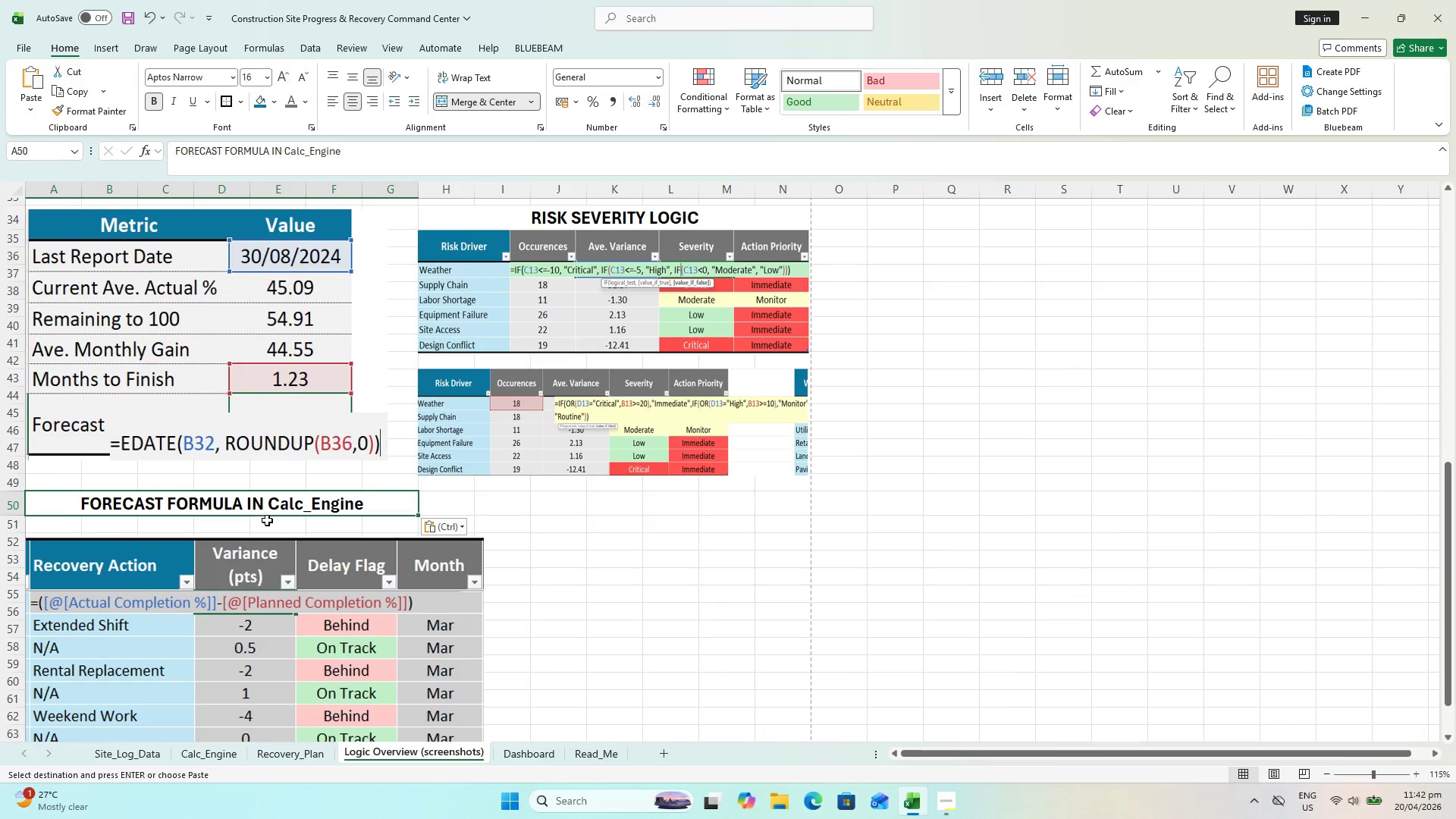 
scroll: coordinate [268, 521], scroll_direction: down, amount: 2.0
 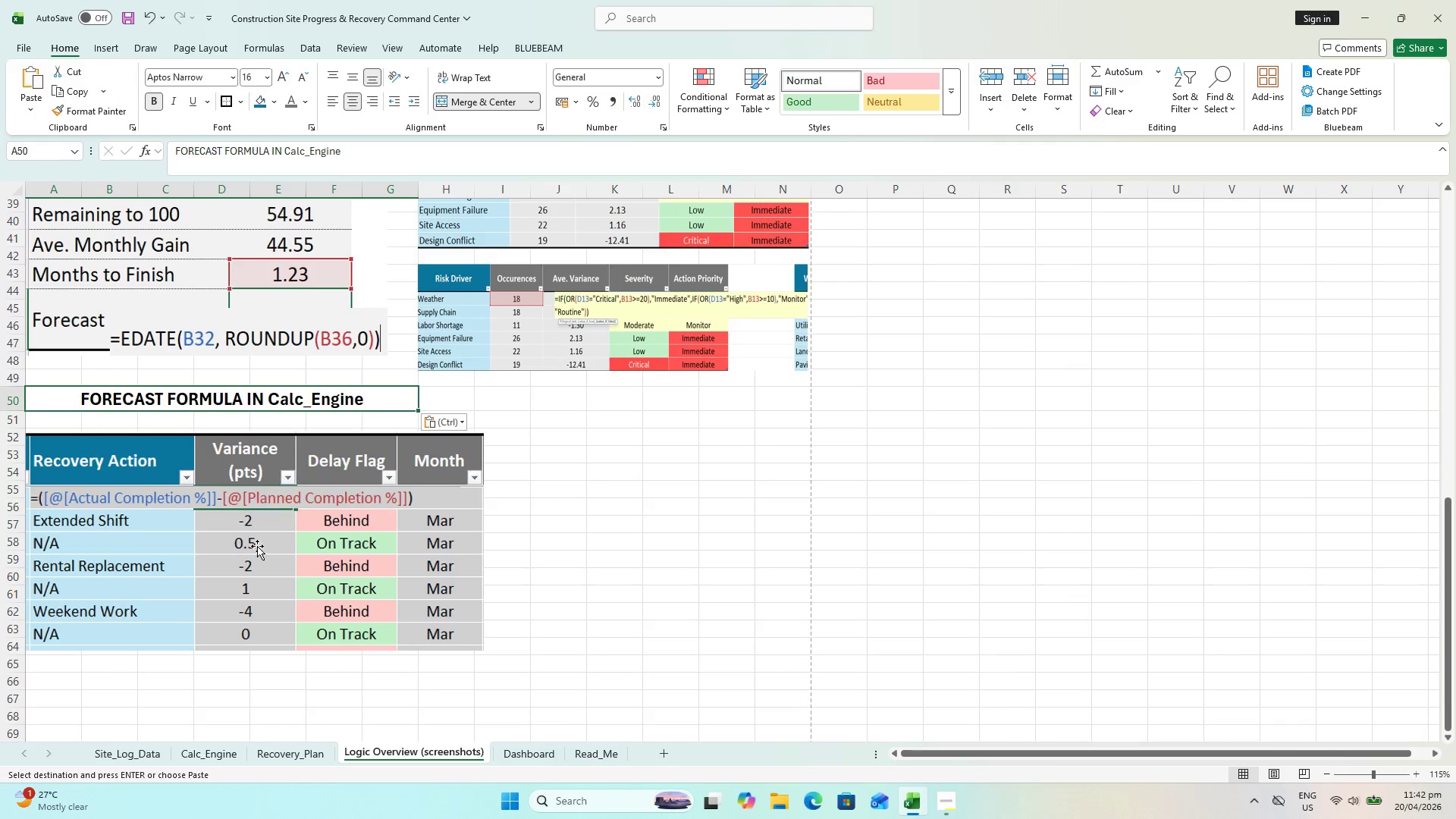 
left_click([258, 551])
 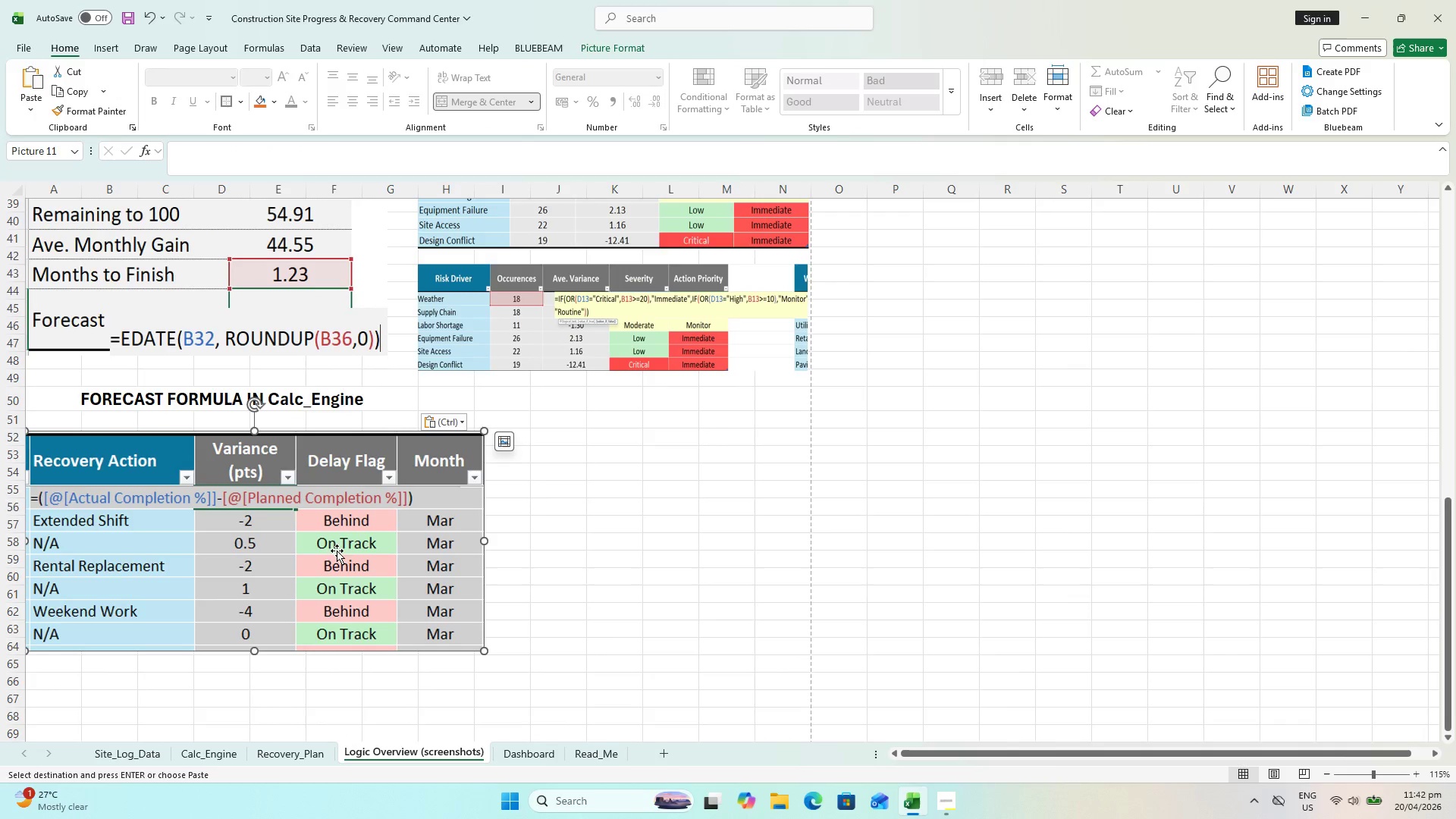 
left_click([303, 547])
 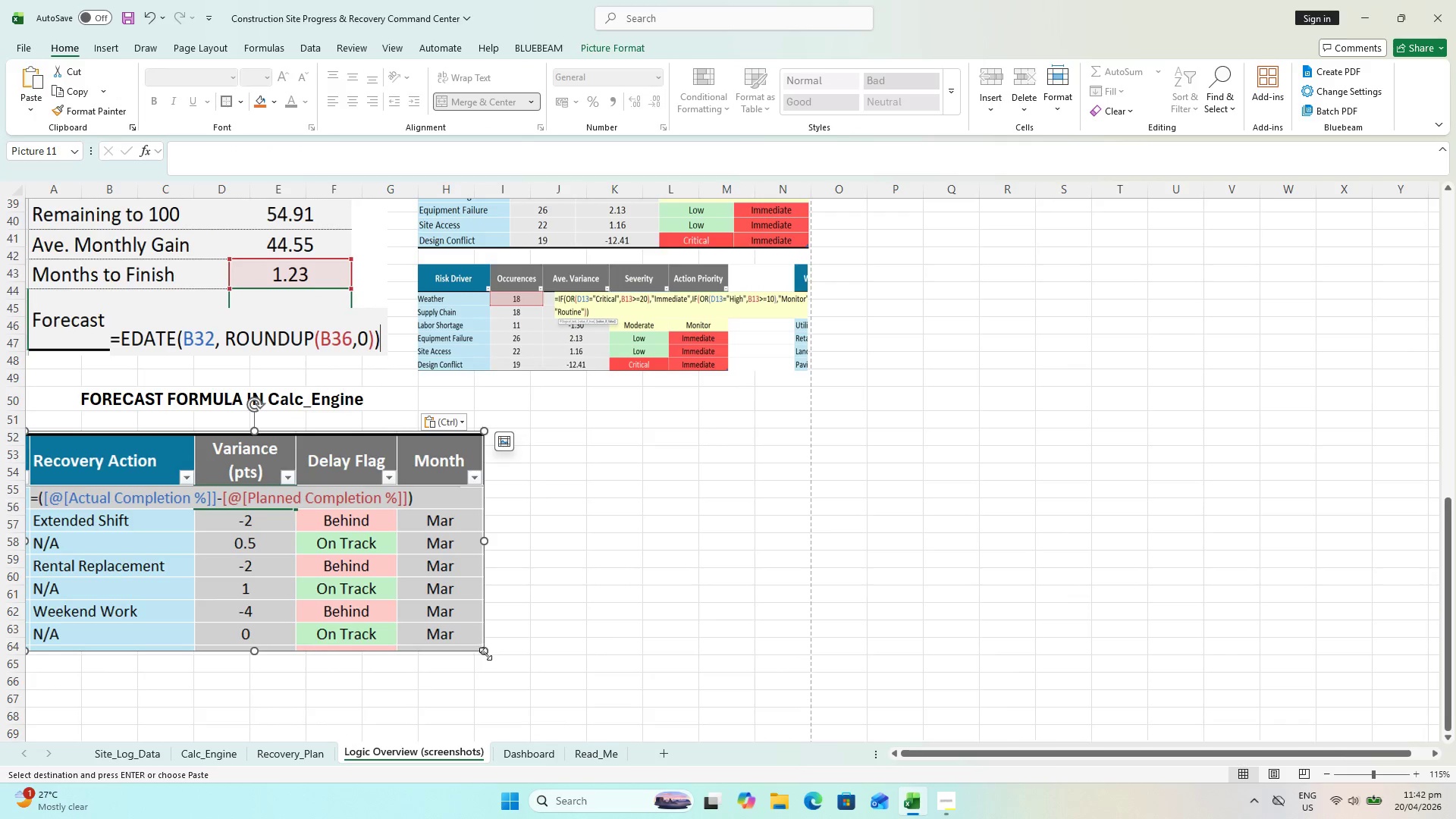 
left_click_drag(start_coordinate=[485, 654], to_coordinate=[389, 620])
 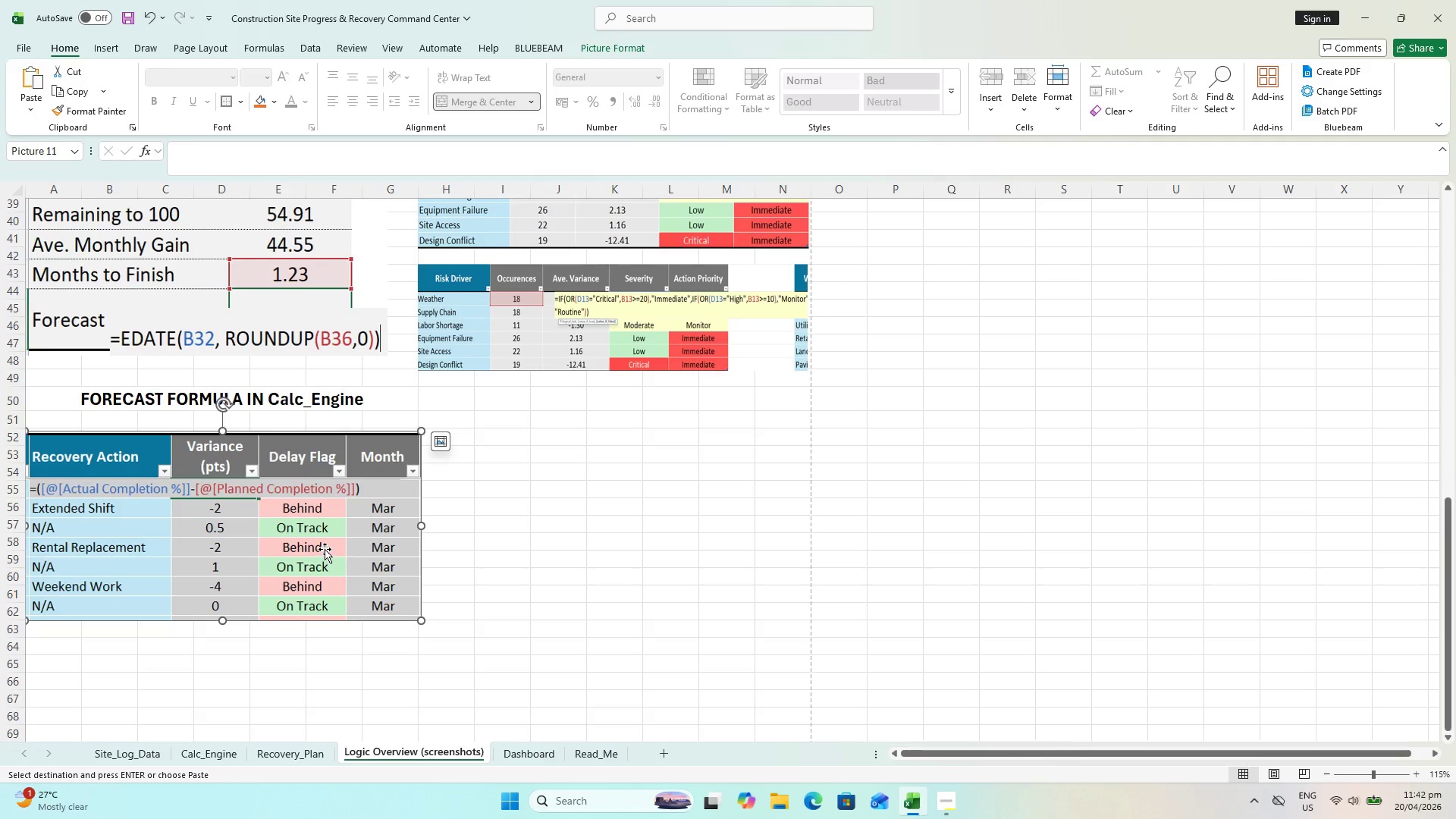 
left_click_drag(start_coordinate=[325, 549], to_coordinate=[322, 544])
 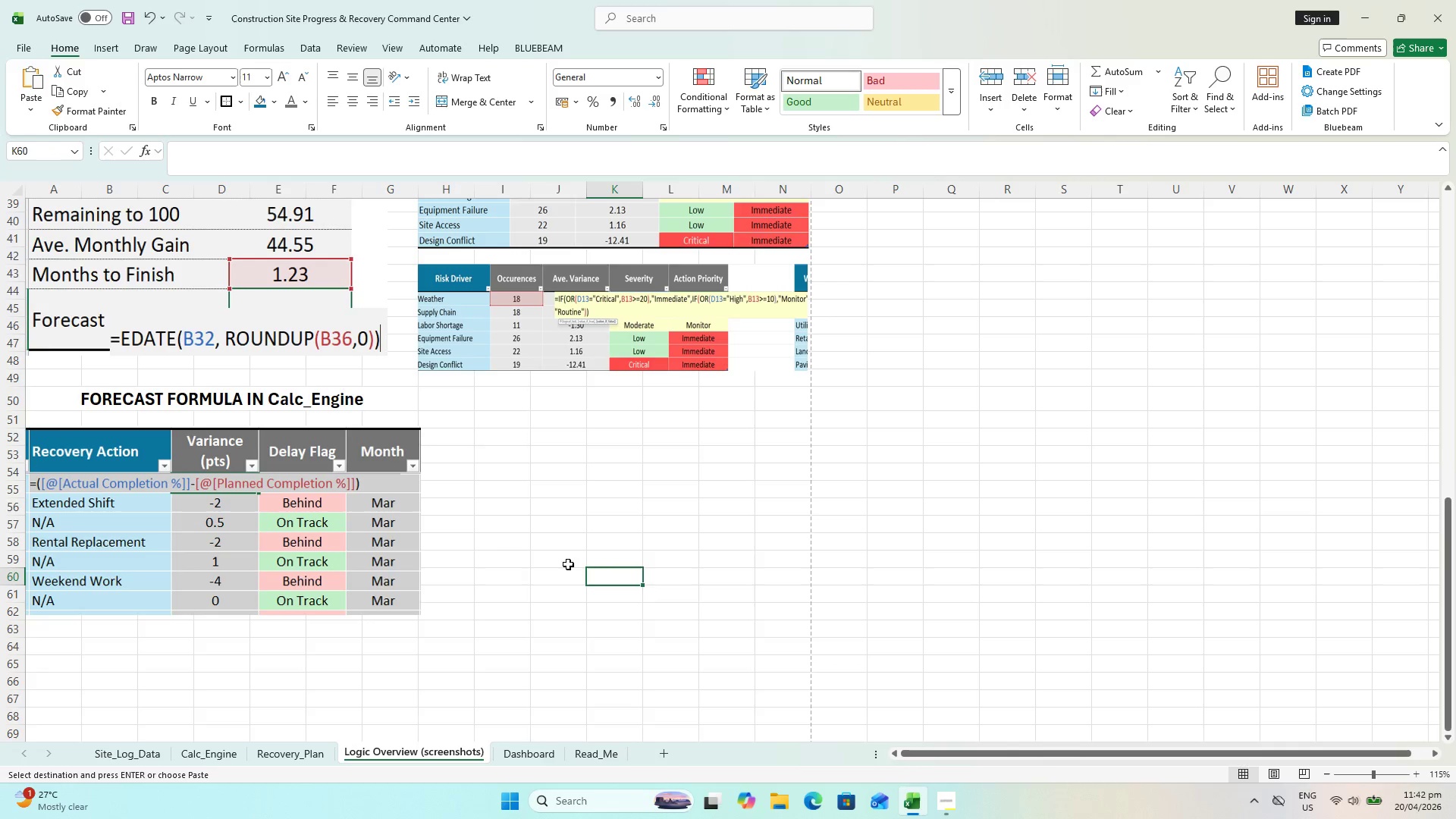 
left_click([151, 393])
 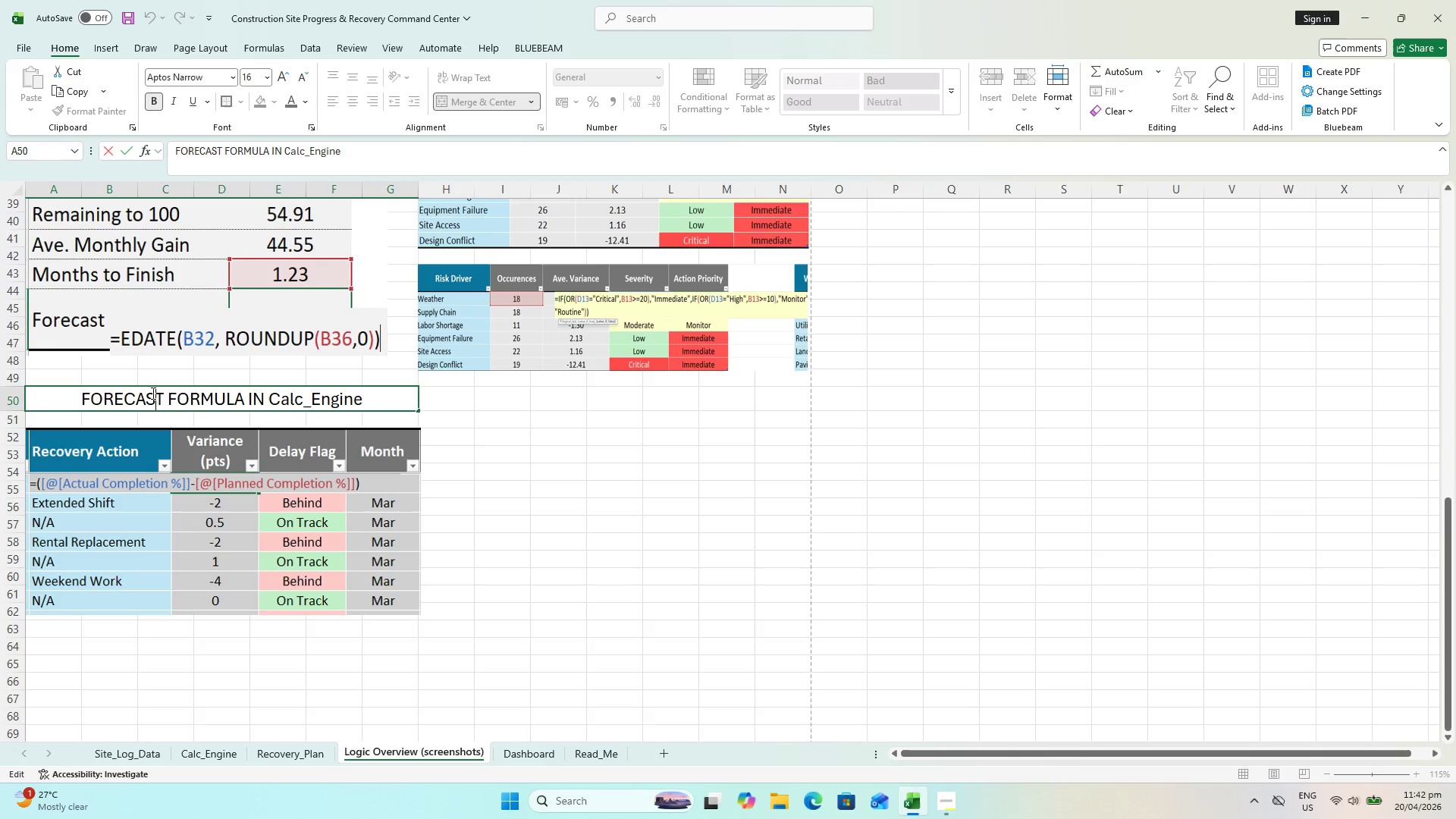 
key(Control+A)
 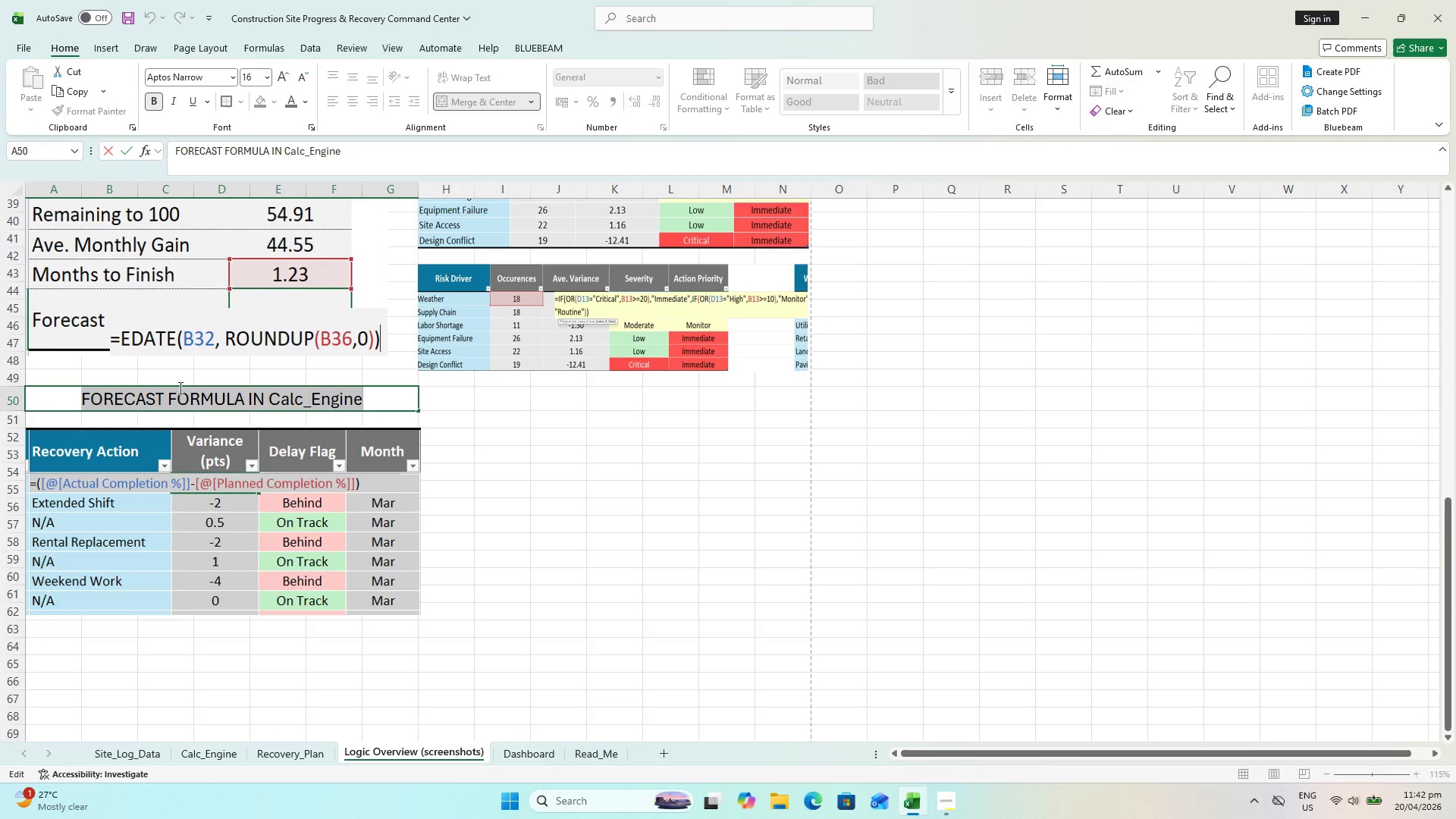 
type(SO)
key(Backspace)
key(Backspace)
key(Backspace)
key(Backspace)
key(Backspace)
type(VARIANCE, DL;EA)
key(Backspace)
key(Backspace)
key(Backspace)
key(Backspace)
type(ELAY FLAG, PRODUCTIVITY FORMULA)
key(NumpadEnter)
 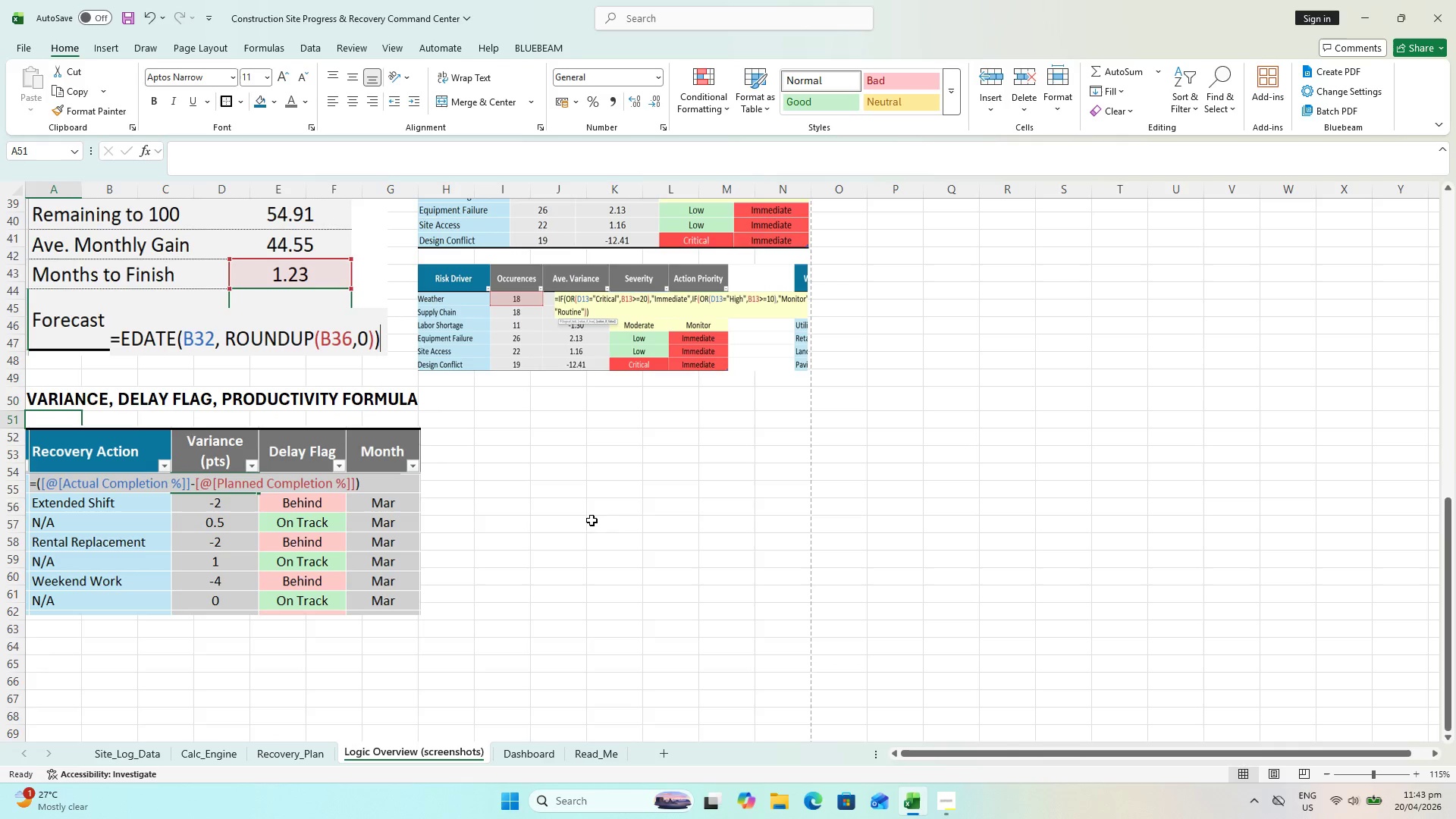 
left_click([617, 540])
 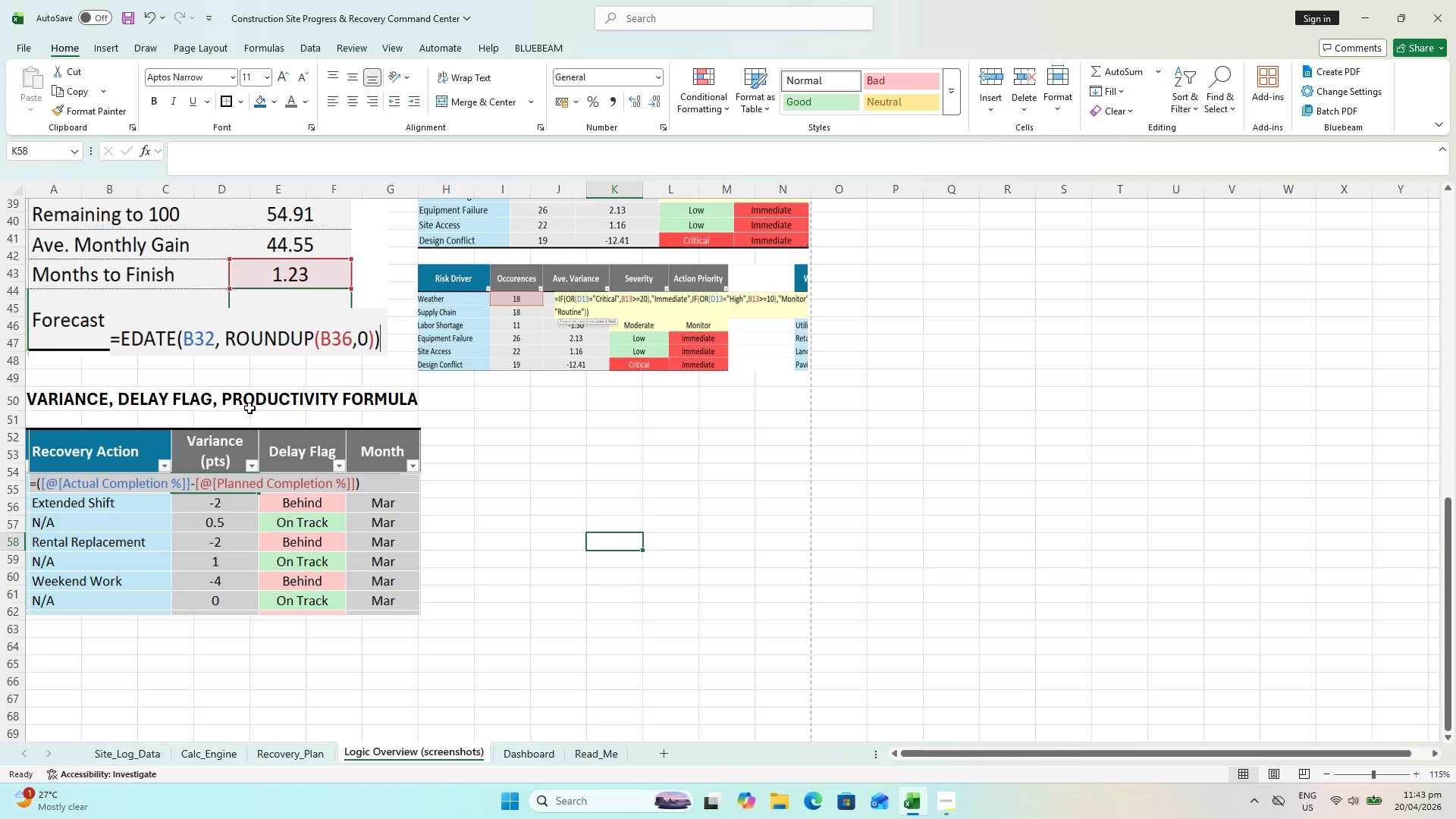 
left_click([246, 402])
 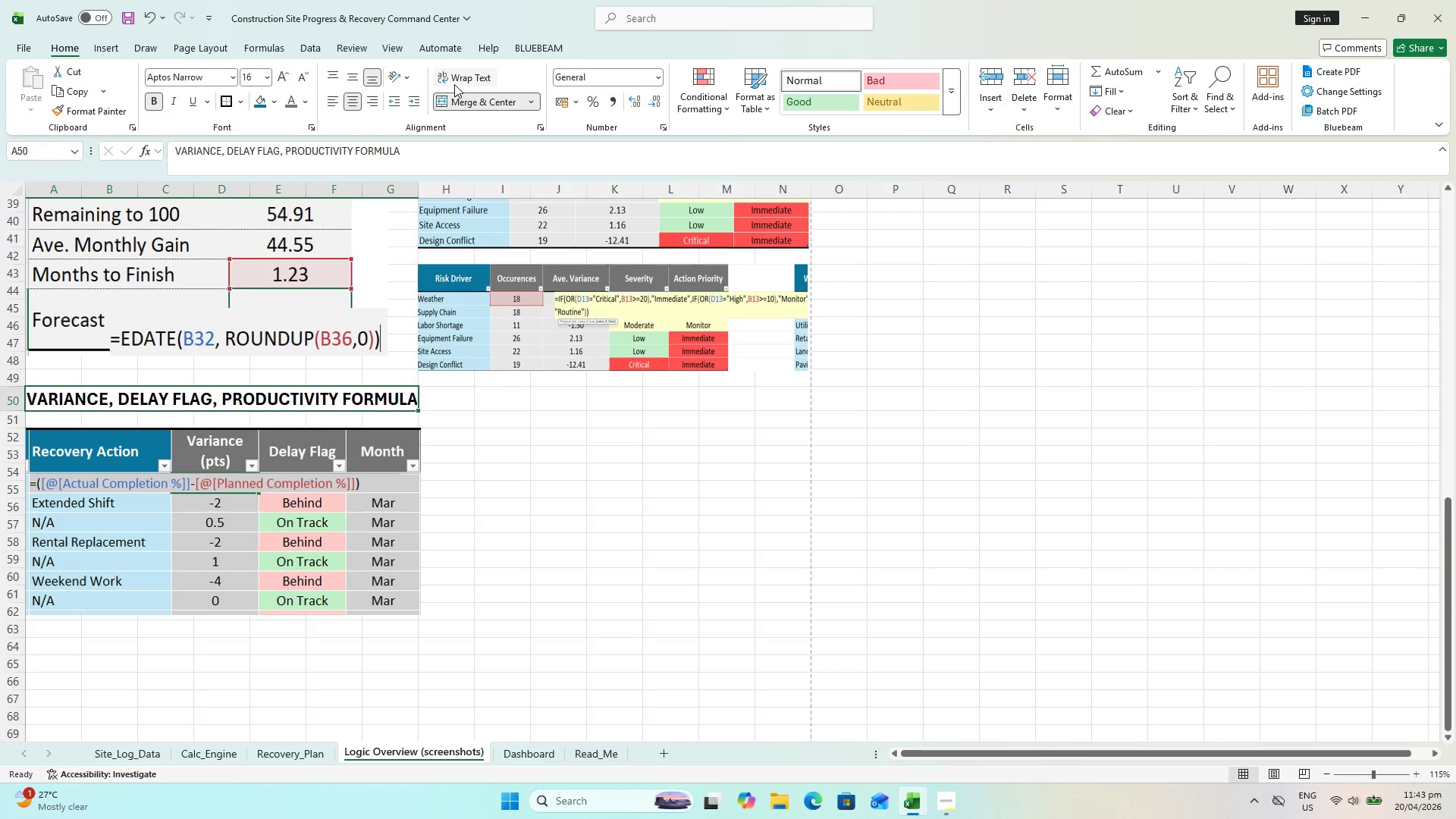 
key(Control+ControlLeft)
 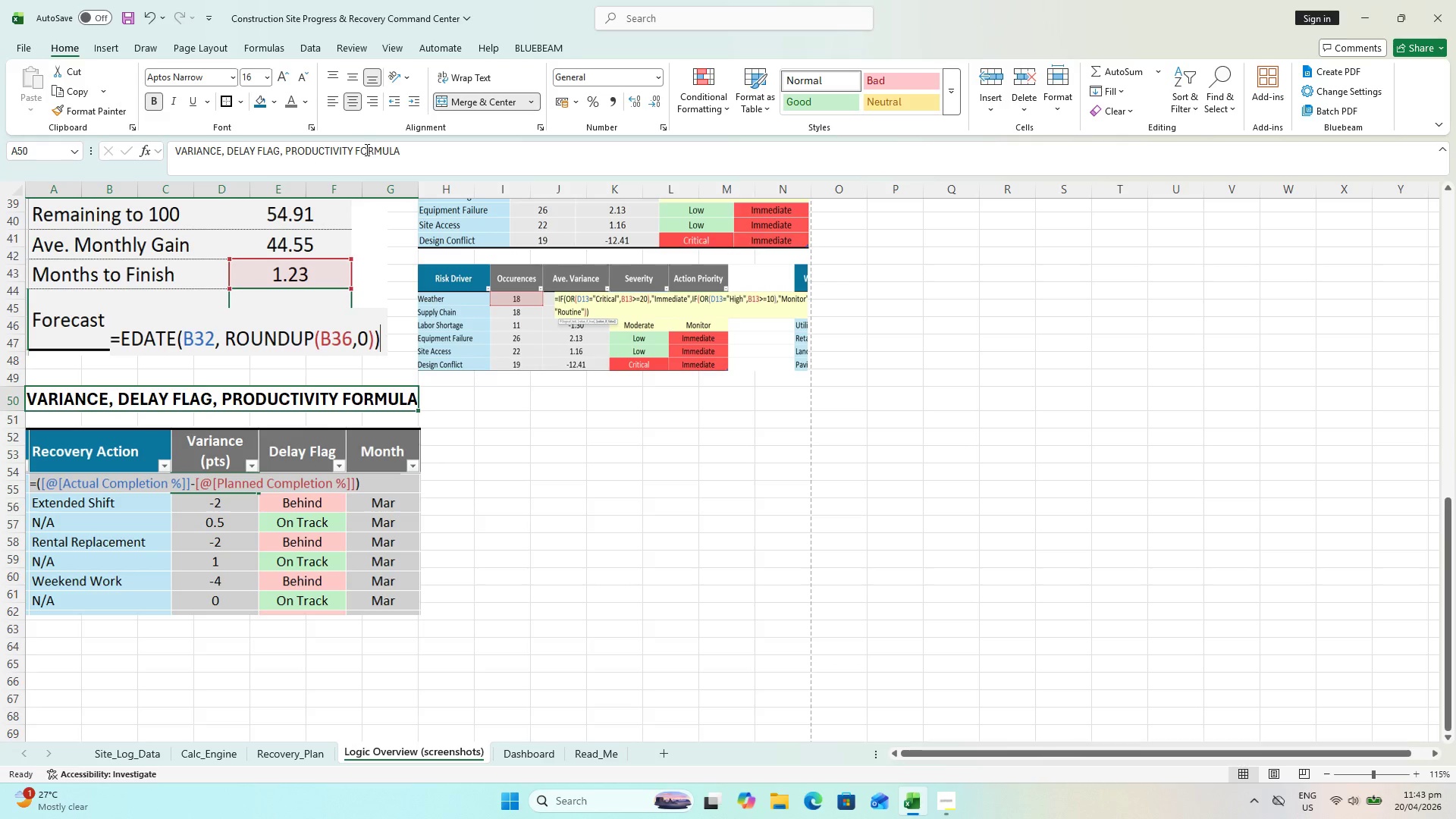 
key(Control+1)
 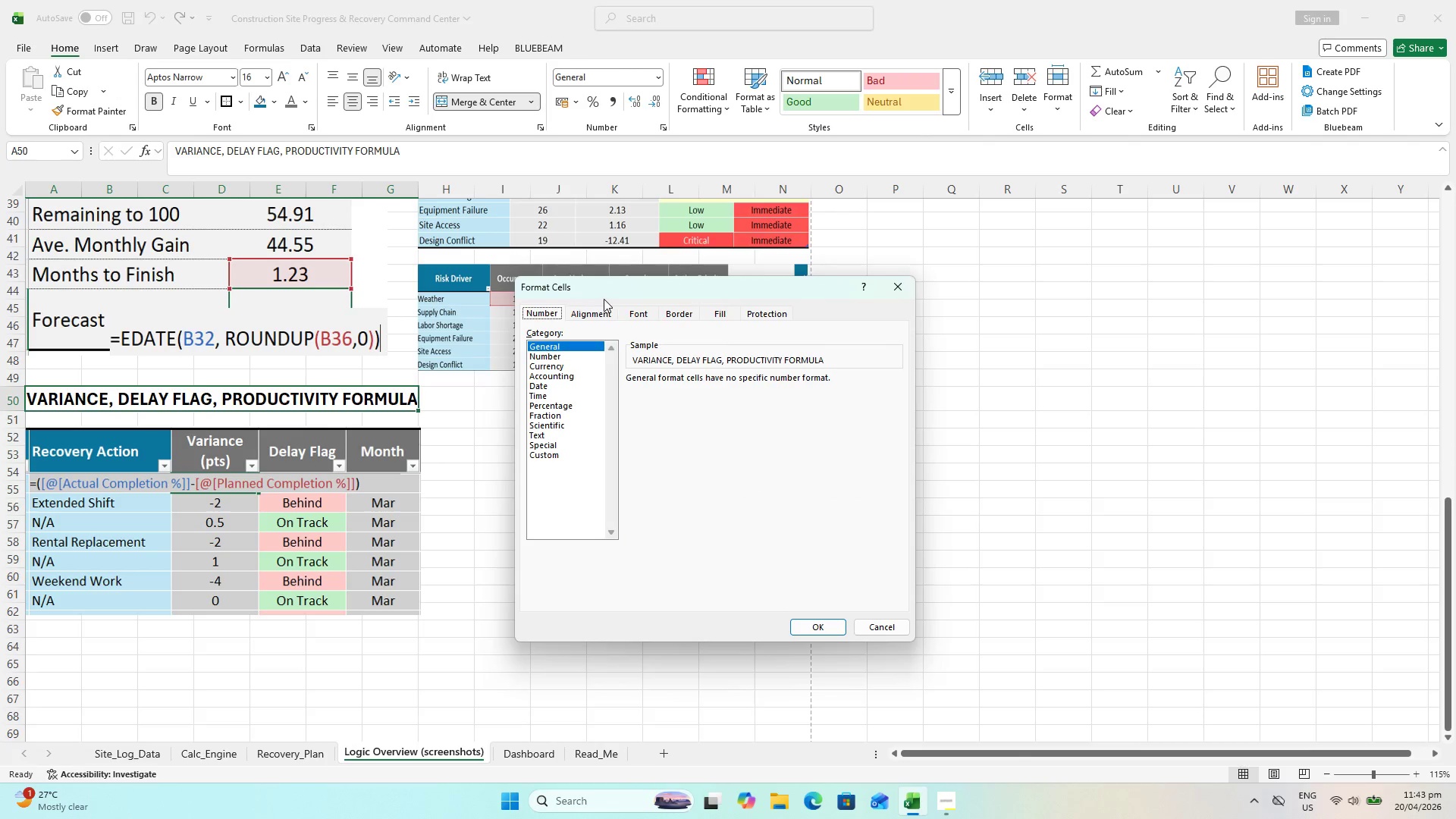 
left_click([597, 315])
 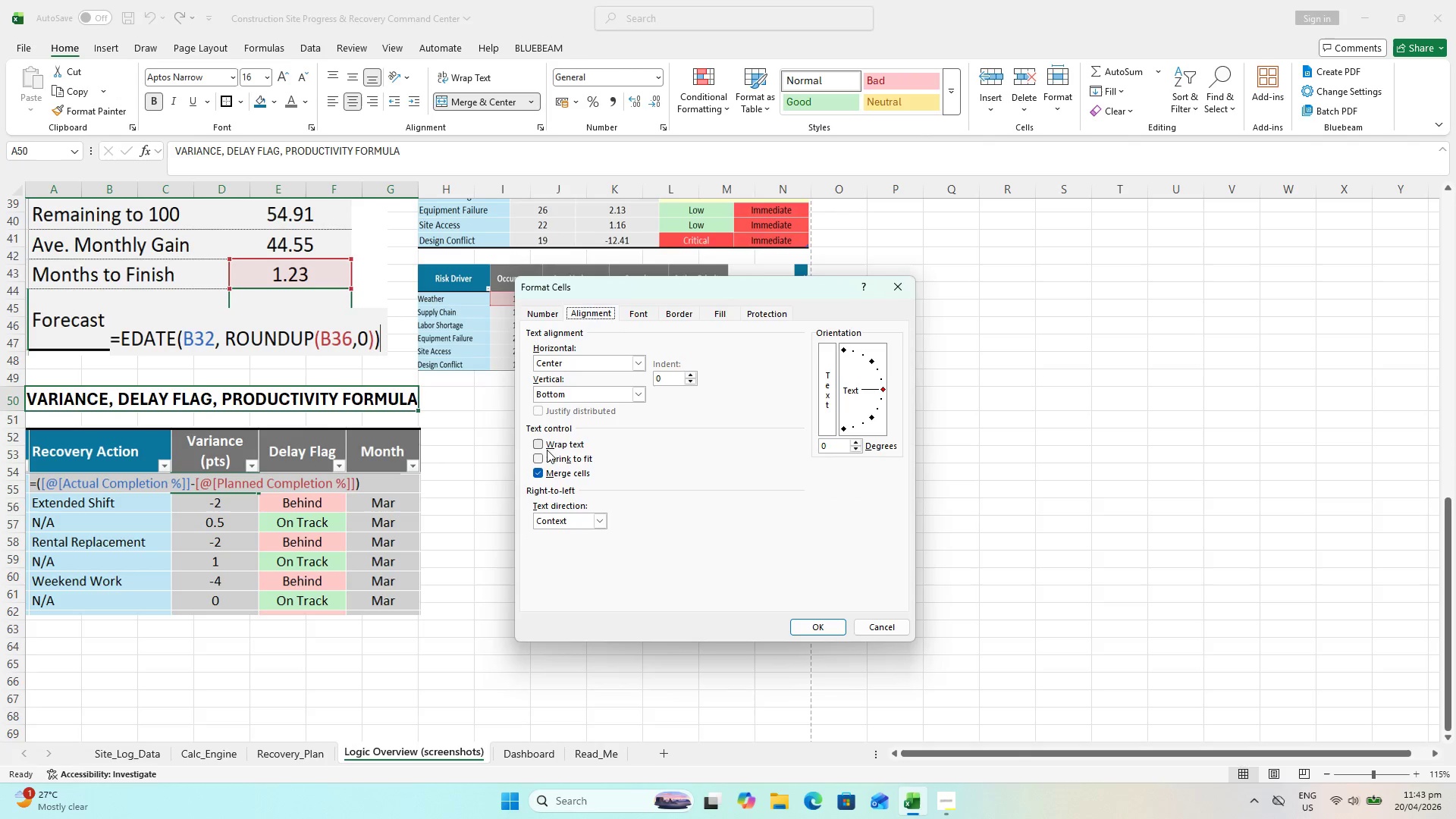 
left_click_drag(start_coordinate=[545, 453], to_coordinate=[545, 459])
 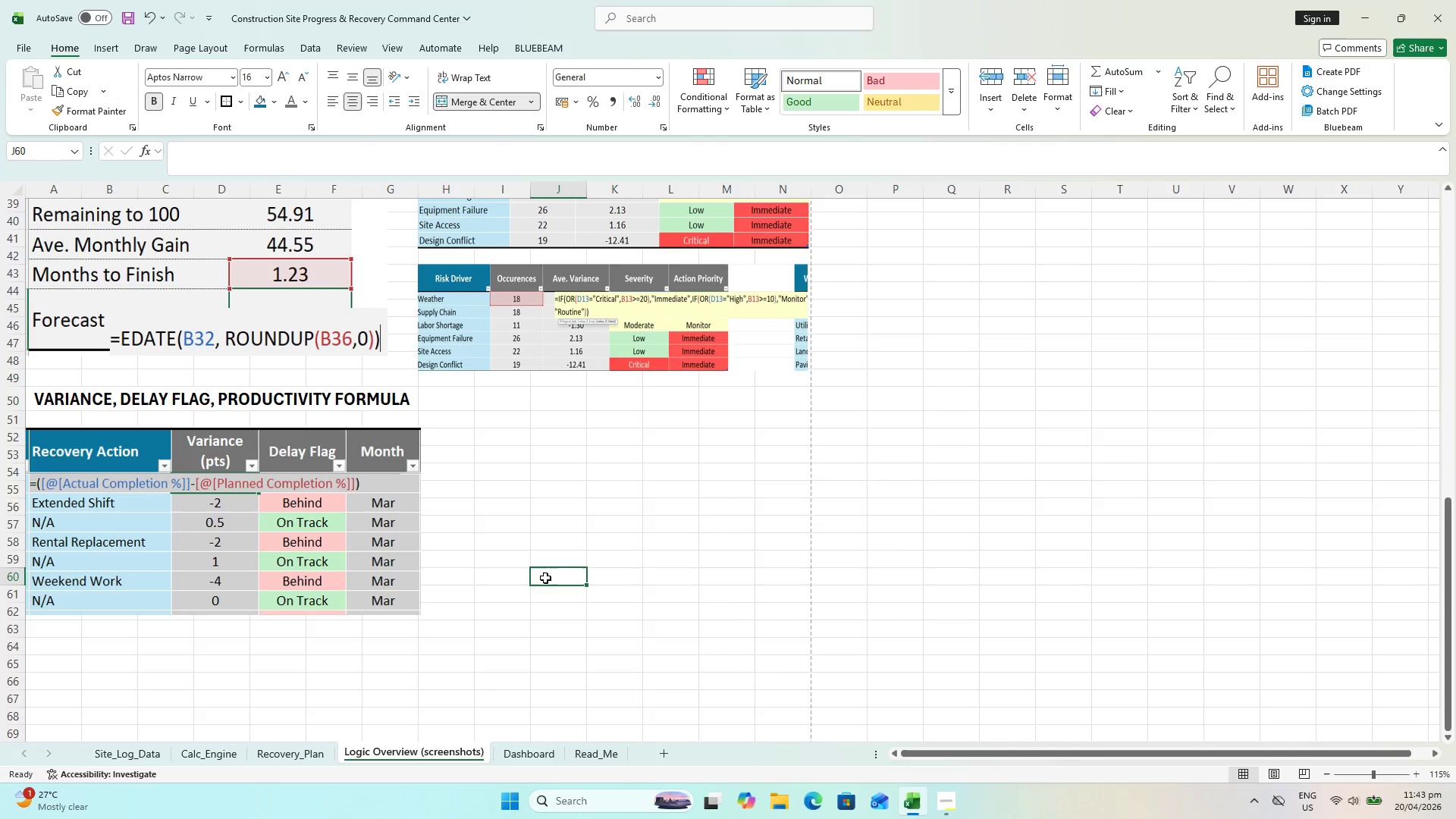 
key(Control+ControlLeft)
 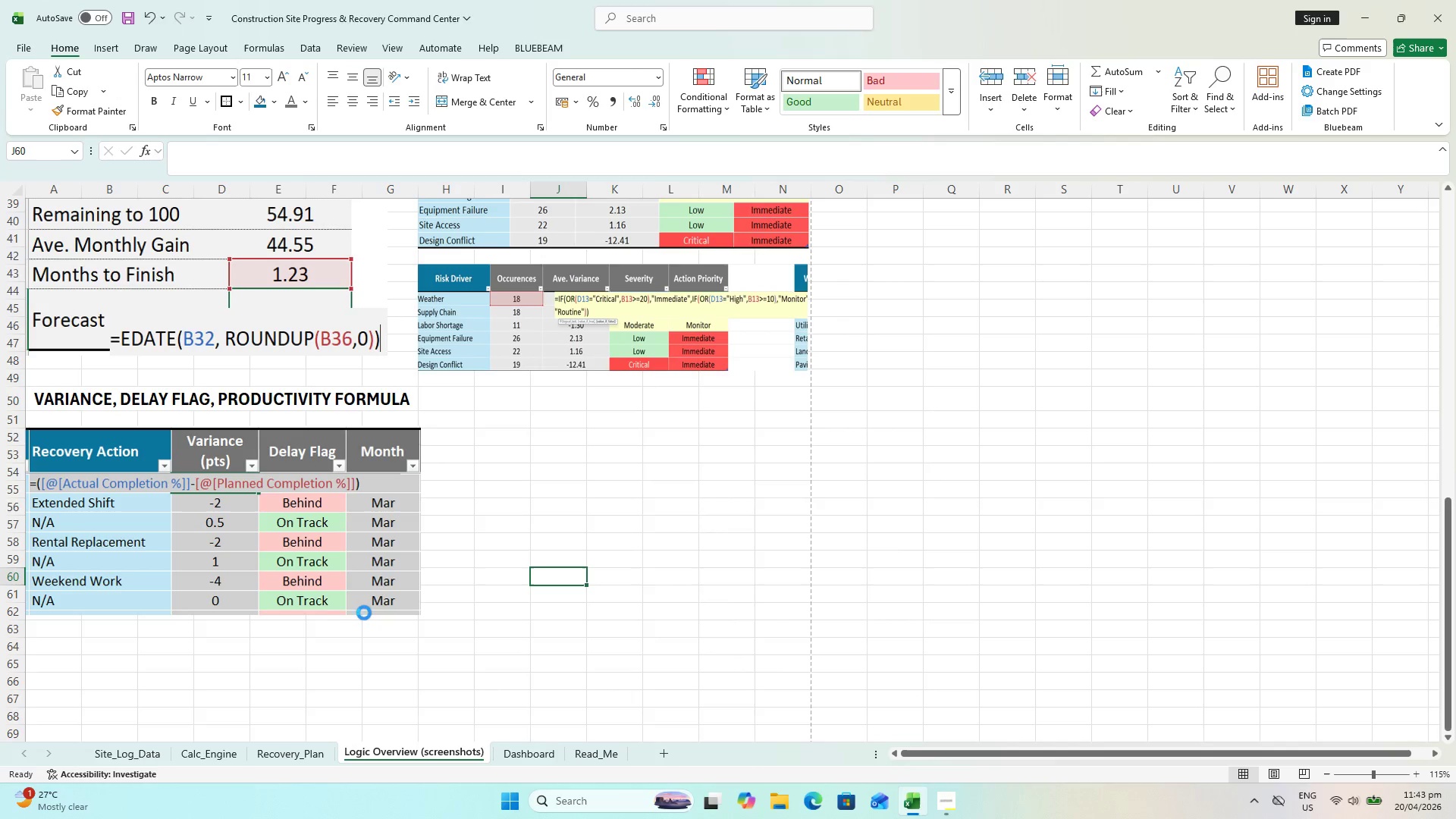 
key(Control+S)
 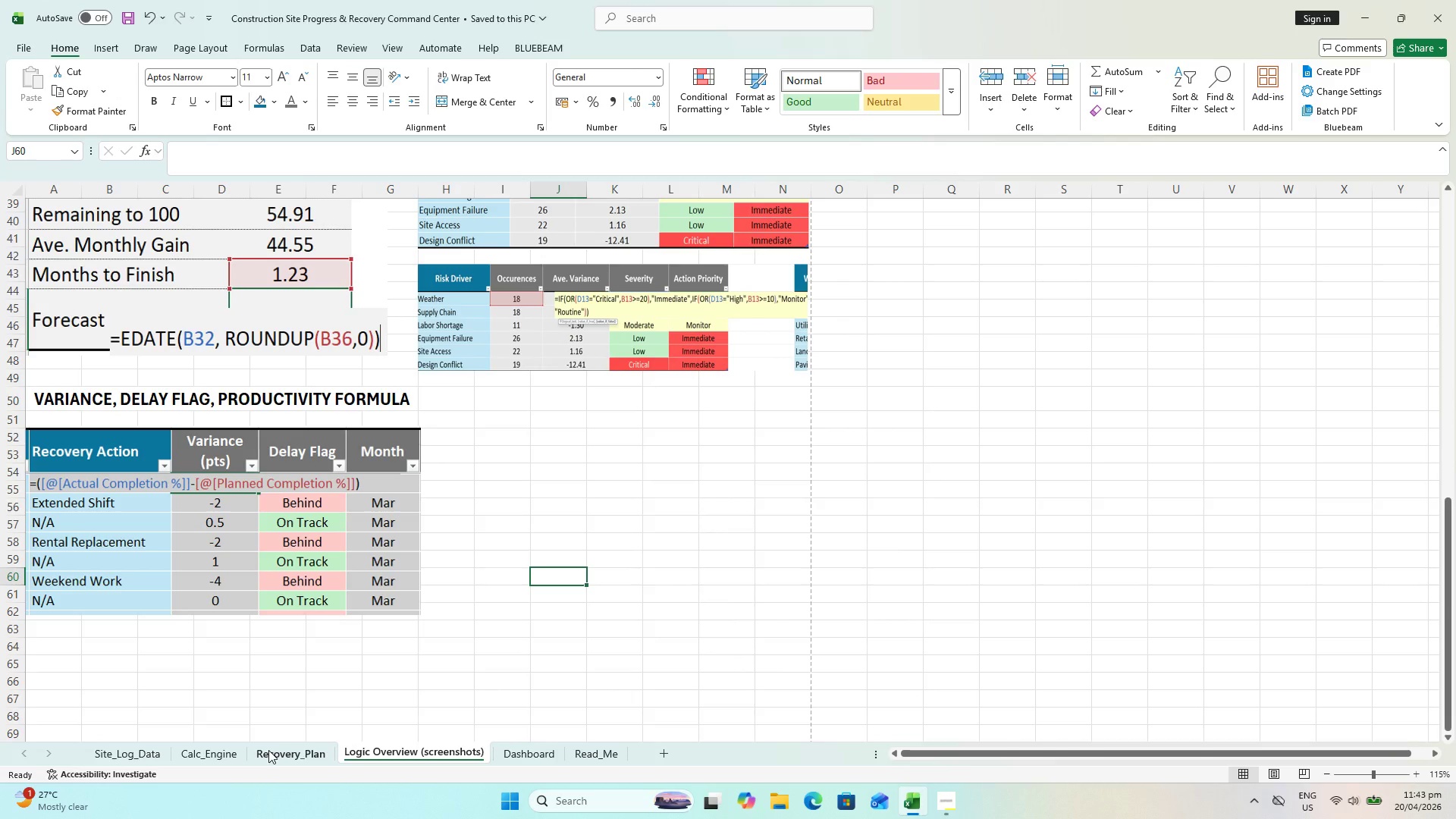 
wait(5.67)
 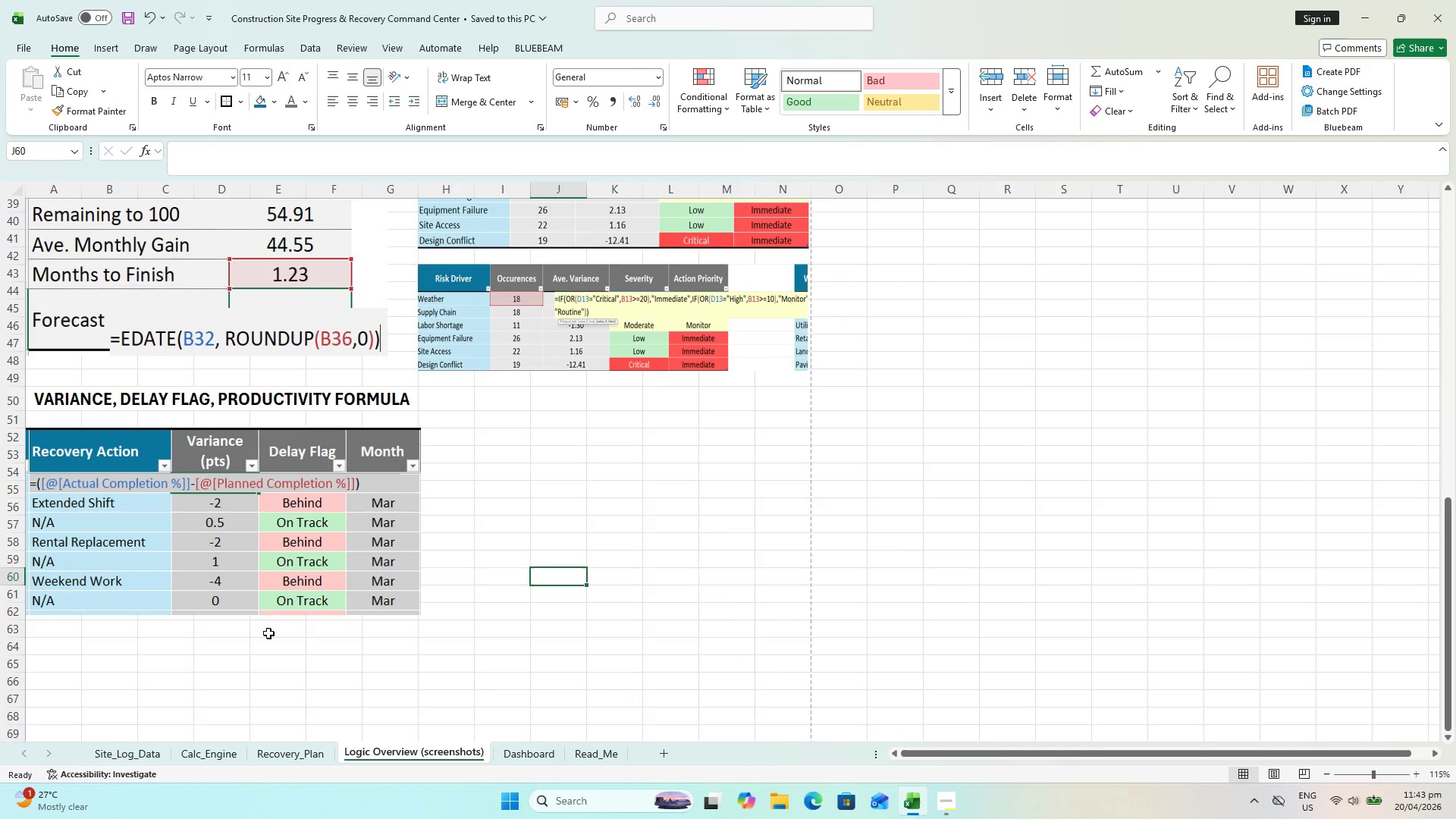 
left_click([237, 755])
 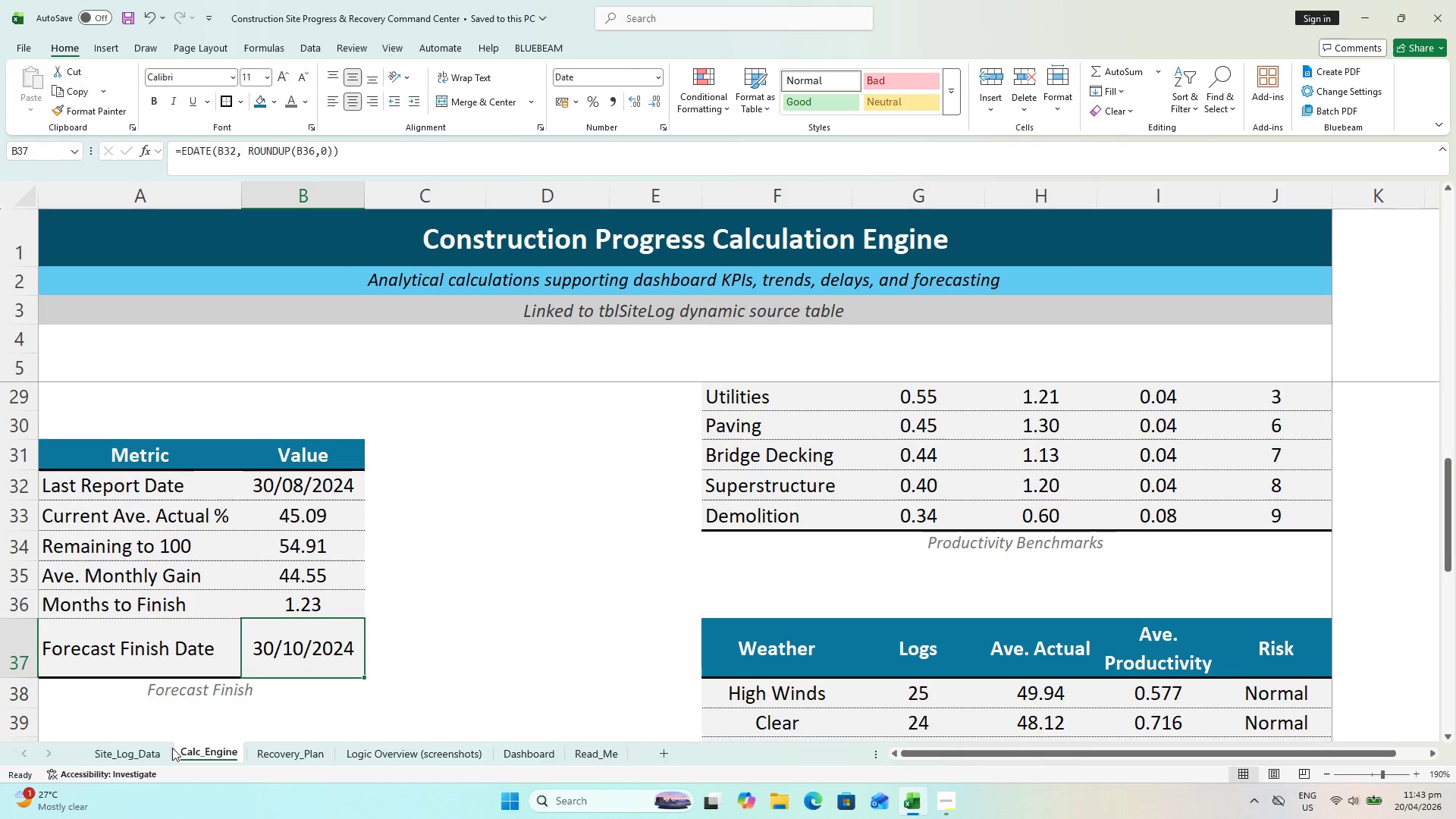 
double_click([140, 748])
 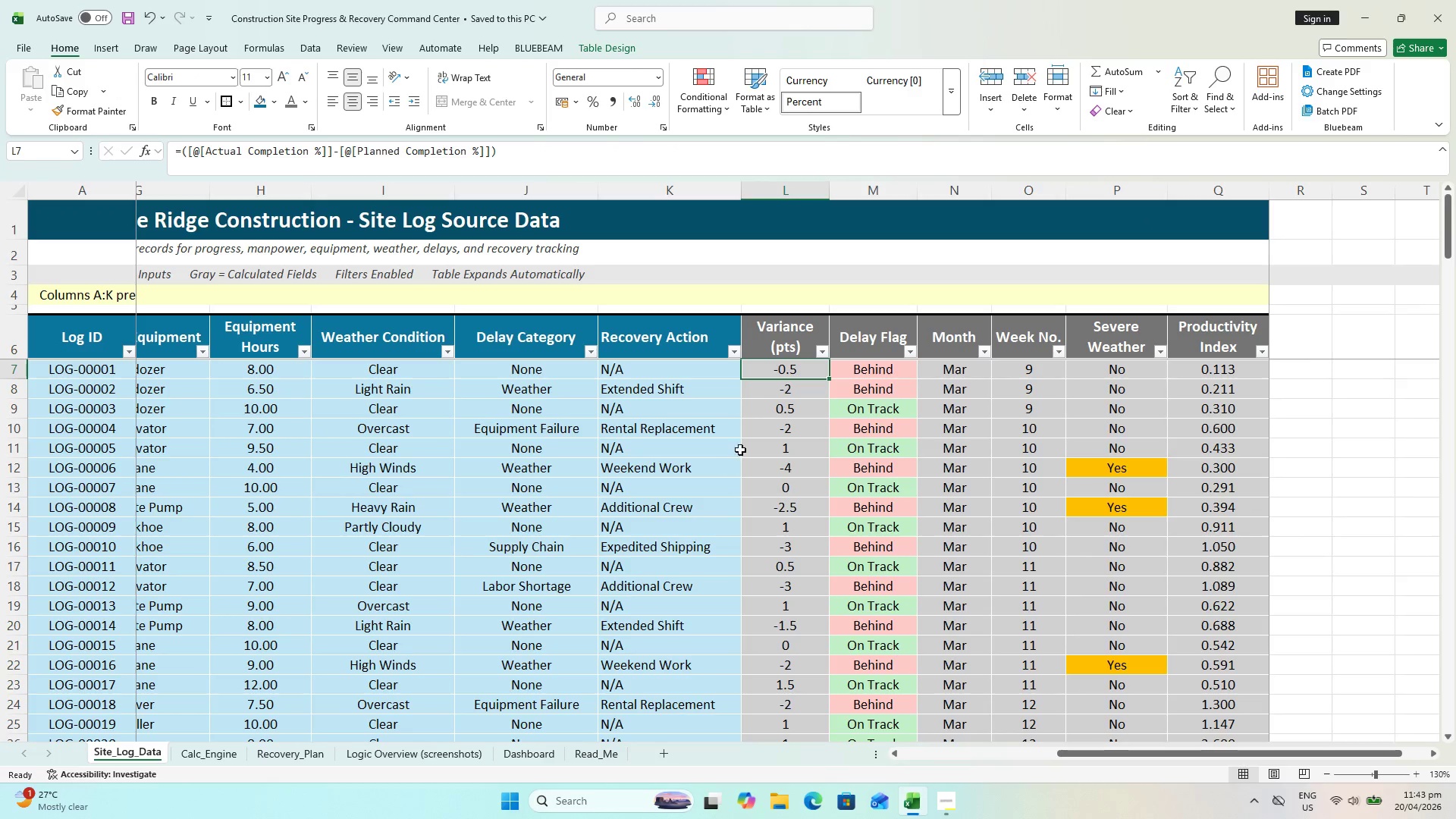 
key(Escape)
 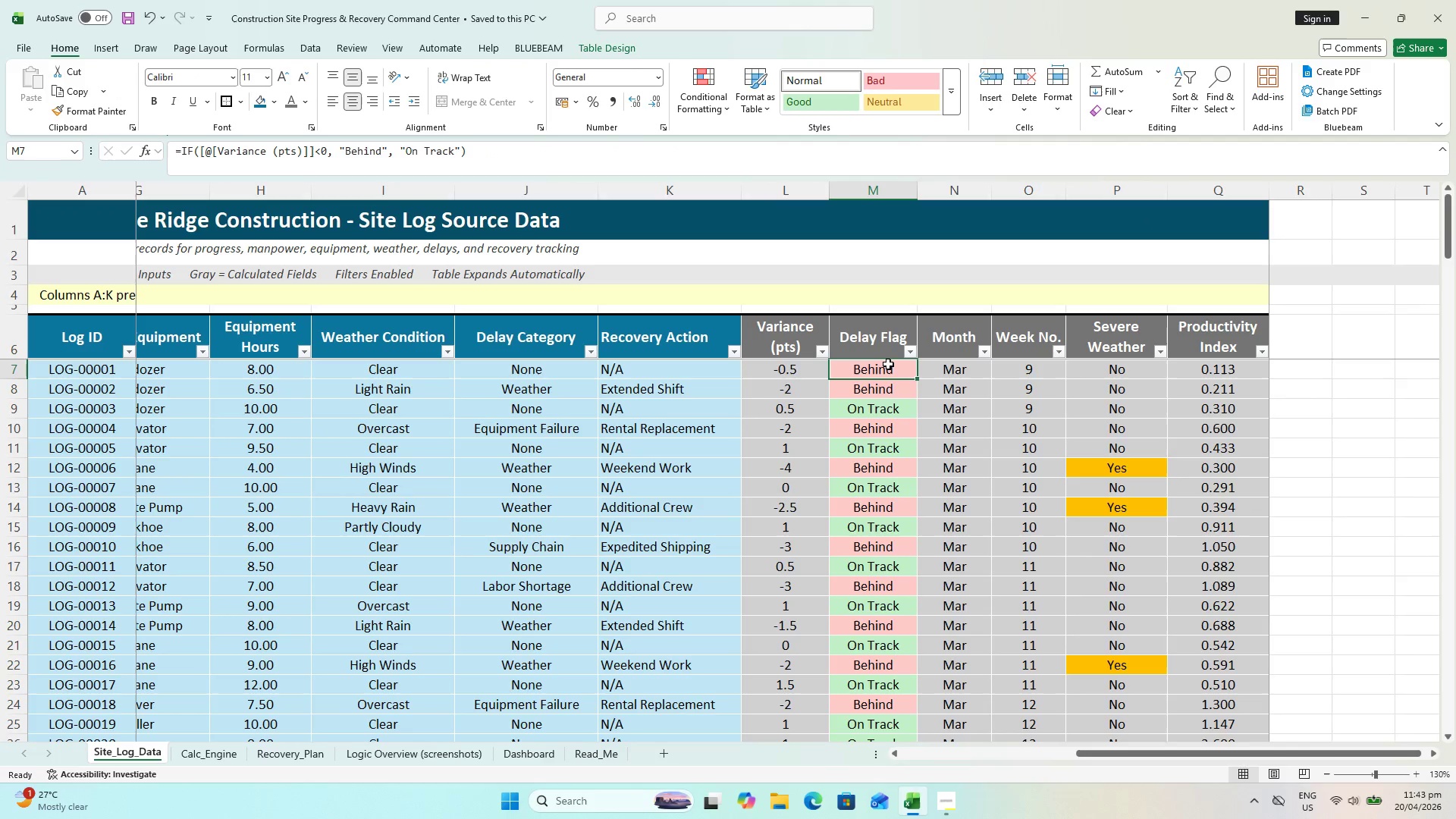 
double_click([888, 364])
 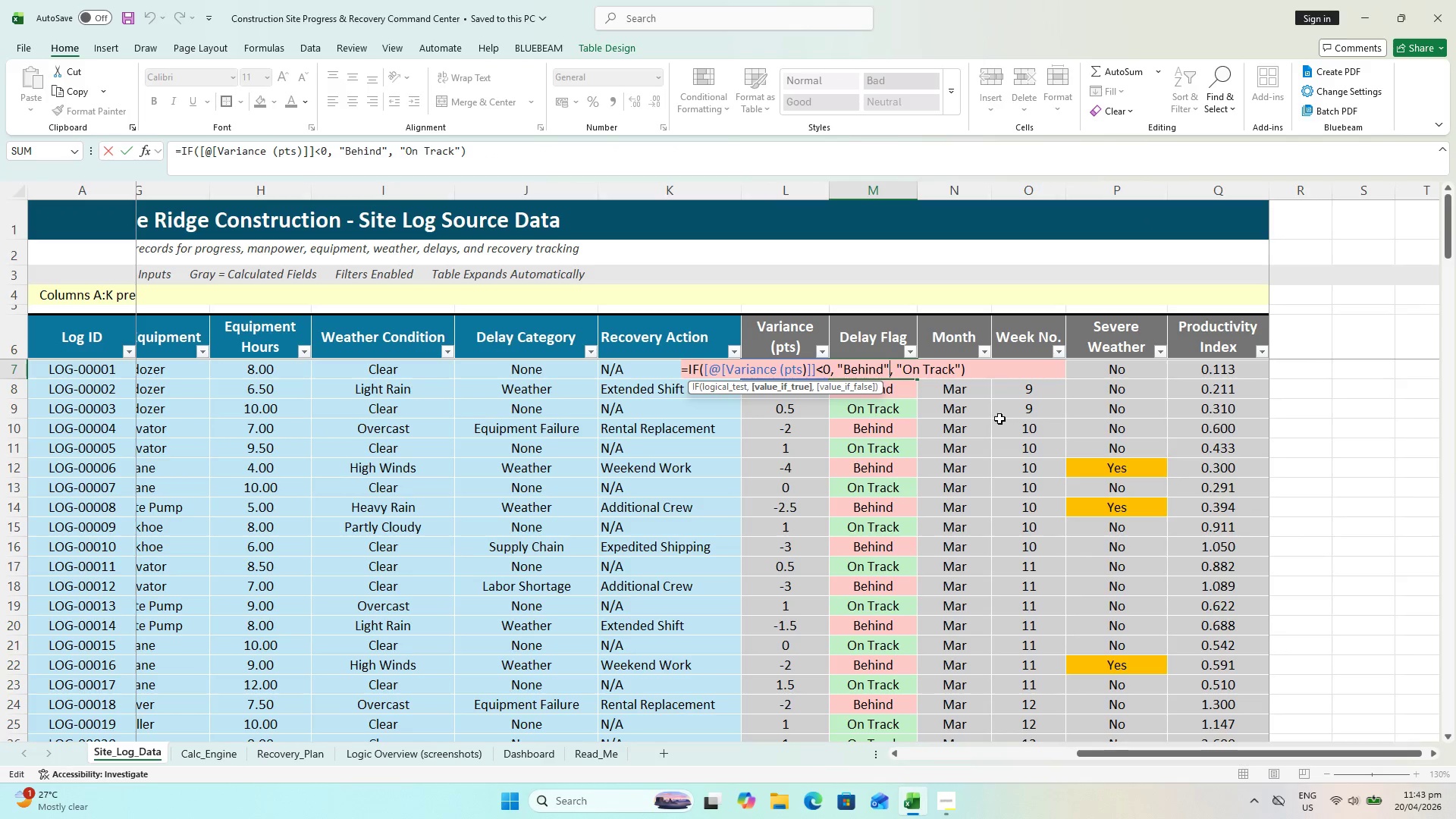 
key(Escape)
 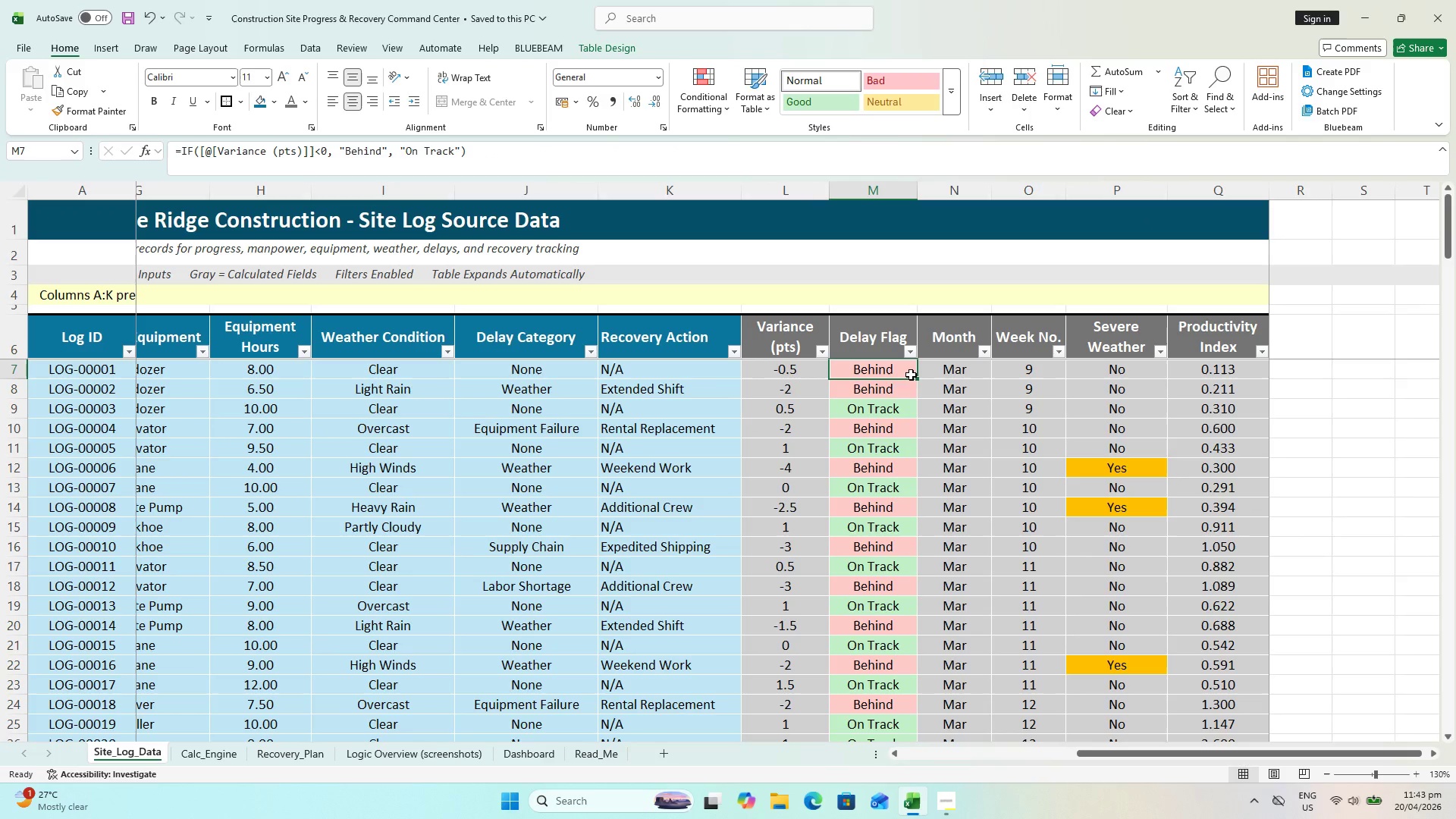 
hold_key(key=ControlLeft, duration=0.34)
scroll: coordinate [907, 376], scroll_direction: up, amount: 2.0
 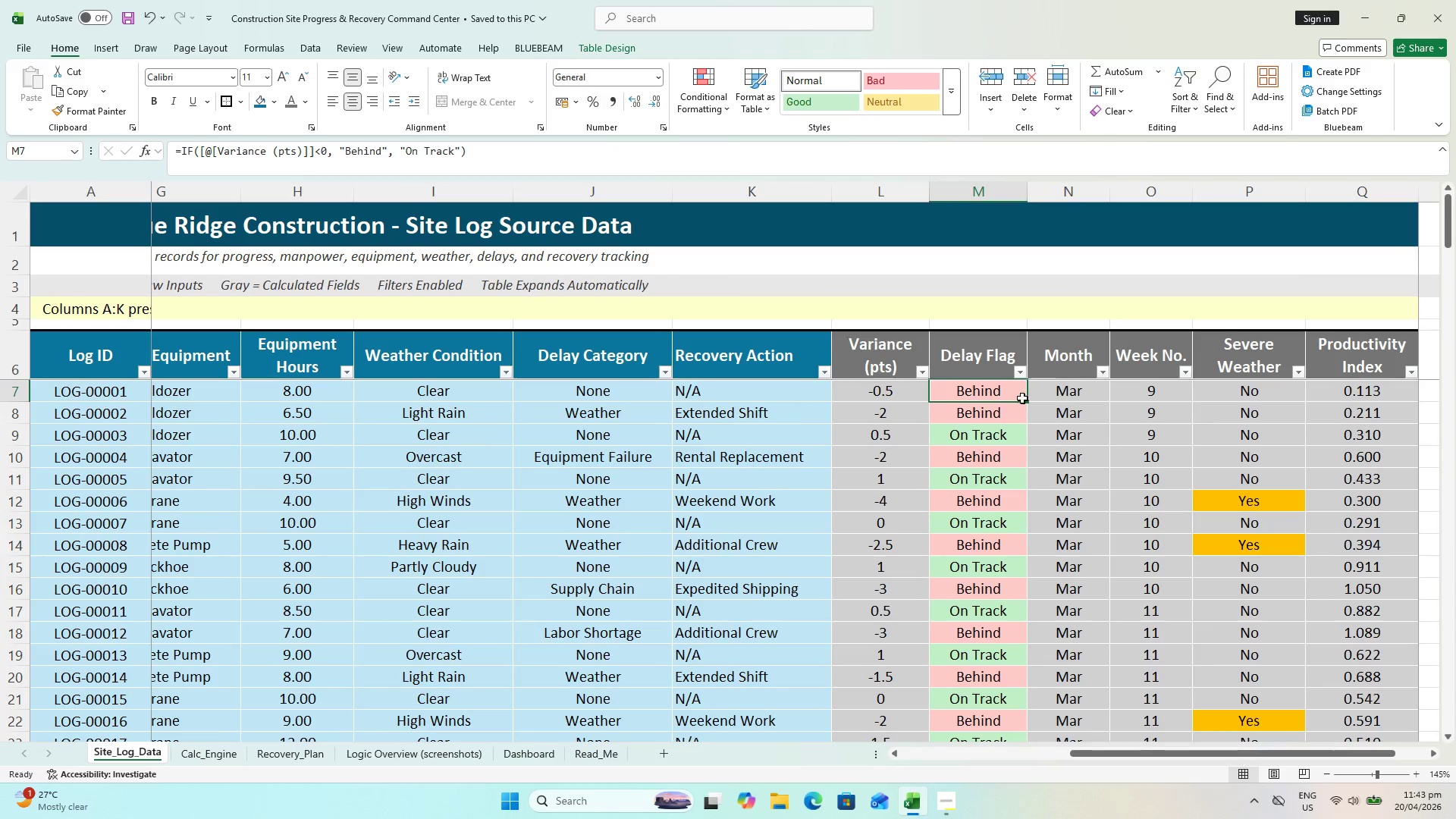 
double_click([988, 394])
 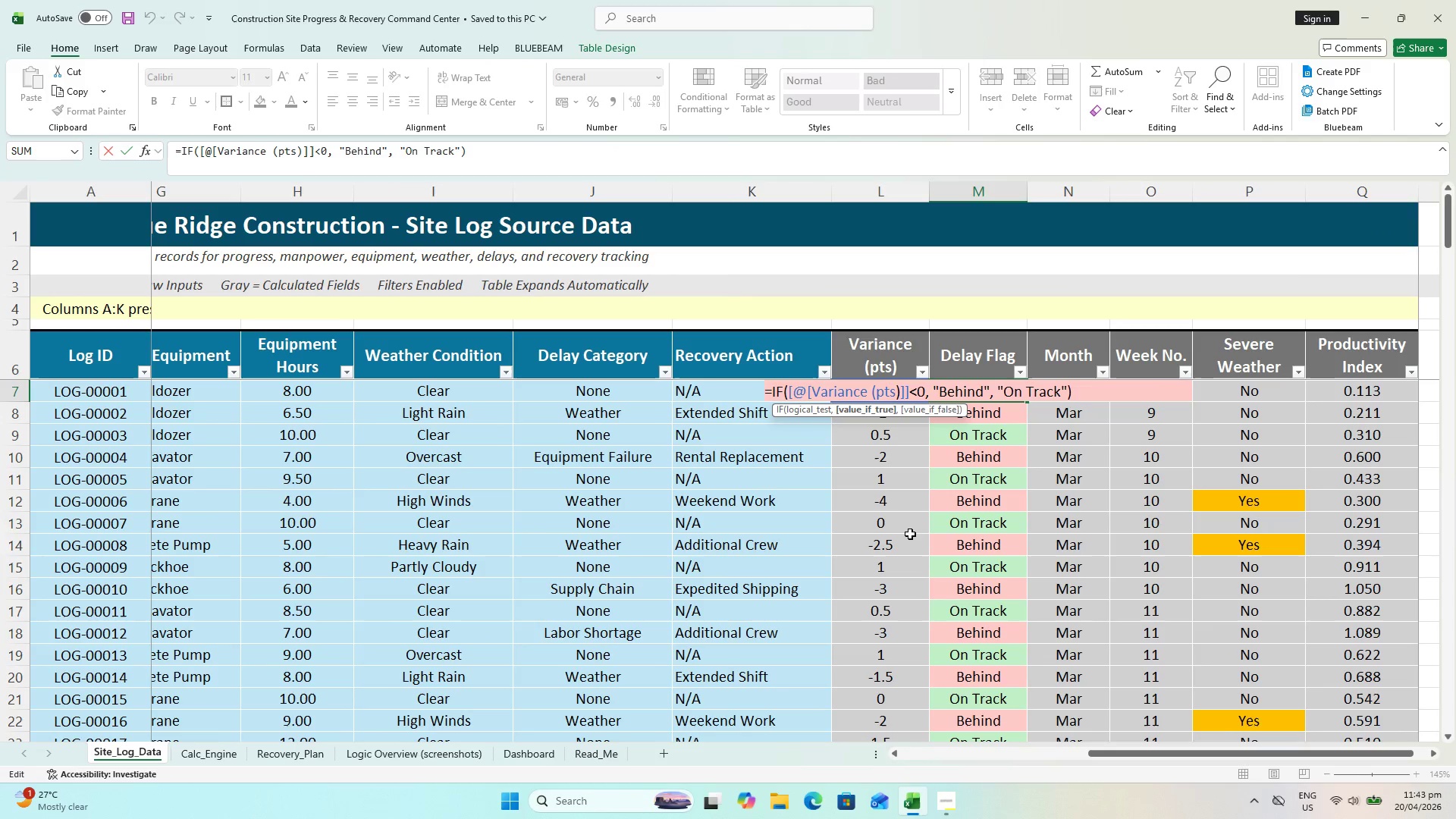 
key(Meta+Shift+ShiftLeft)
 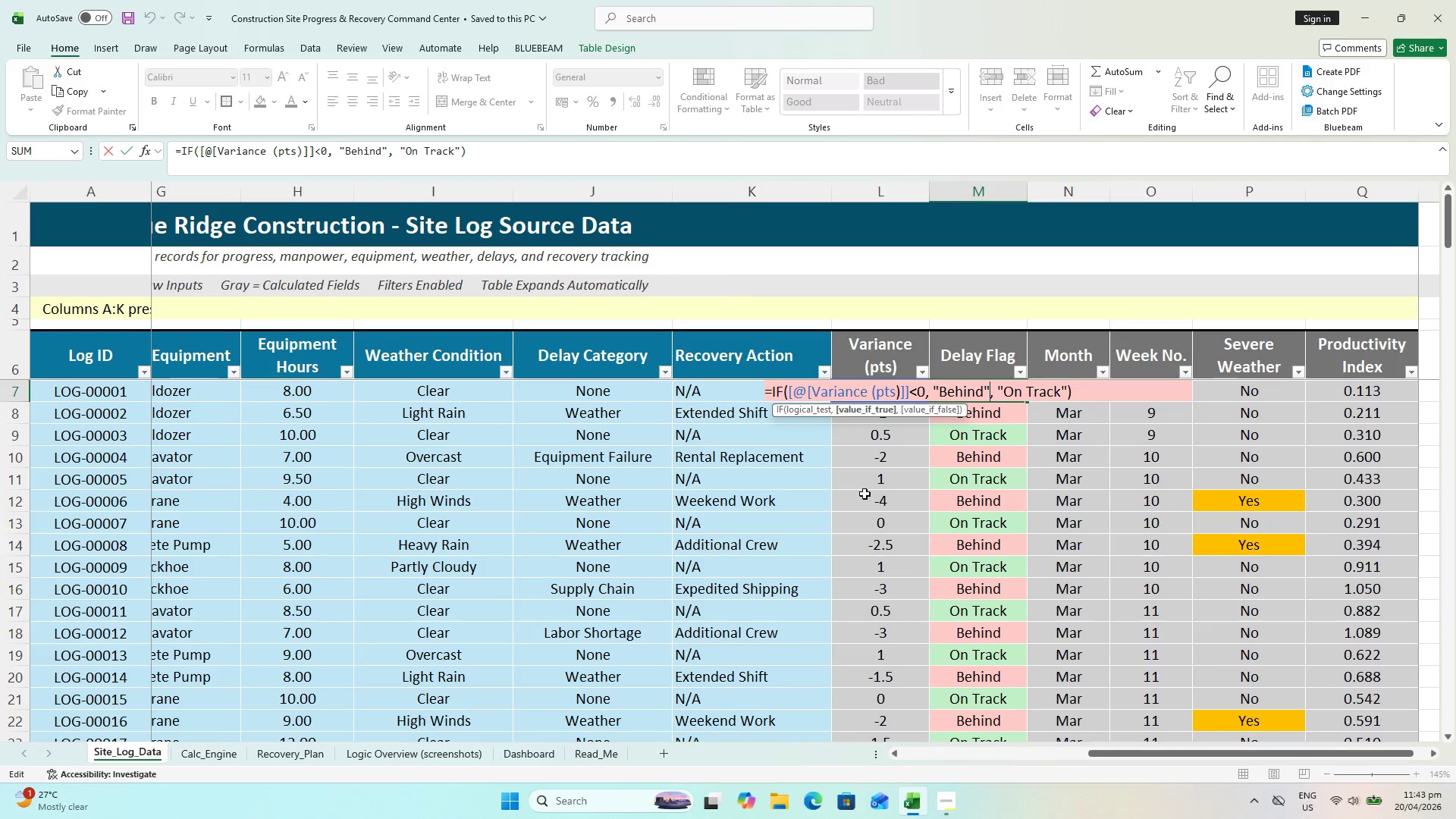 
key(Meta+Shift+S)
 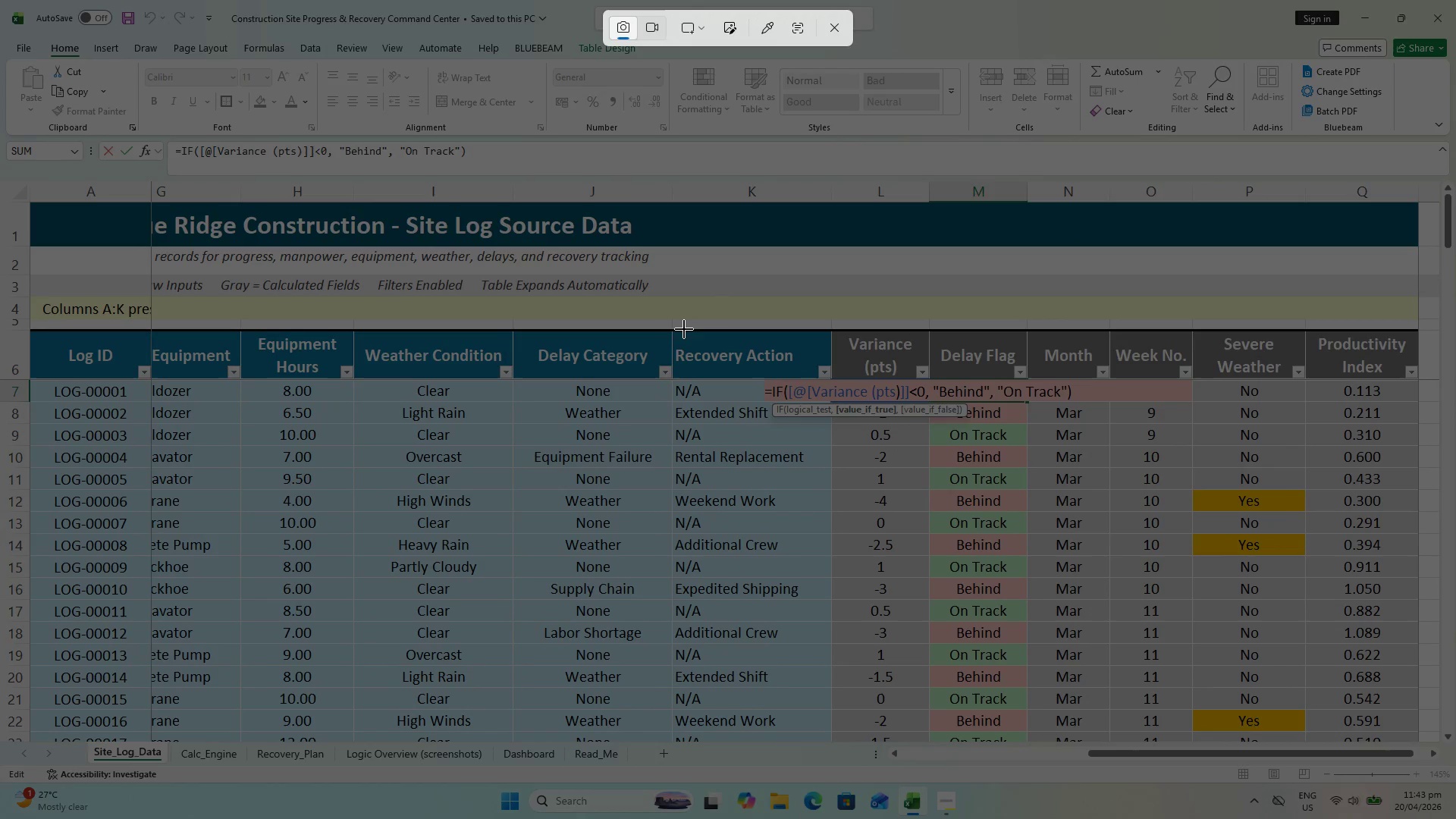 
left_click_drag(start_coordinate=[672, 326], to_coordinate=[1097, 492])
 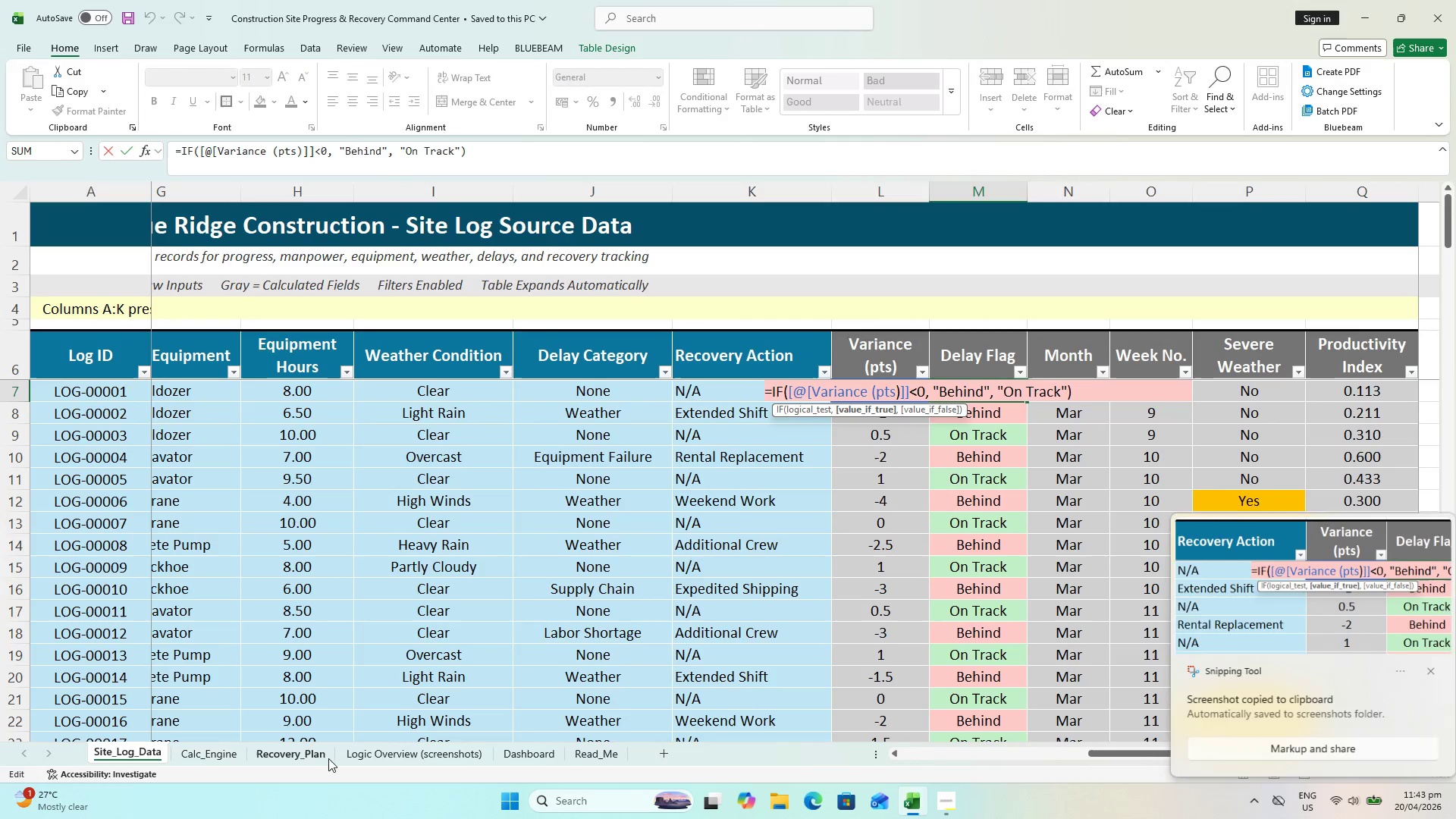 
left_click([391, 757])
 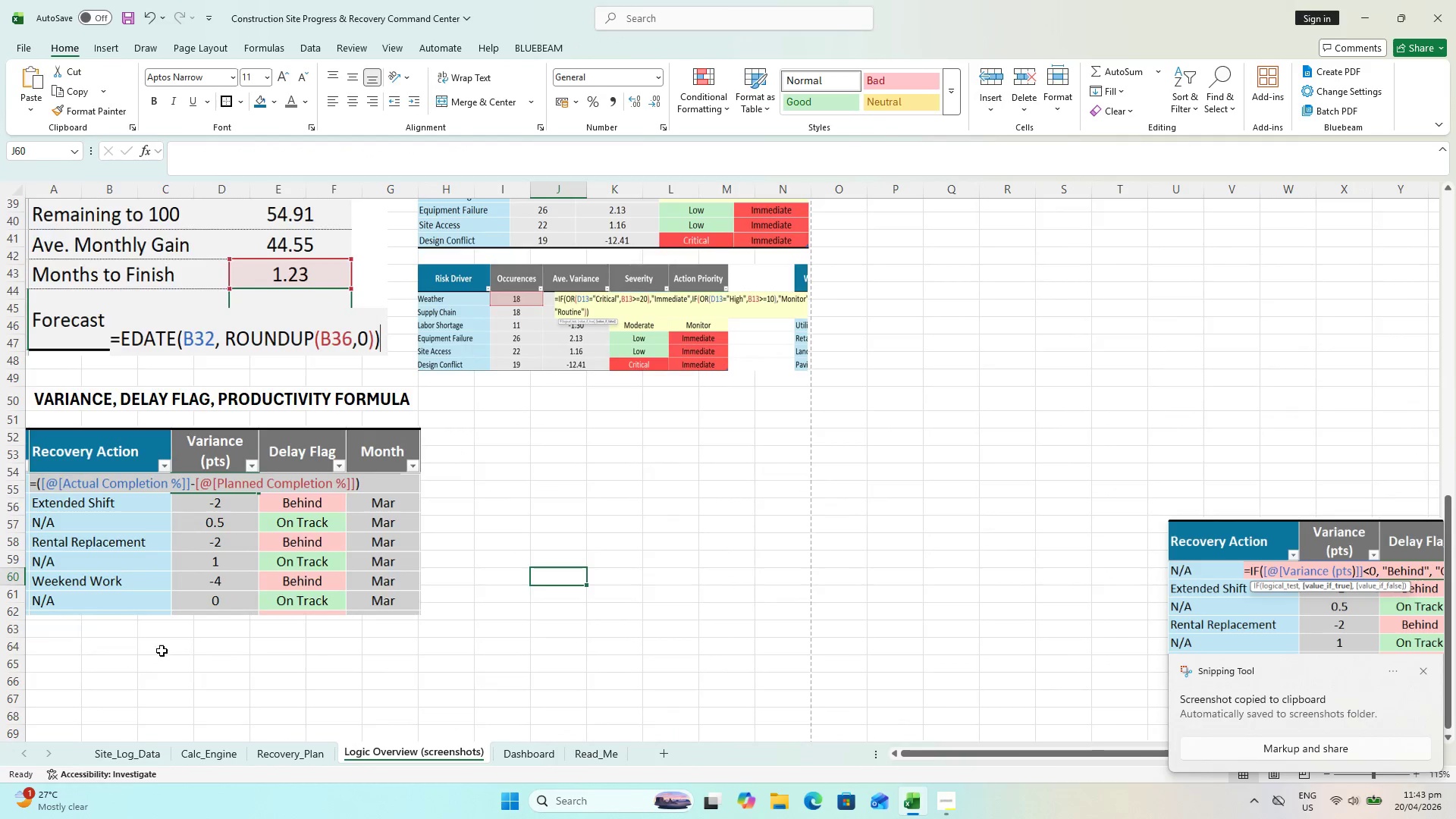 
scroll: coordinate [168, 651], scroll_direction: down, amount: 2.0
 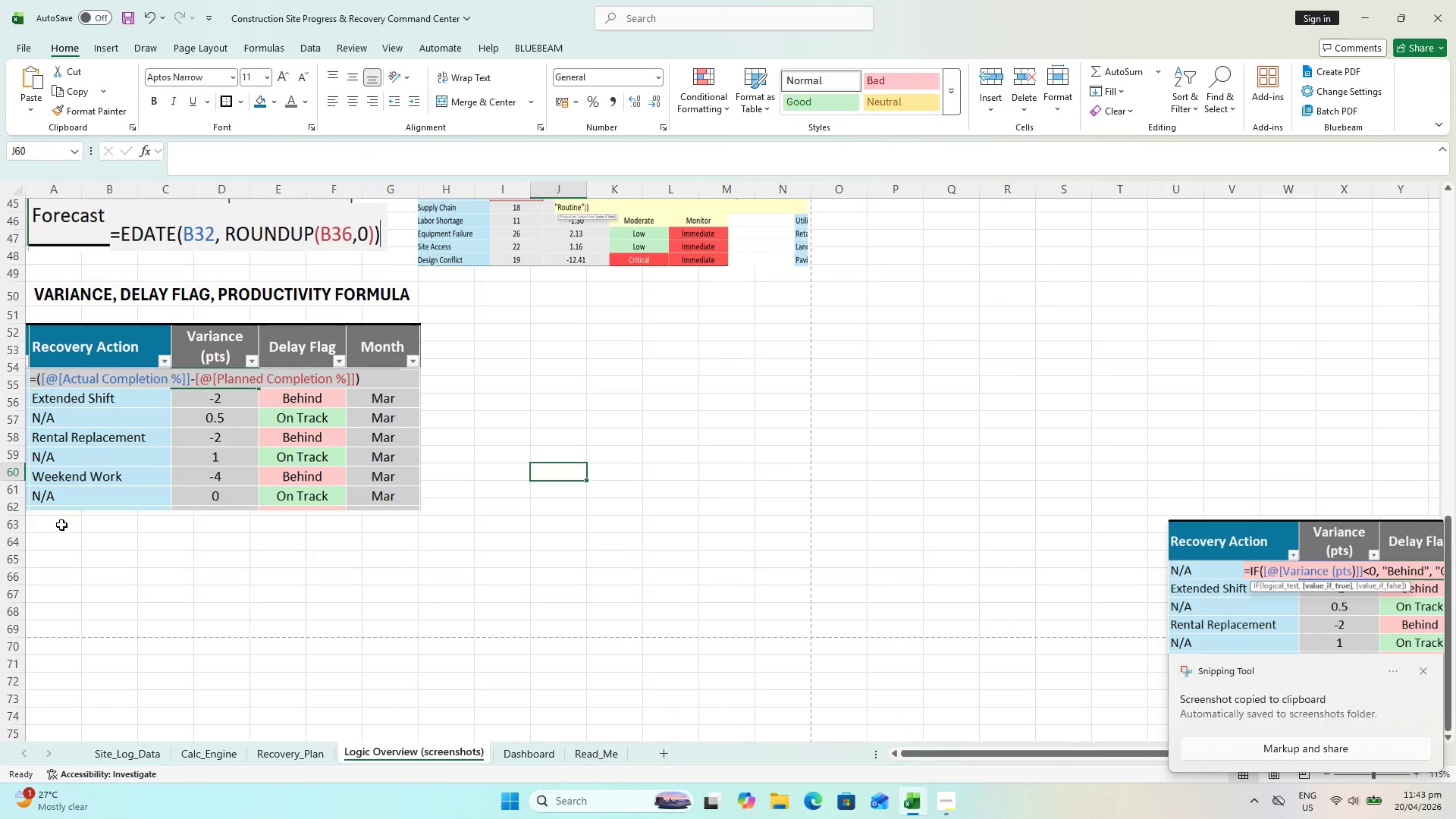 
left_click([186, 428])
 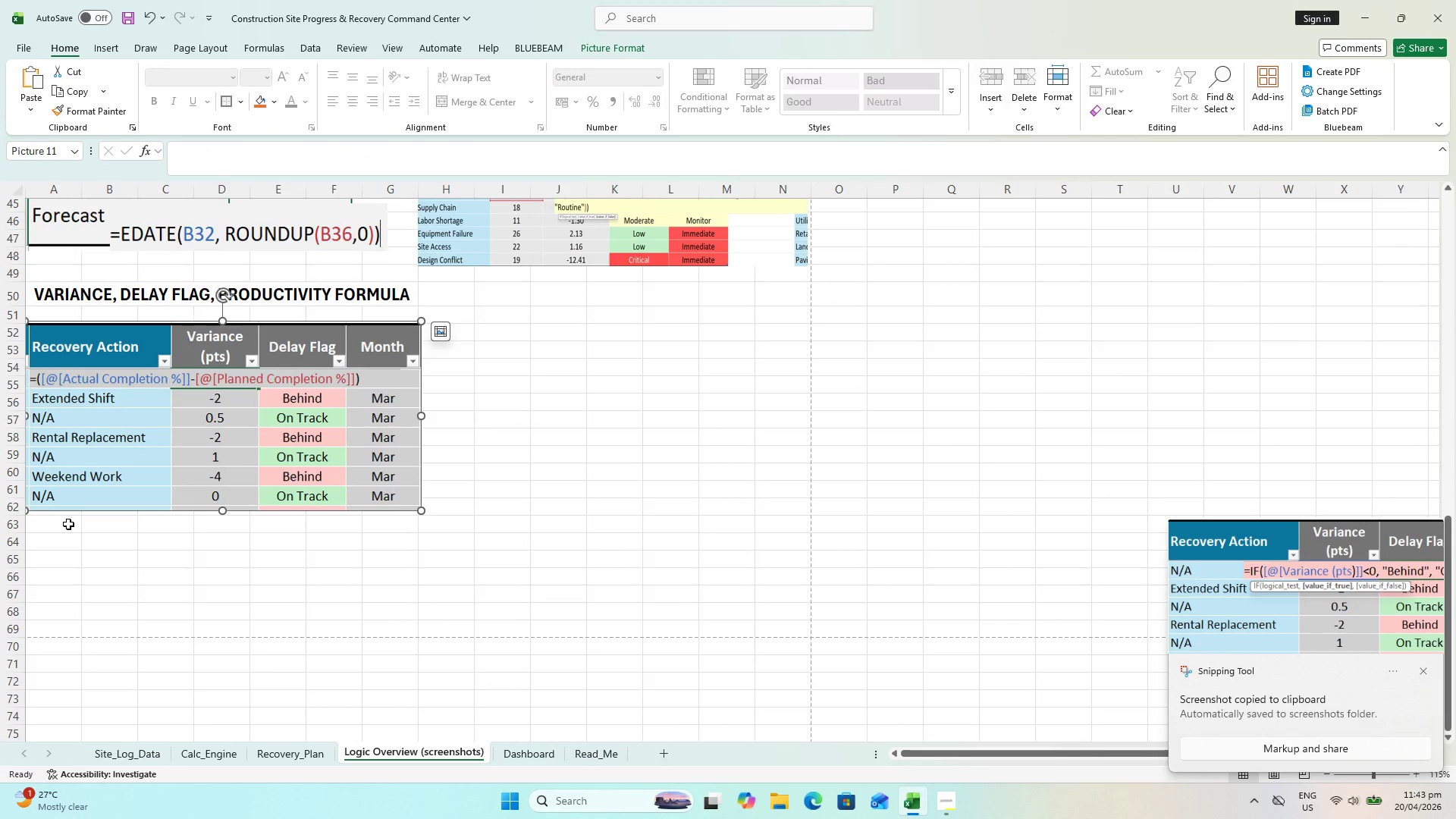 
left_click([58, 523])
 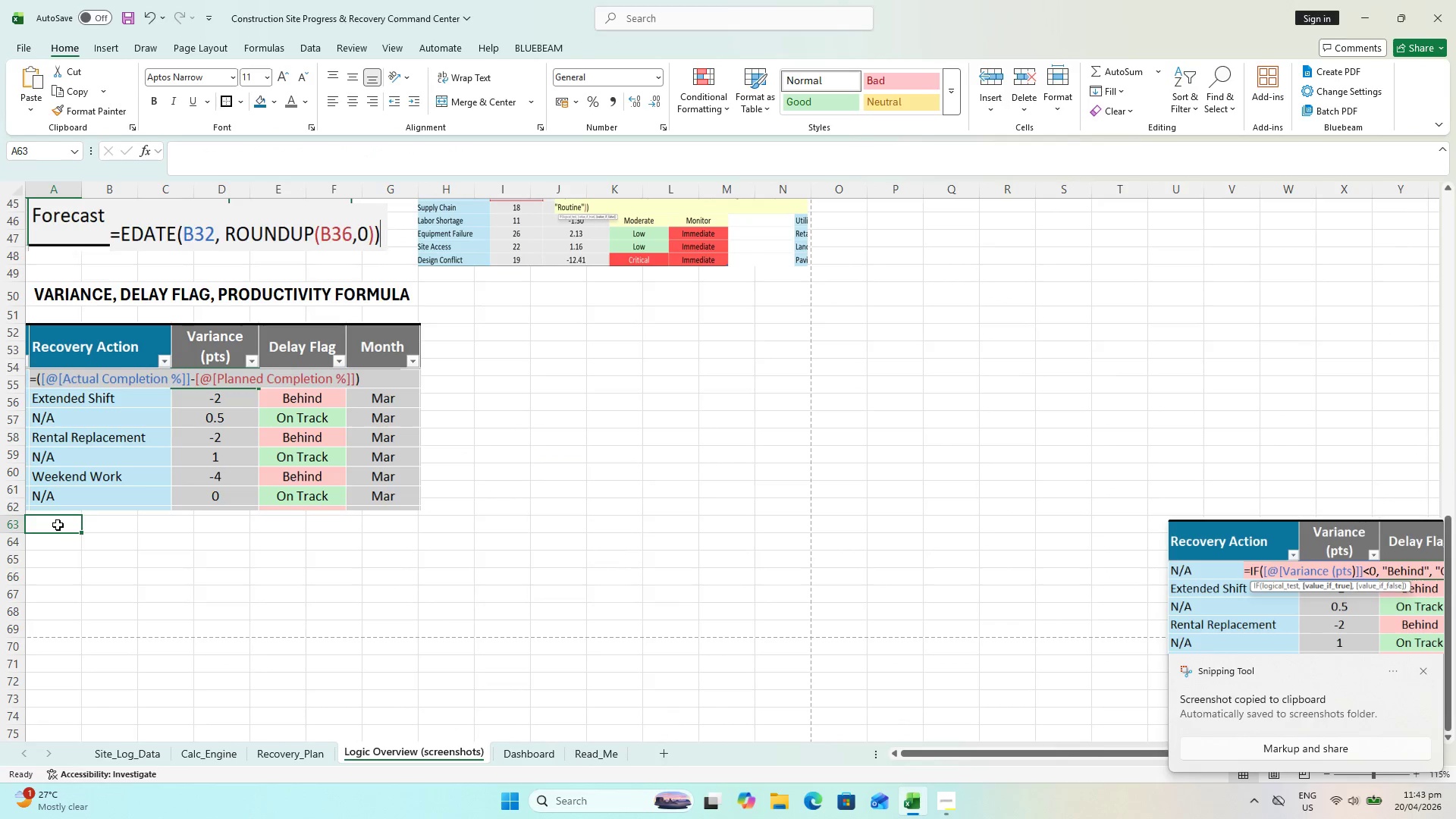 
key(Control+V)
 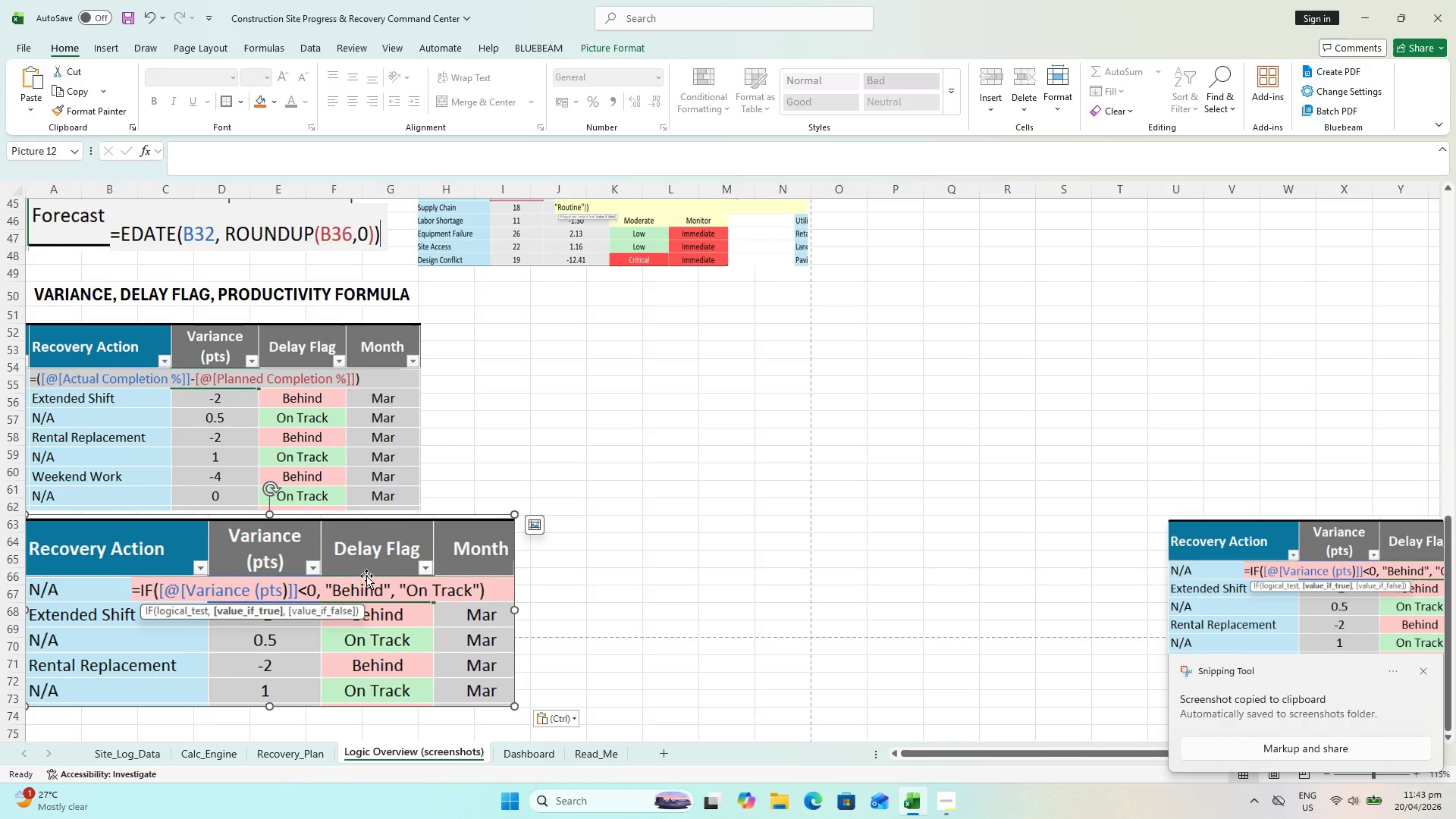 
scroll: coordinate [379, 587], scroll_direction: up, amount: 1.0
 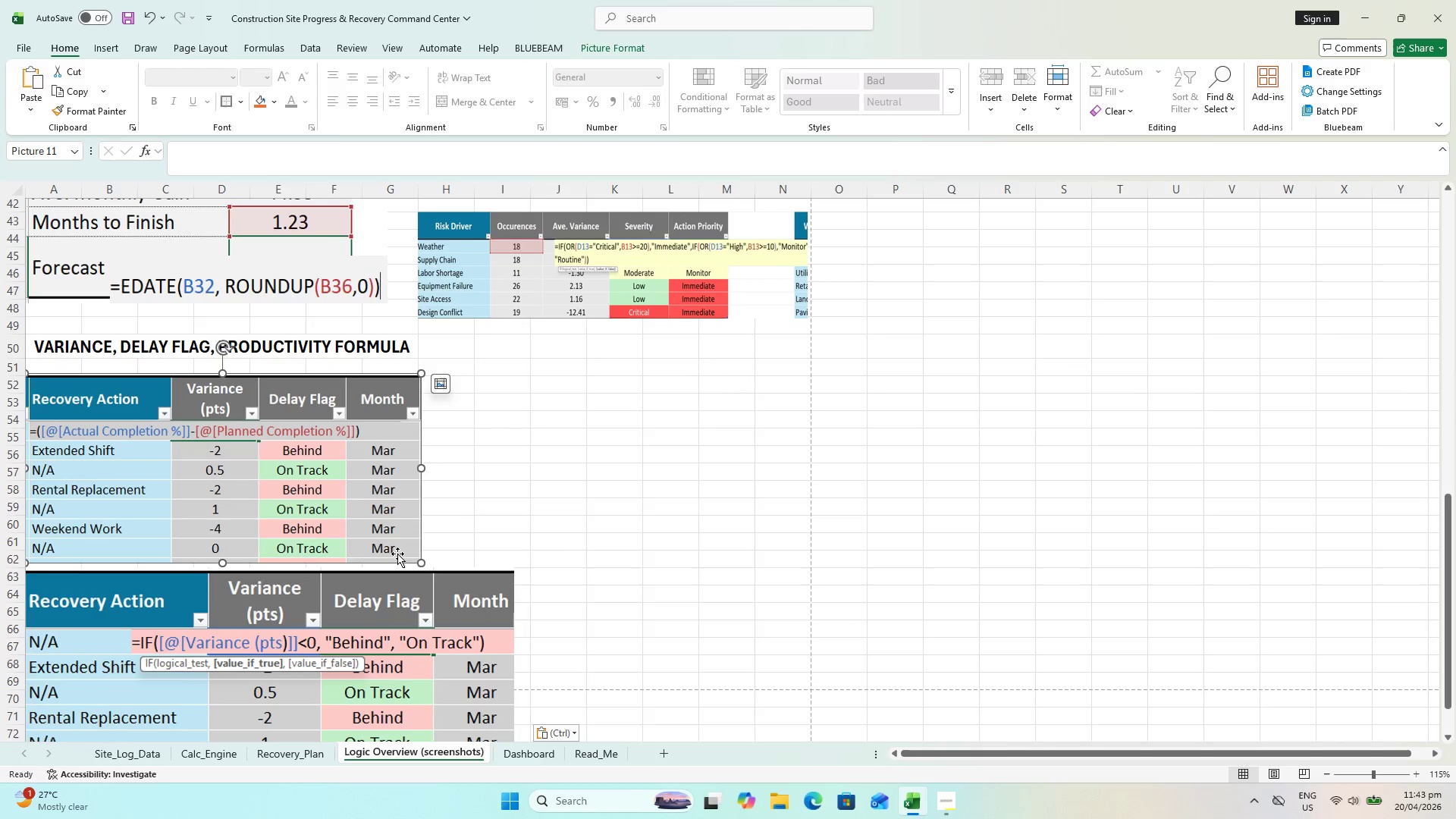 
left_click_drag(start_coordinate=[422, 560], to_coordinate=[366, 534])
 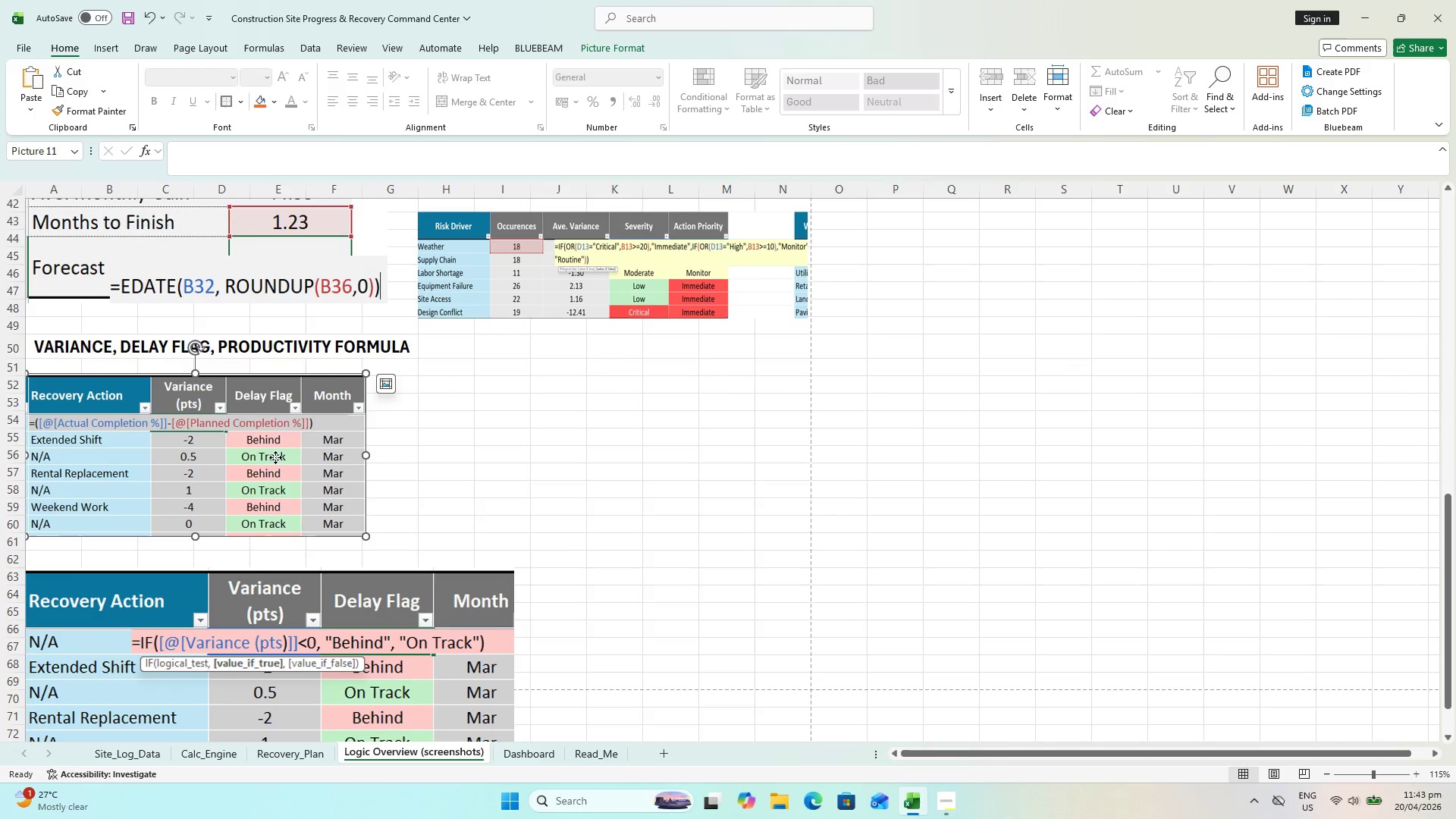 
left_click_drag(start_coordinate=[275, 458], to_coordinate=[275, 452])
 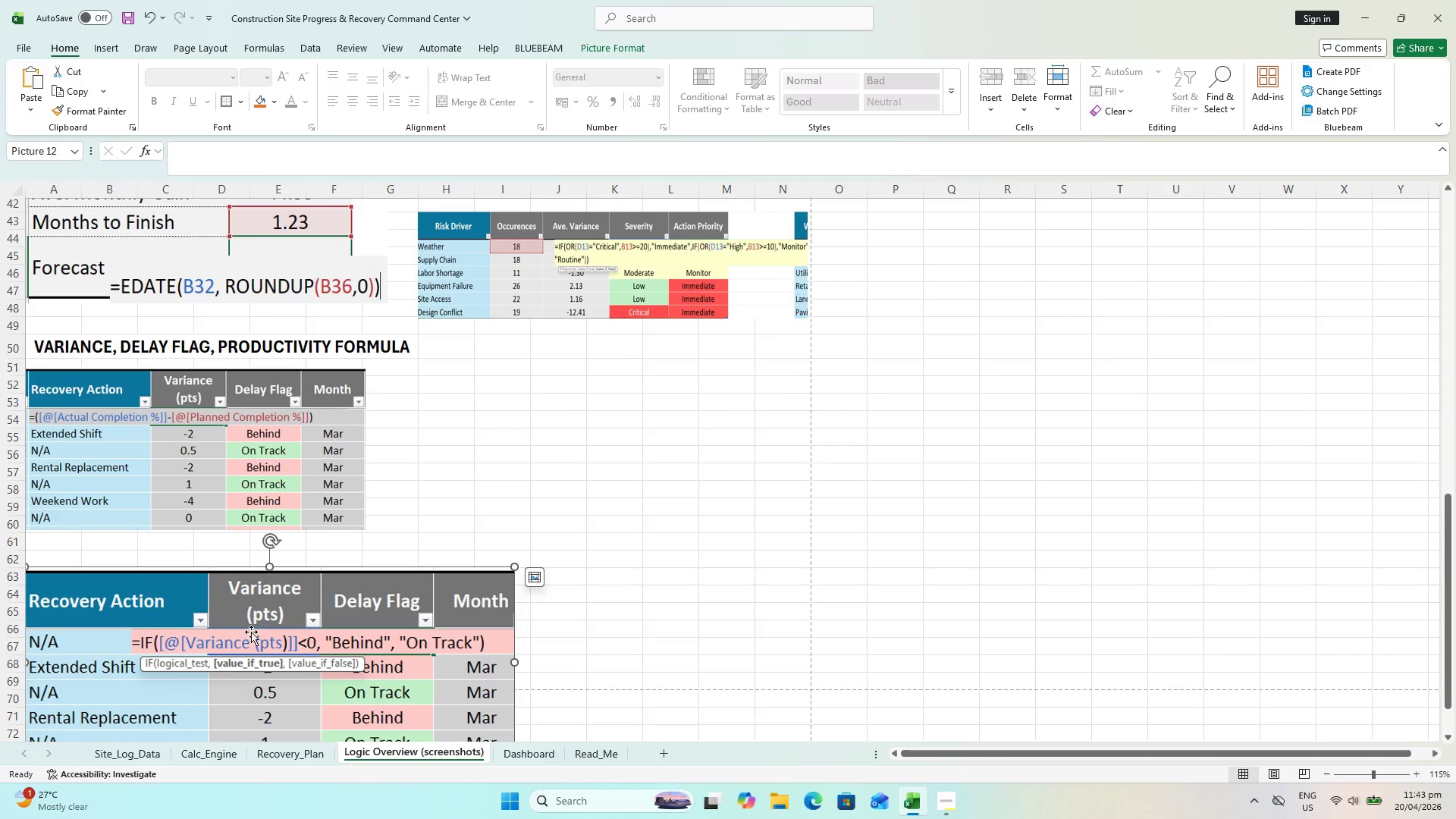 
left_click_drag(start_coordinate=[251, 632], to_coordinate=[236, 601])
 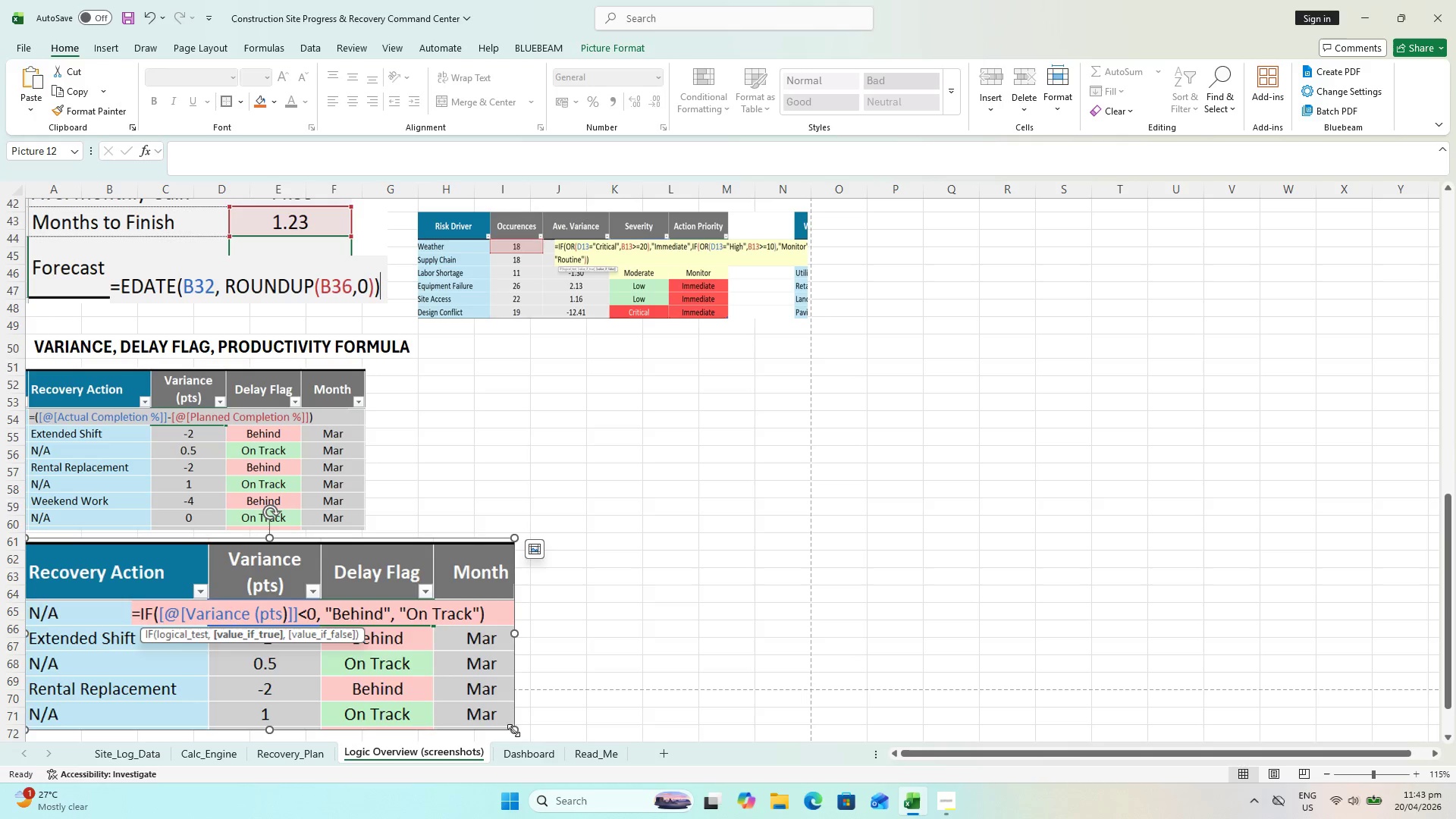 
left_click_drag(start_coordinate=[513, 730], to_coordinate=[362, 652])
 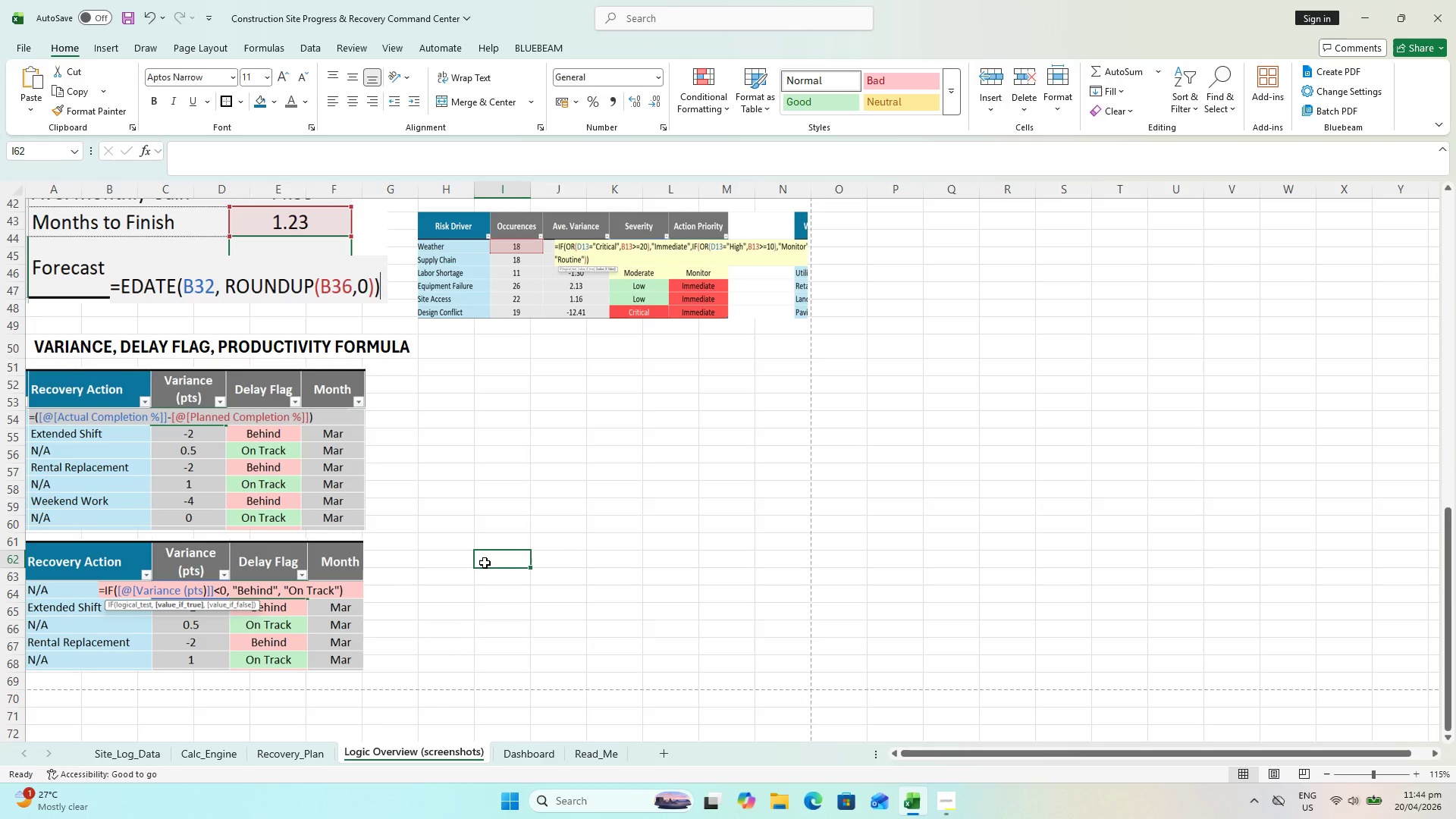 
key(Control+S)
 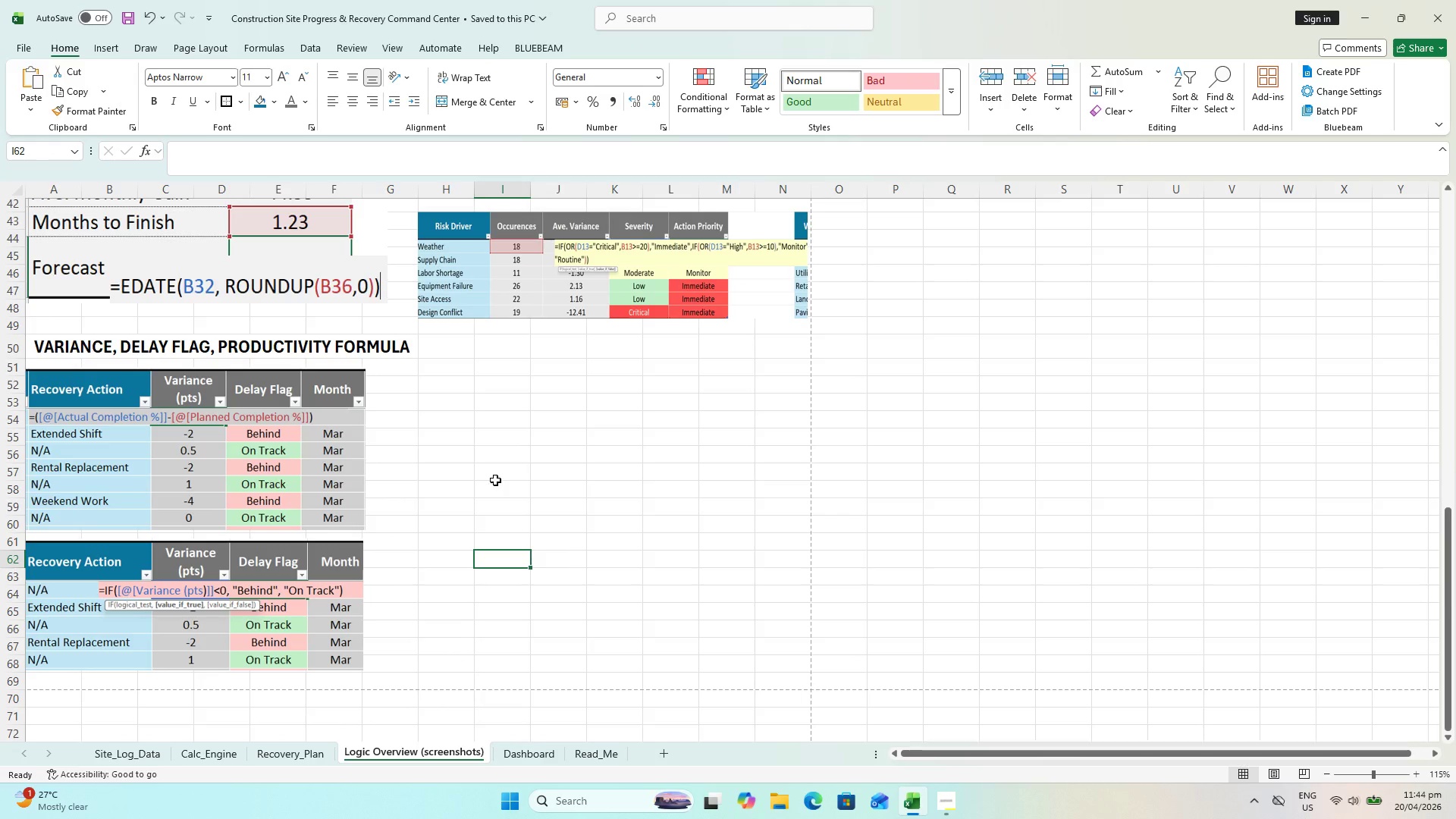 
wait(6.53)
 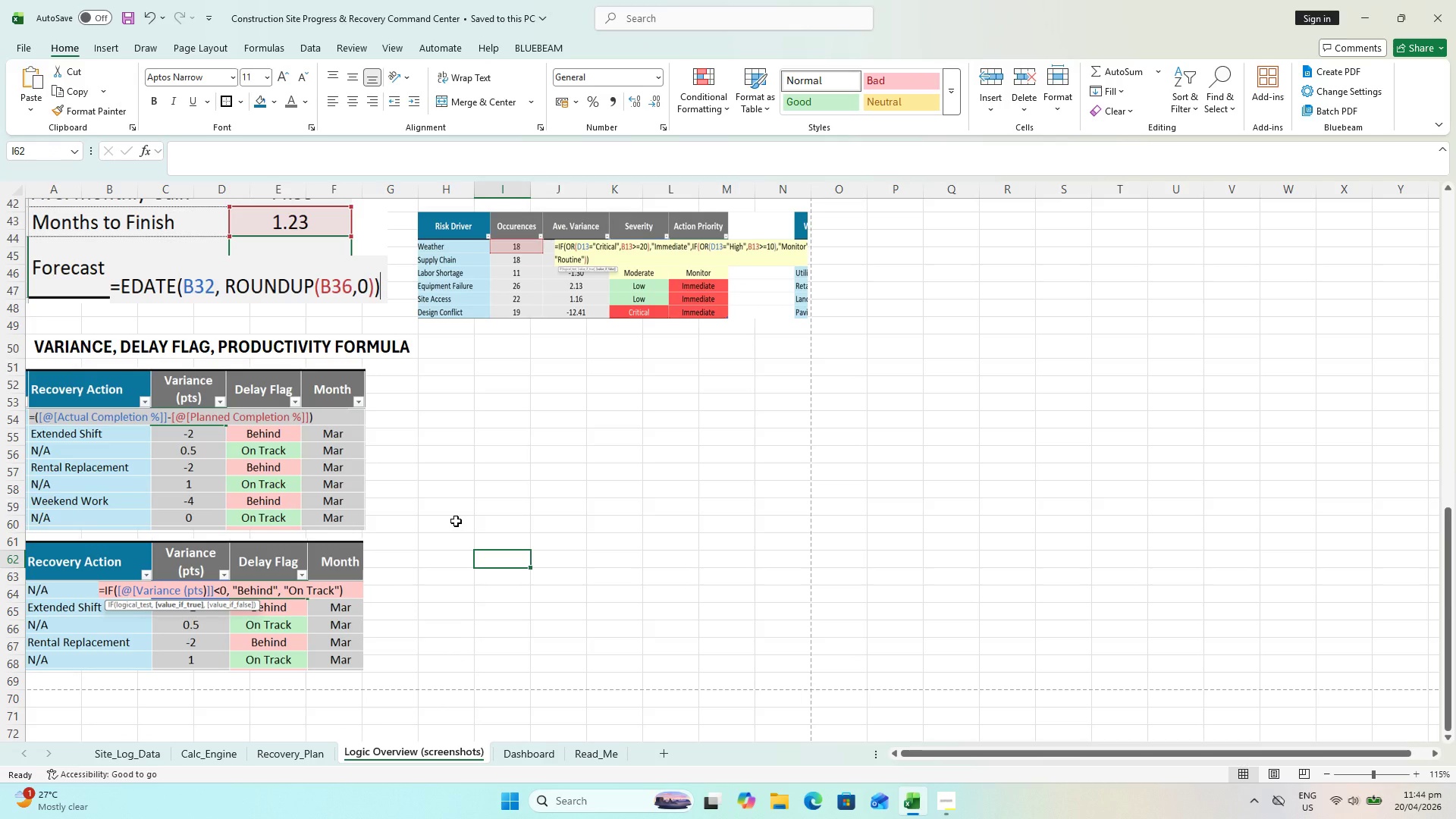 
scroll: coordinate [284, 402], scroll_direction: up, amount: 19.0
 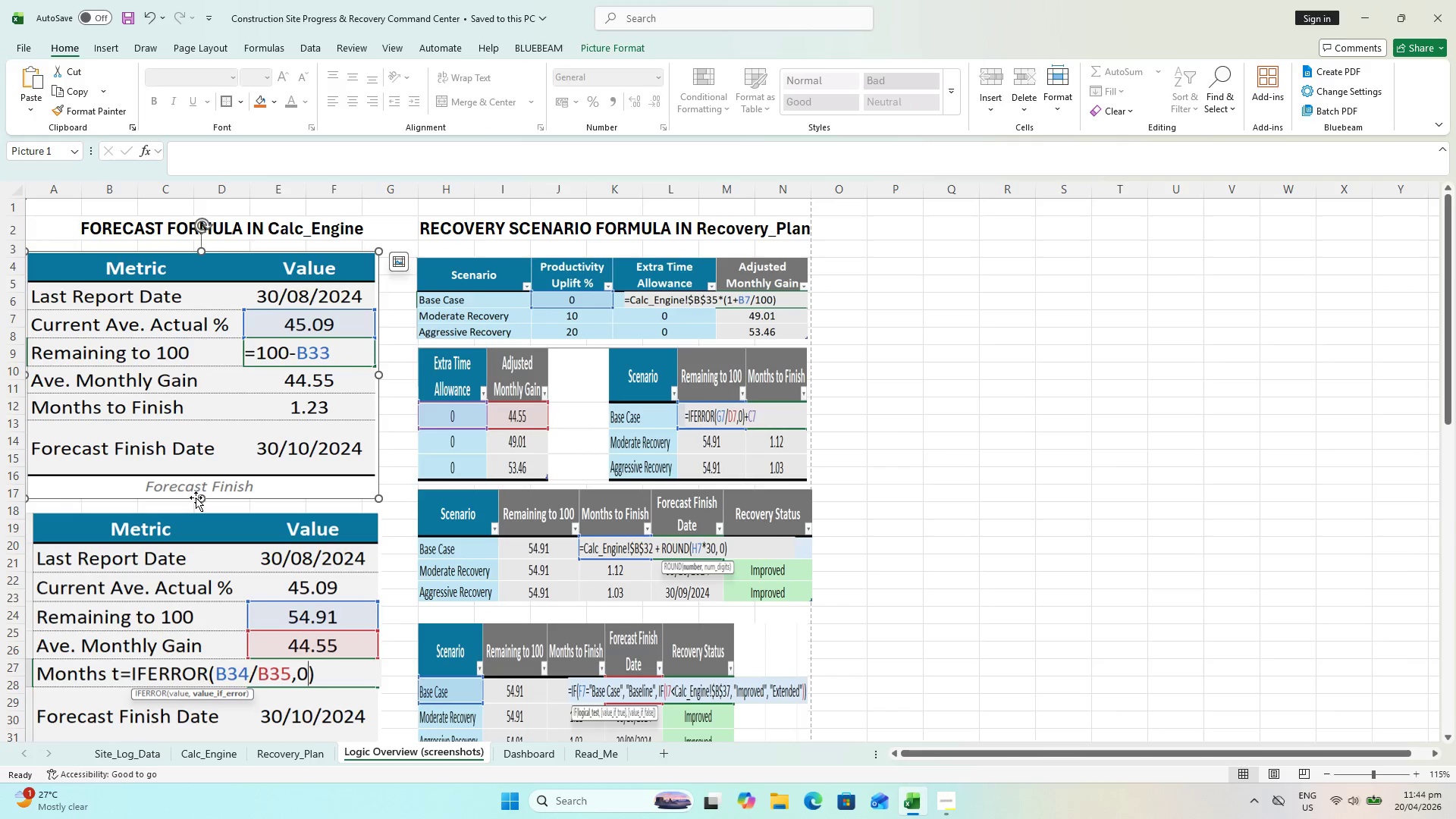 
left_click_drag(start_coordinate=[199, 497], to_coordinate=[212, 427])
 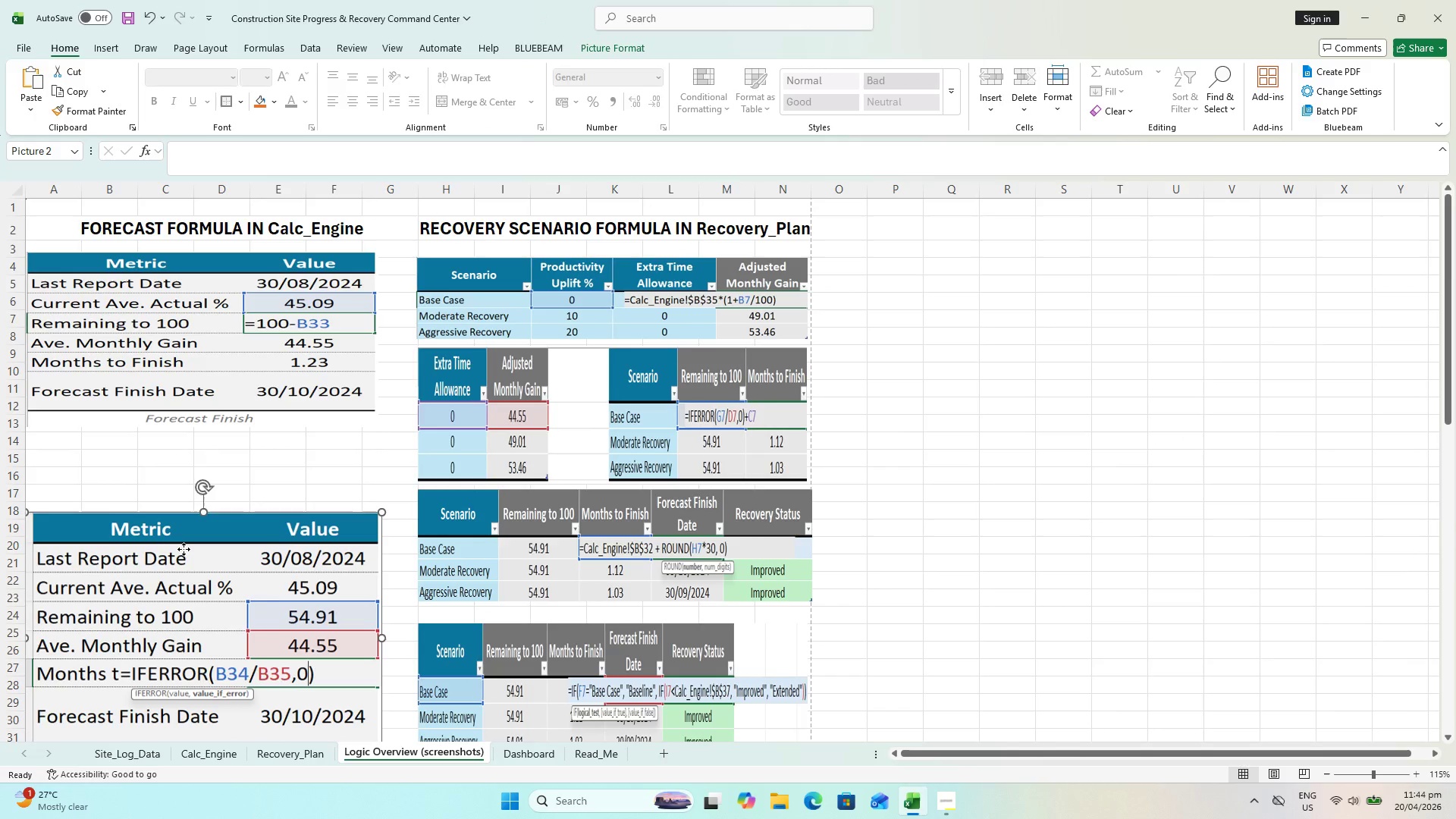 
left_click_drag(start_coordinate=[184, 549], to_coordinate=[185, 470])
 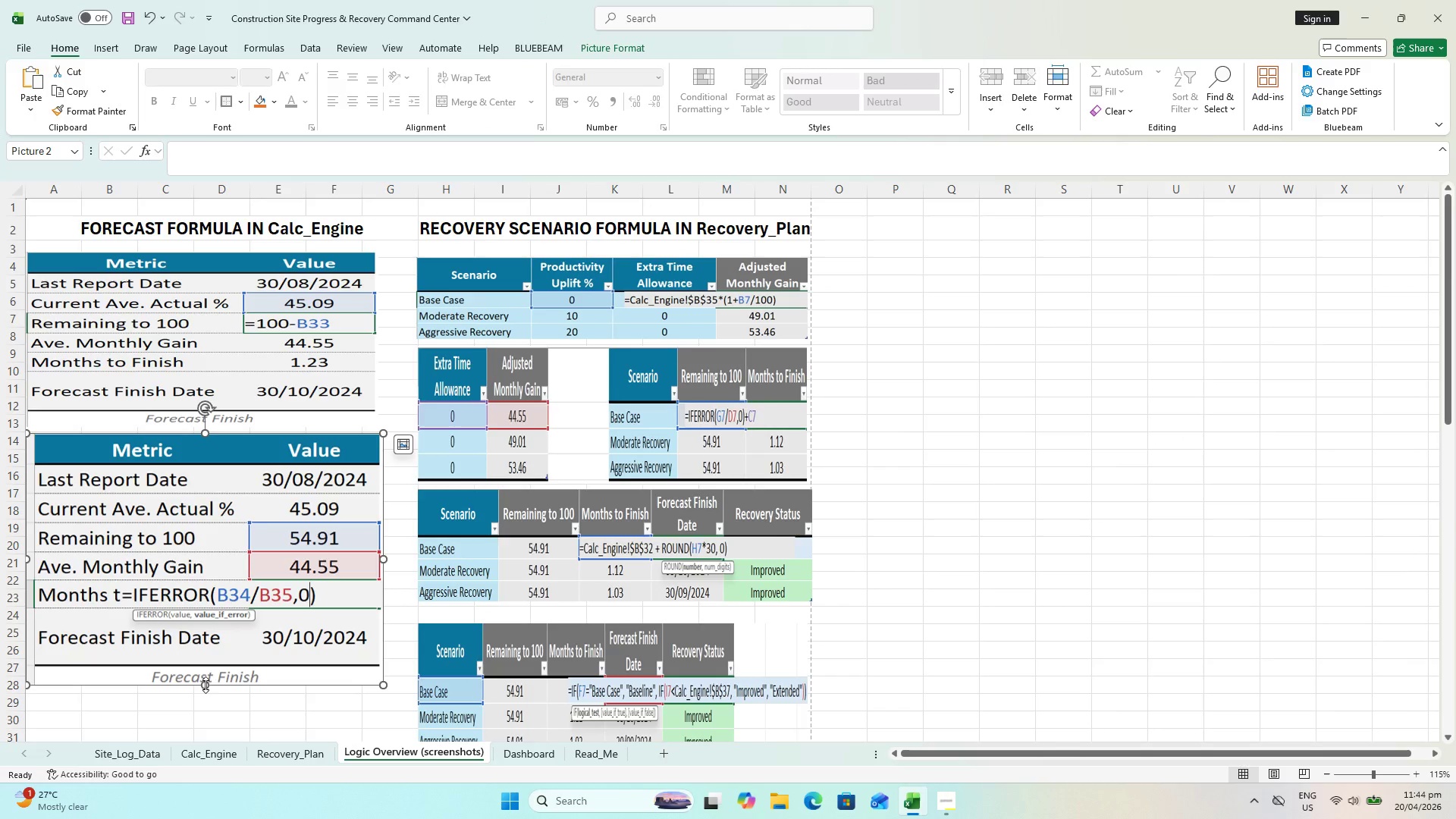 
left_click_drag(start_coordinate=[206, 684], to_coordinate=[176, 610])
 